 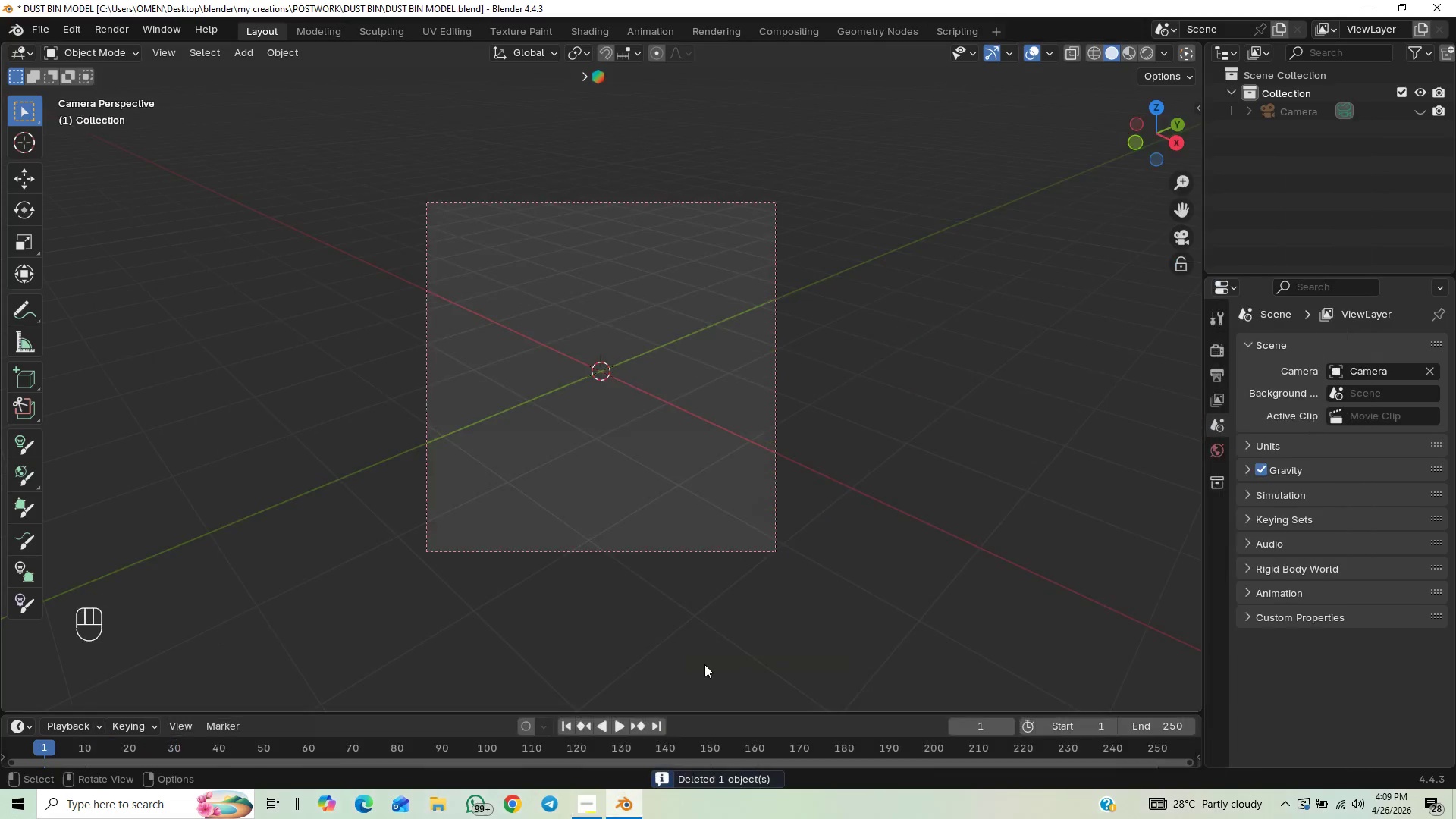 
key(Control+S)
 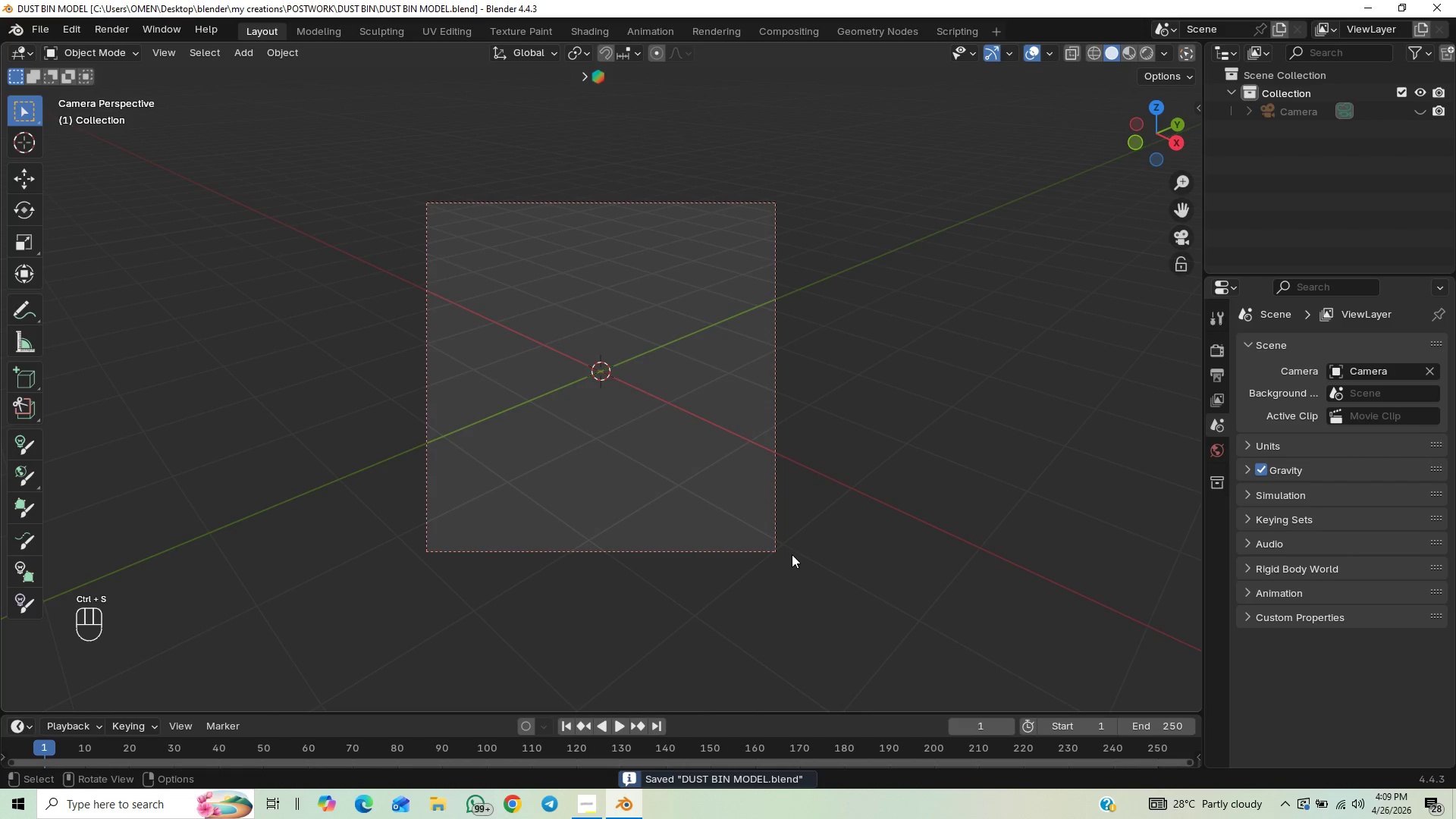 
key(Numpad1)
 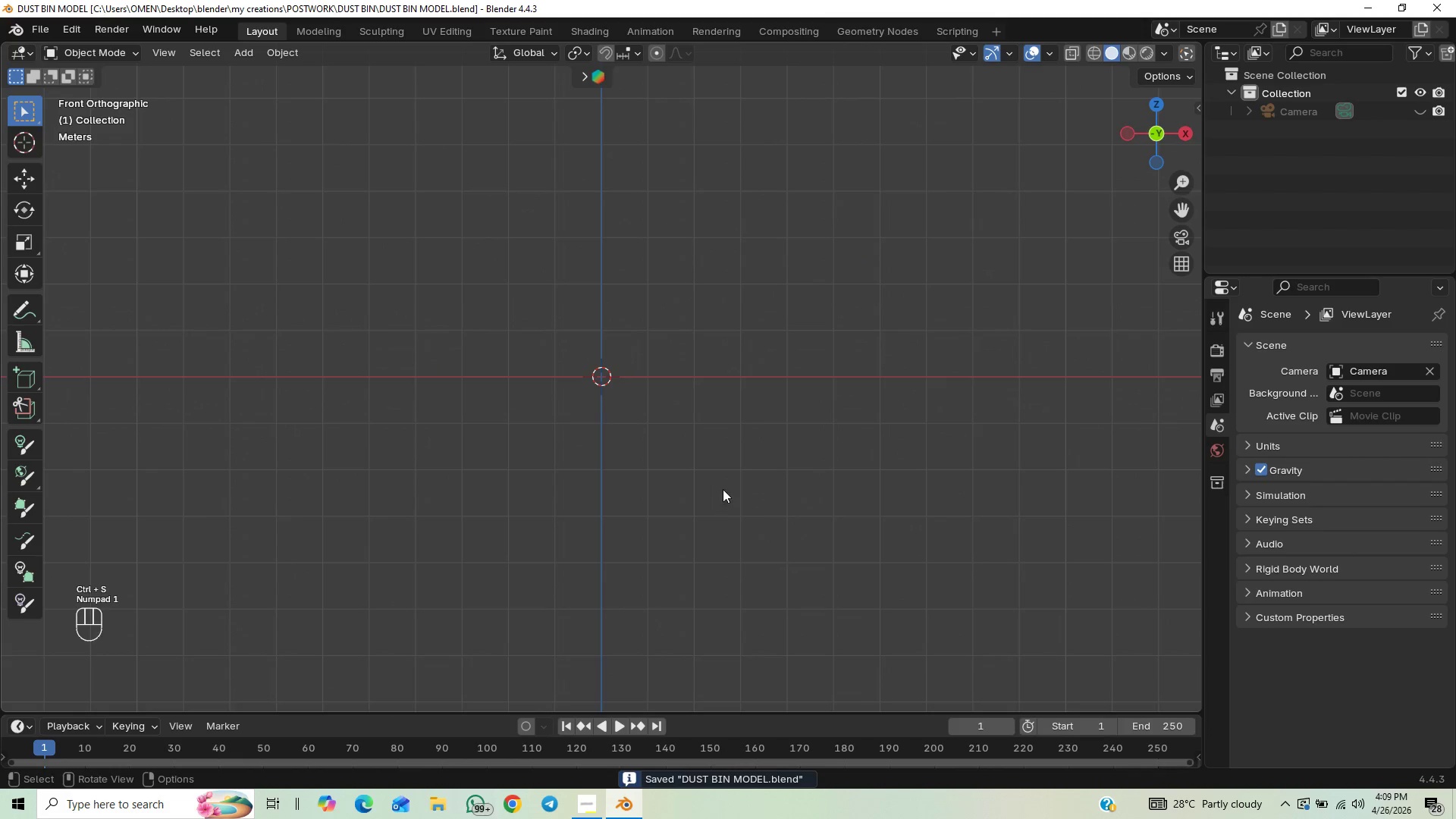 
key(Shift+A)
 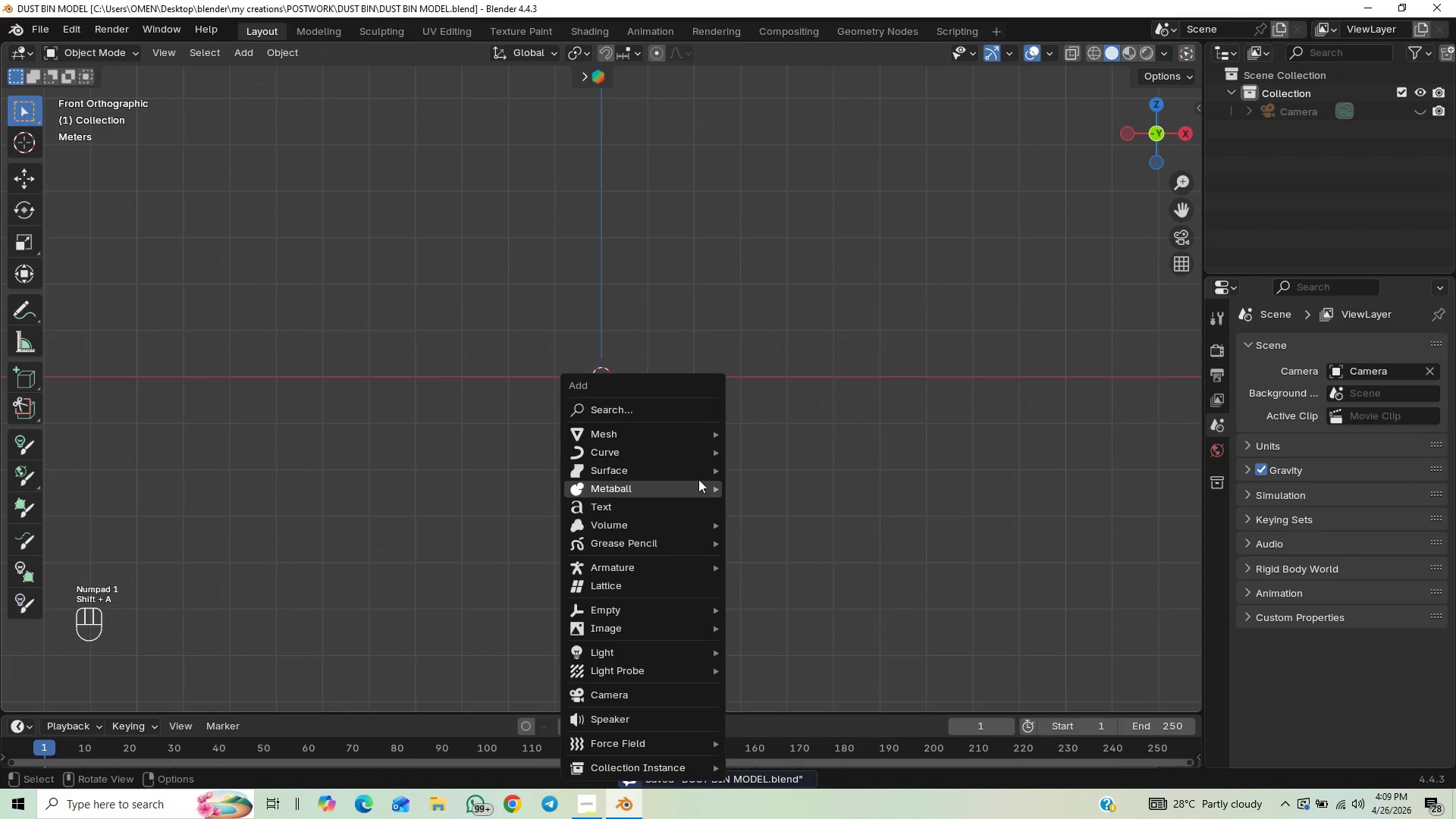 
mouse_move([680, 453])
 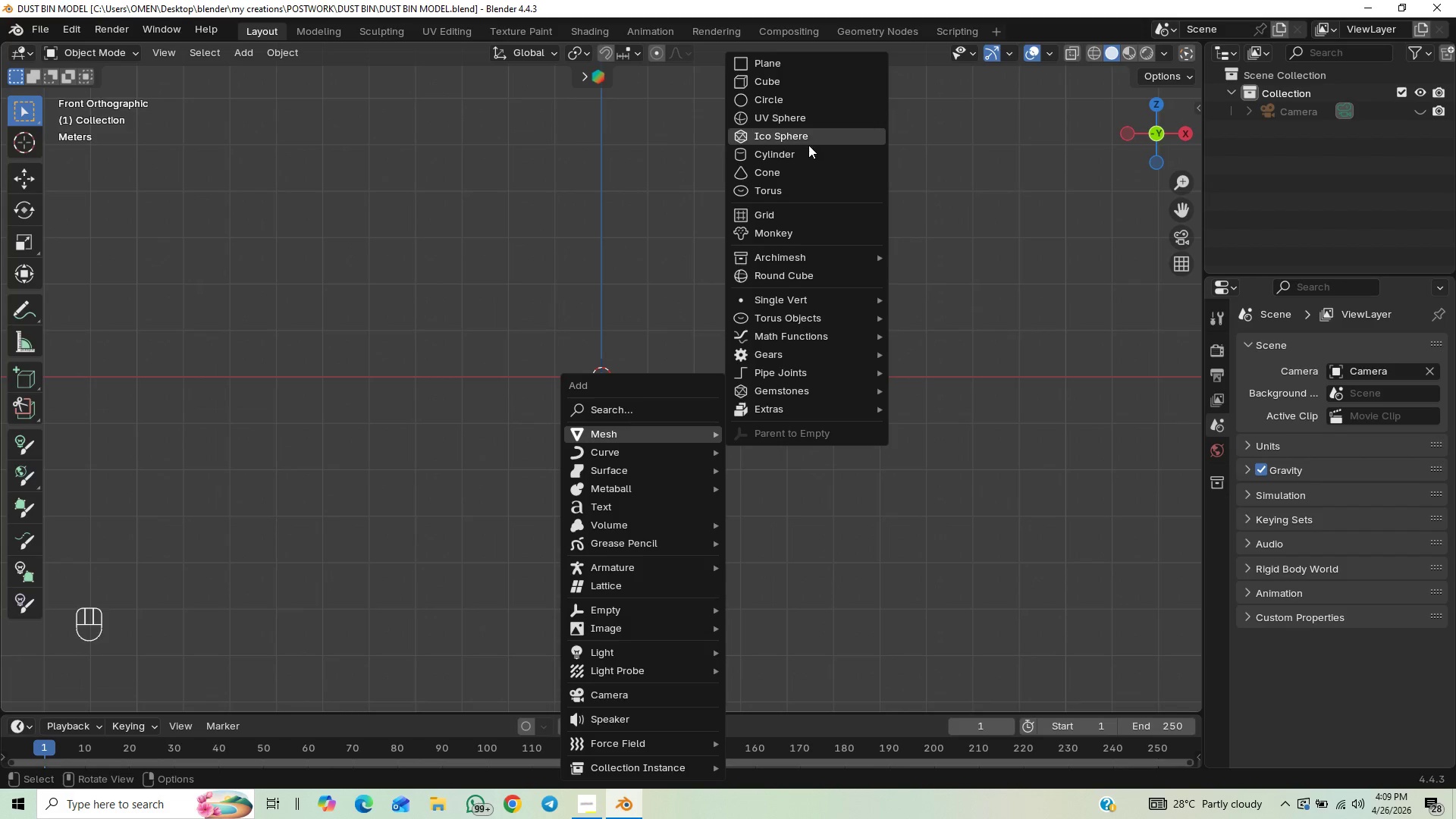 
wait(6.18)
 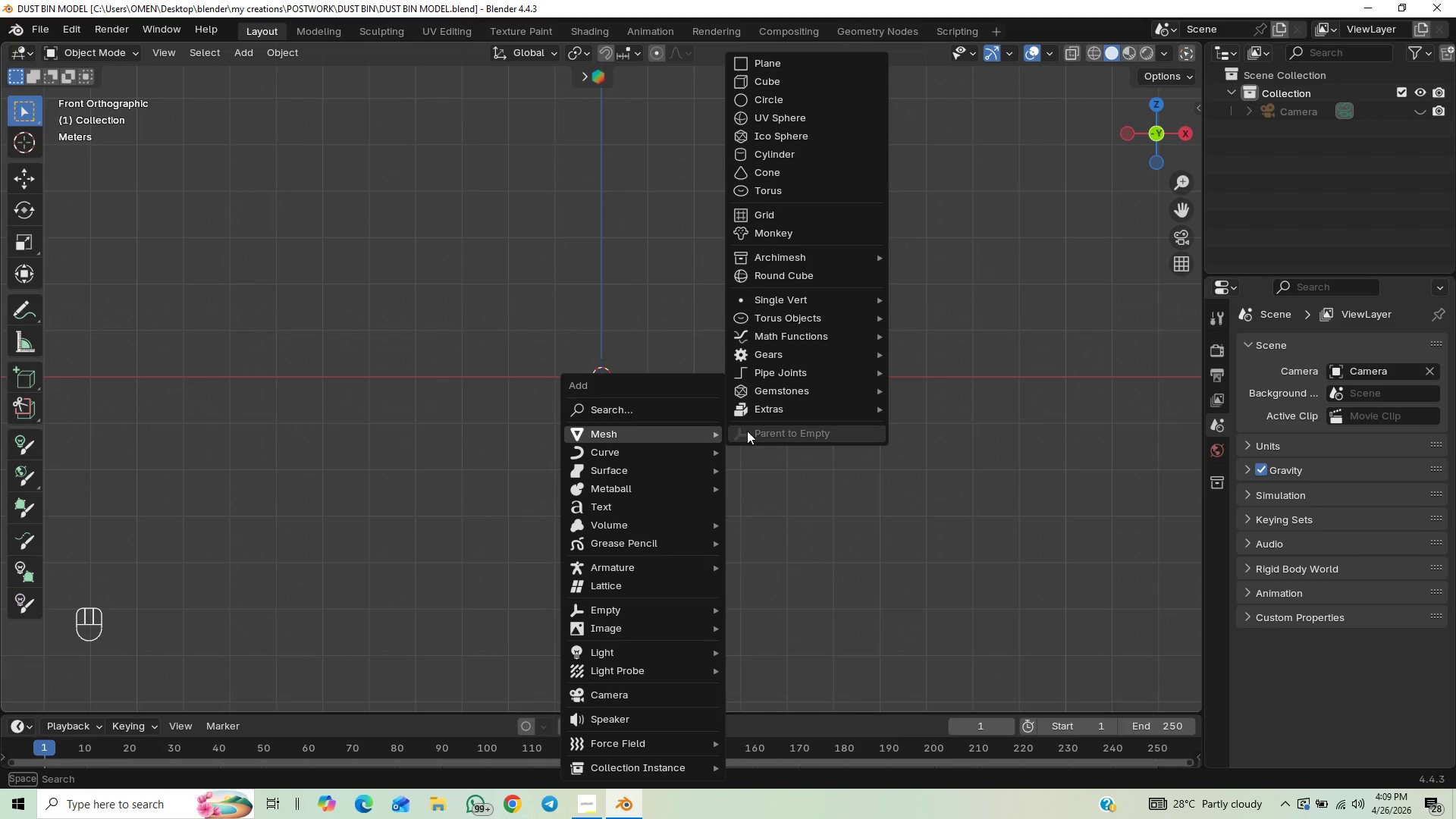 
scroll: coordinate [784, 522], scroll_direction: up, amount: 2.0
 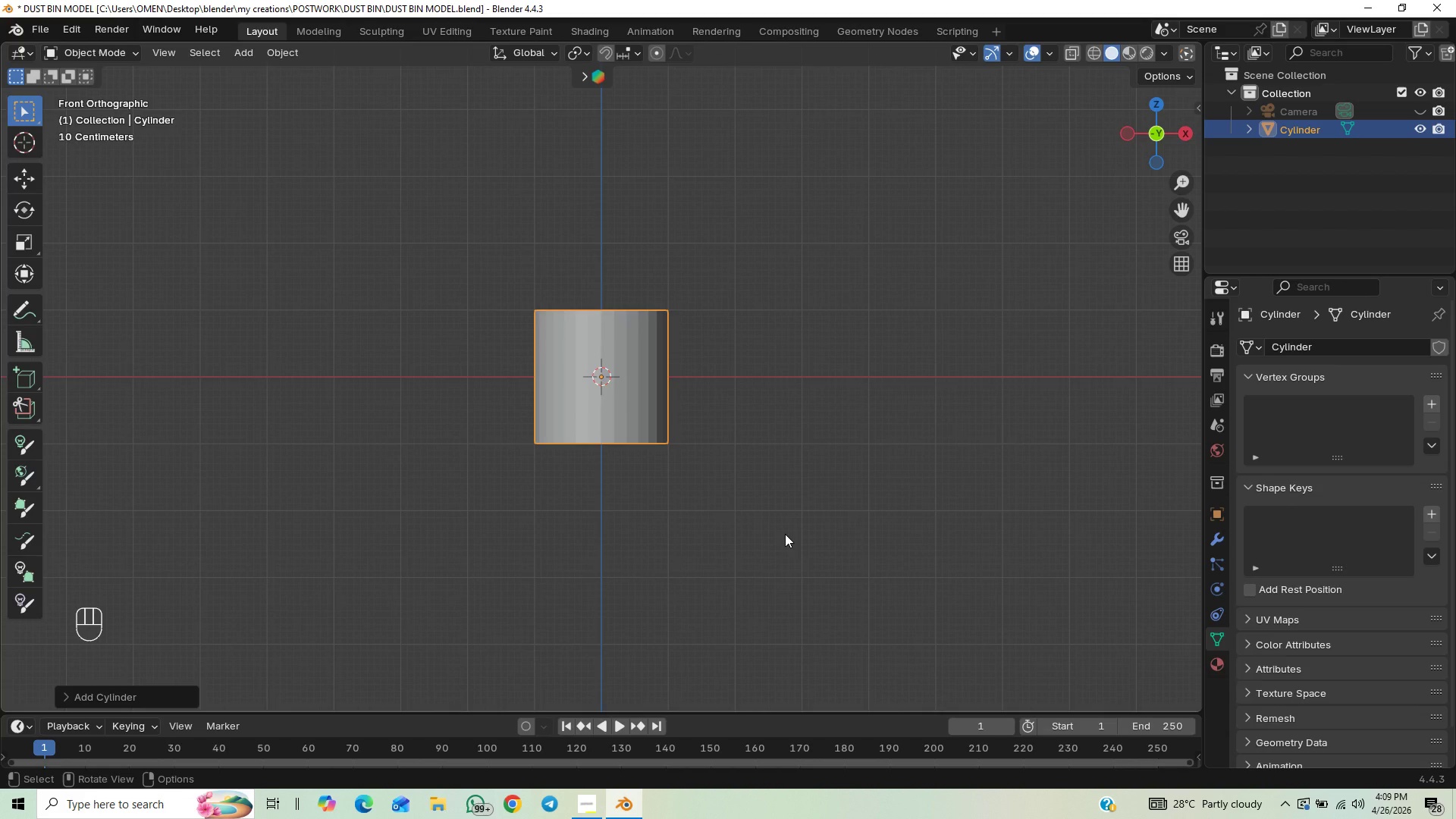 
key(Control+S)
 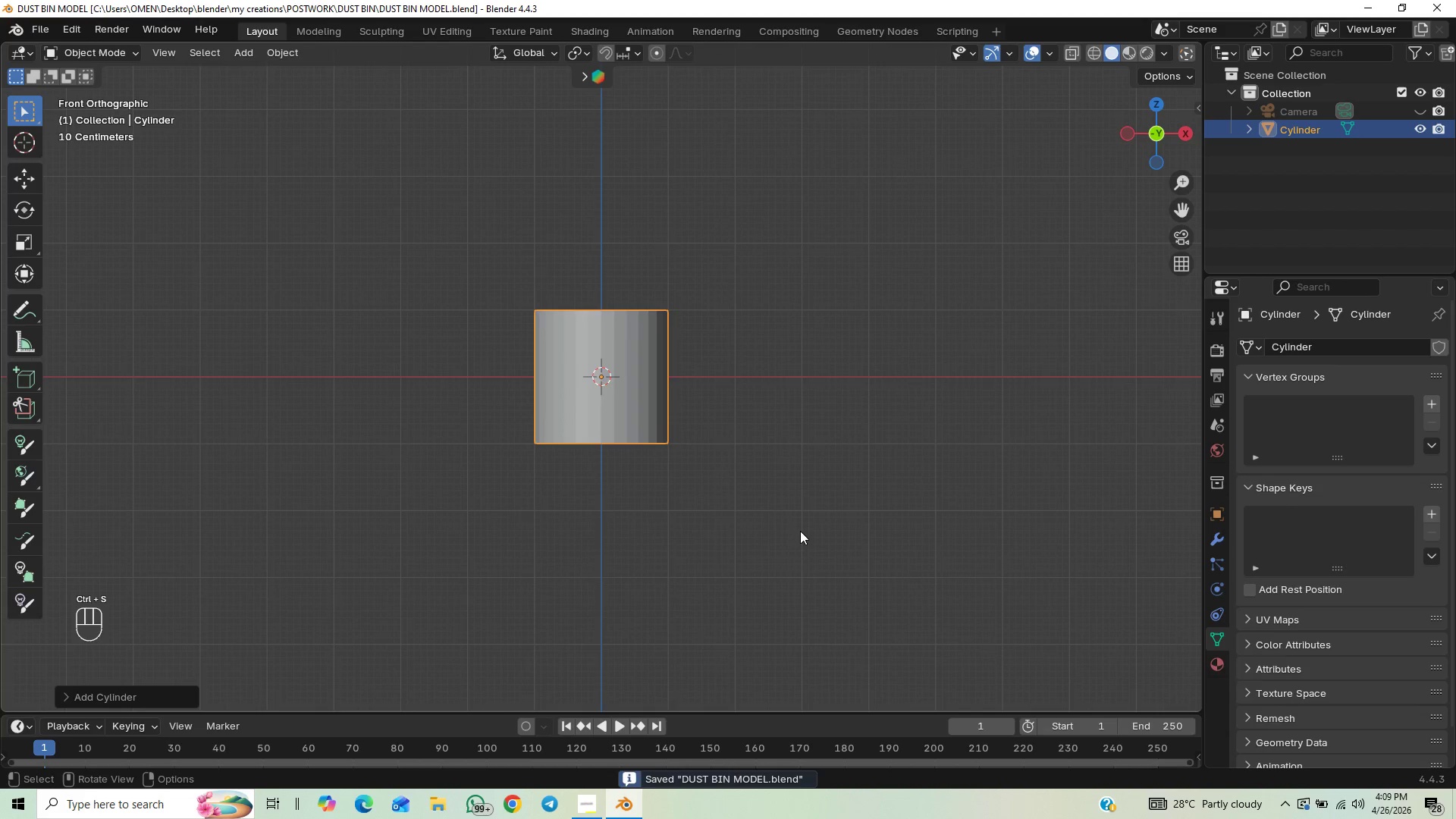 
hold_key(key=ControlLeft, duration=0.72)
 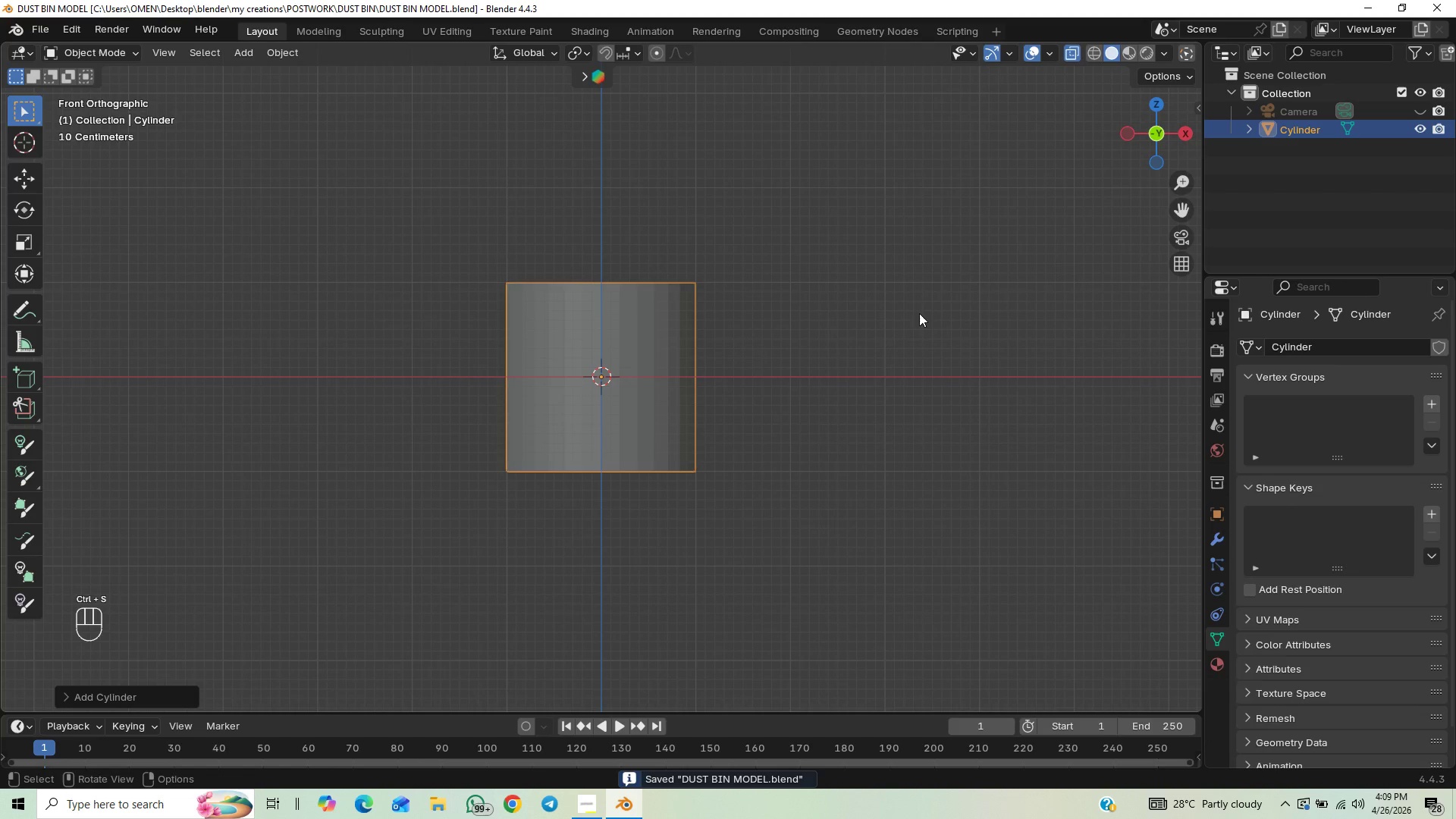 
key(Shift+ShiftLeft)
 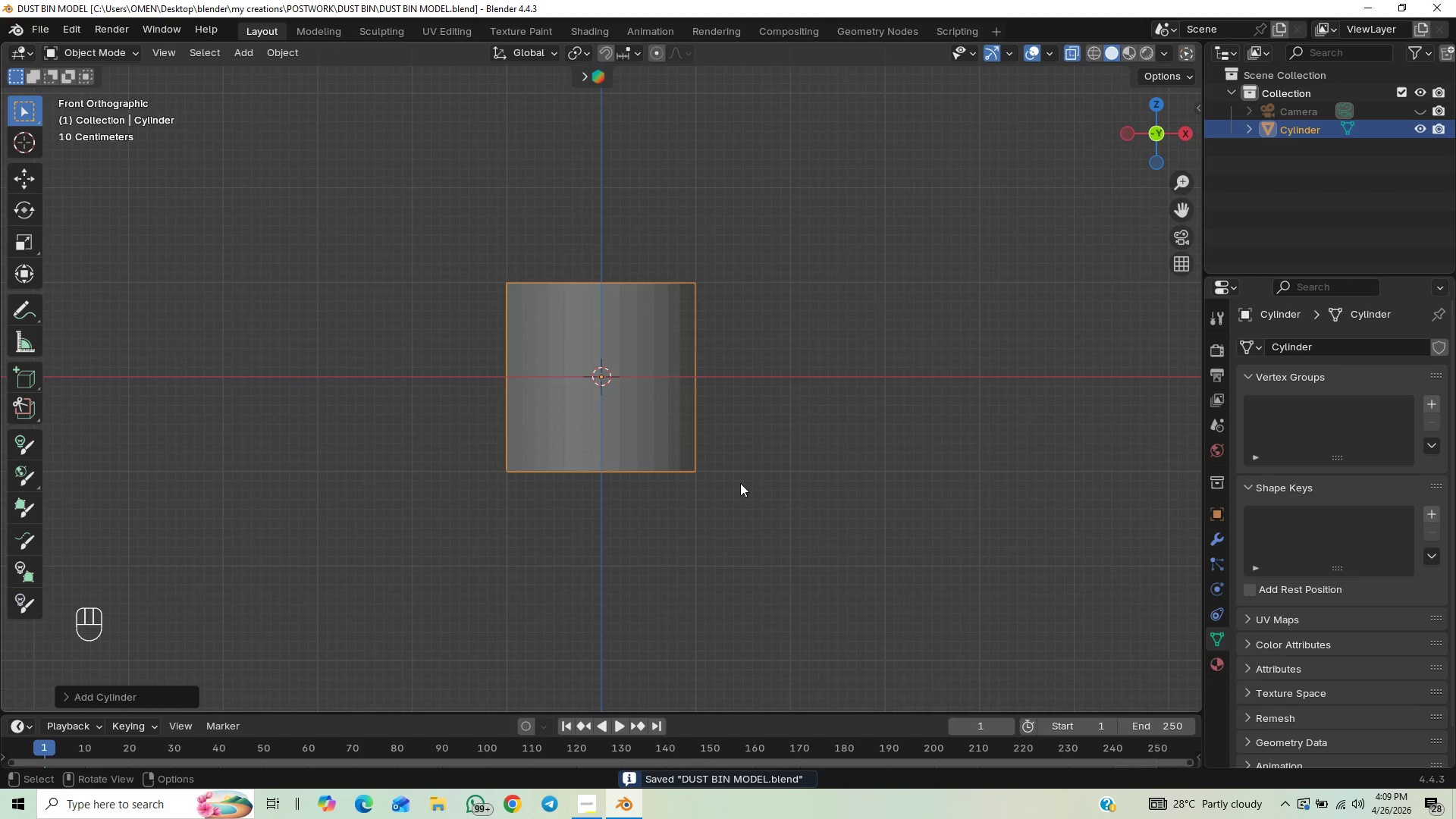 
hold_key(key=ControlLeft, duration=0.81)
 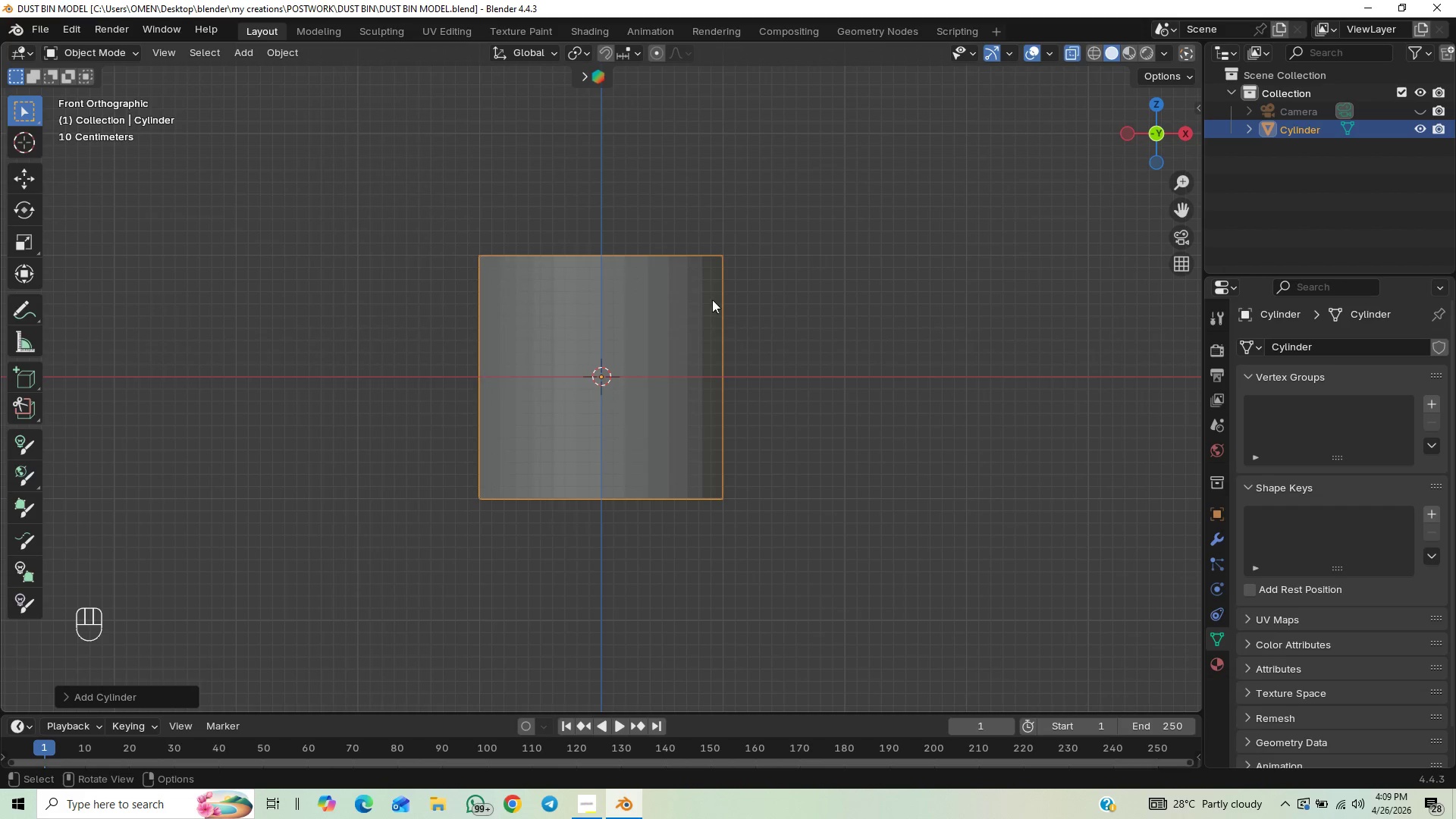 
left_click_drag(start_coordinate=[392, 437], to_coordinate=[761, 553])
 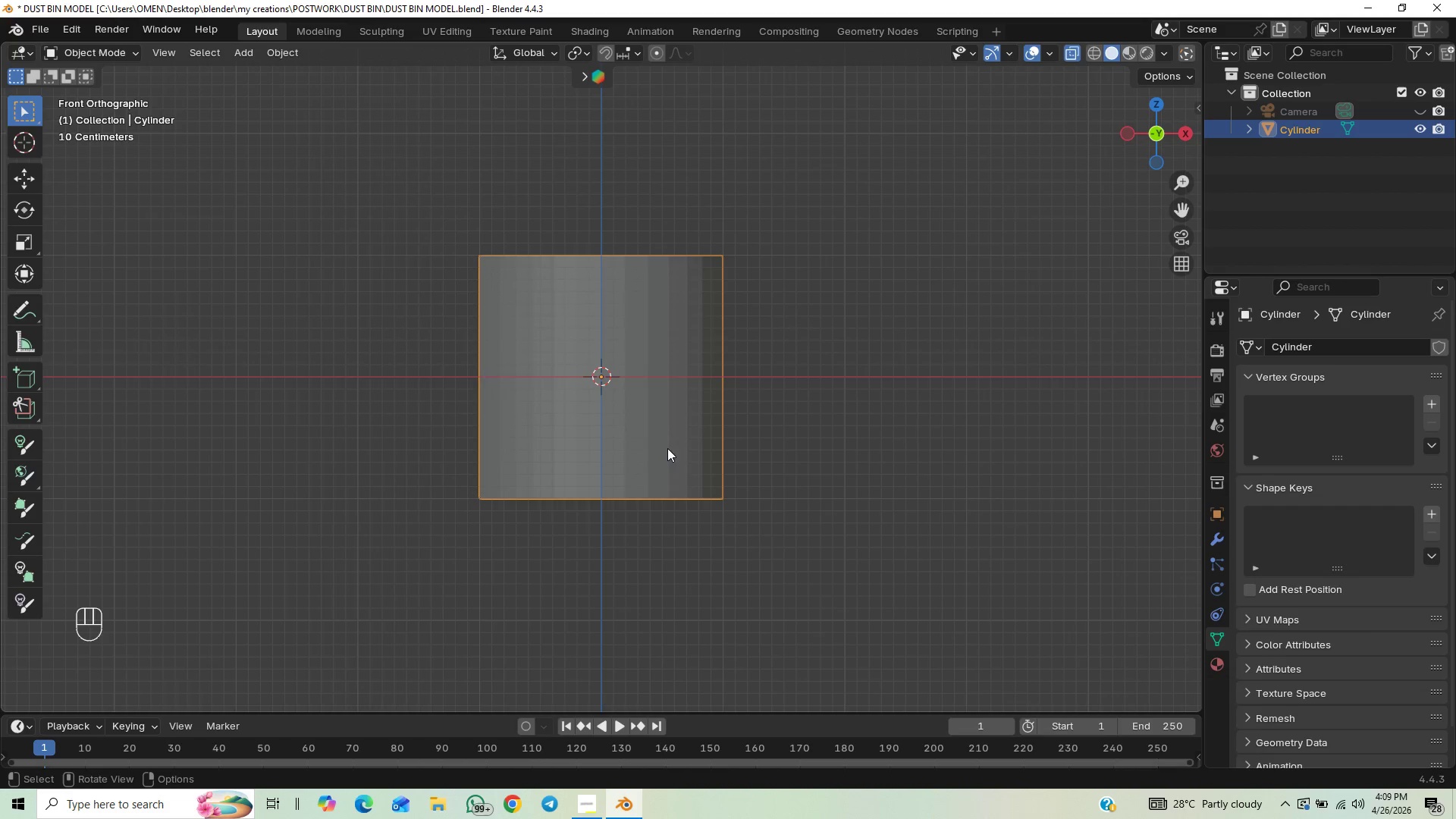 
key(Tab)
 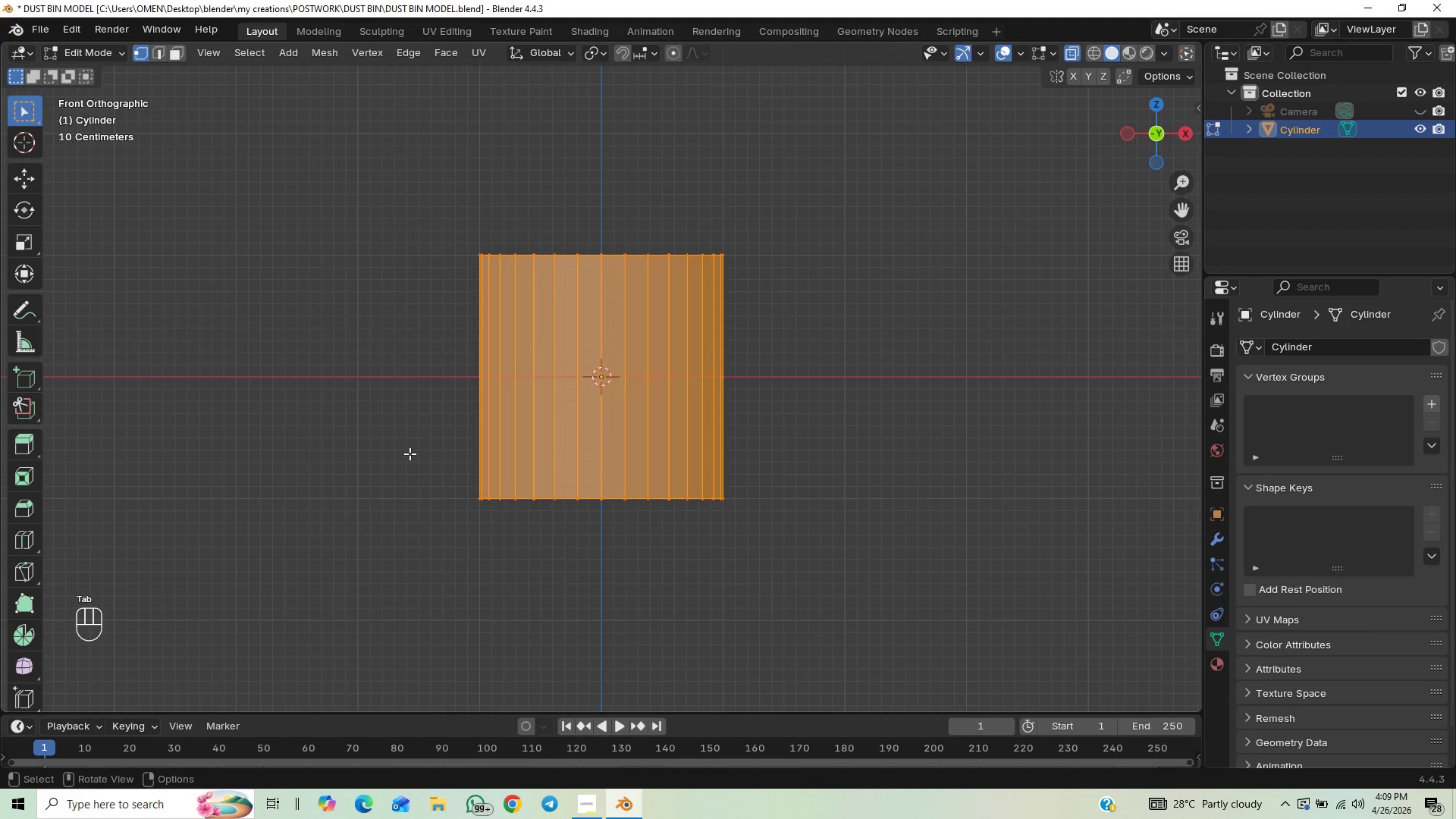 
left_click_drag(start_coordinate=[353, 422], to_coordinate=[860, 570])
 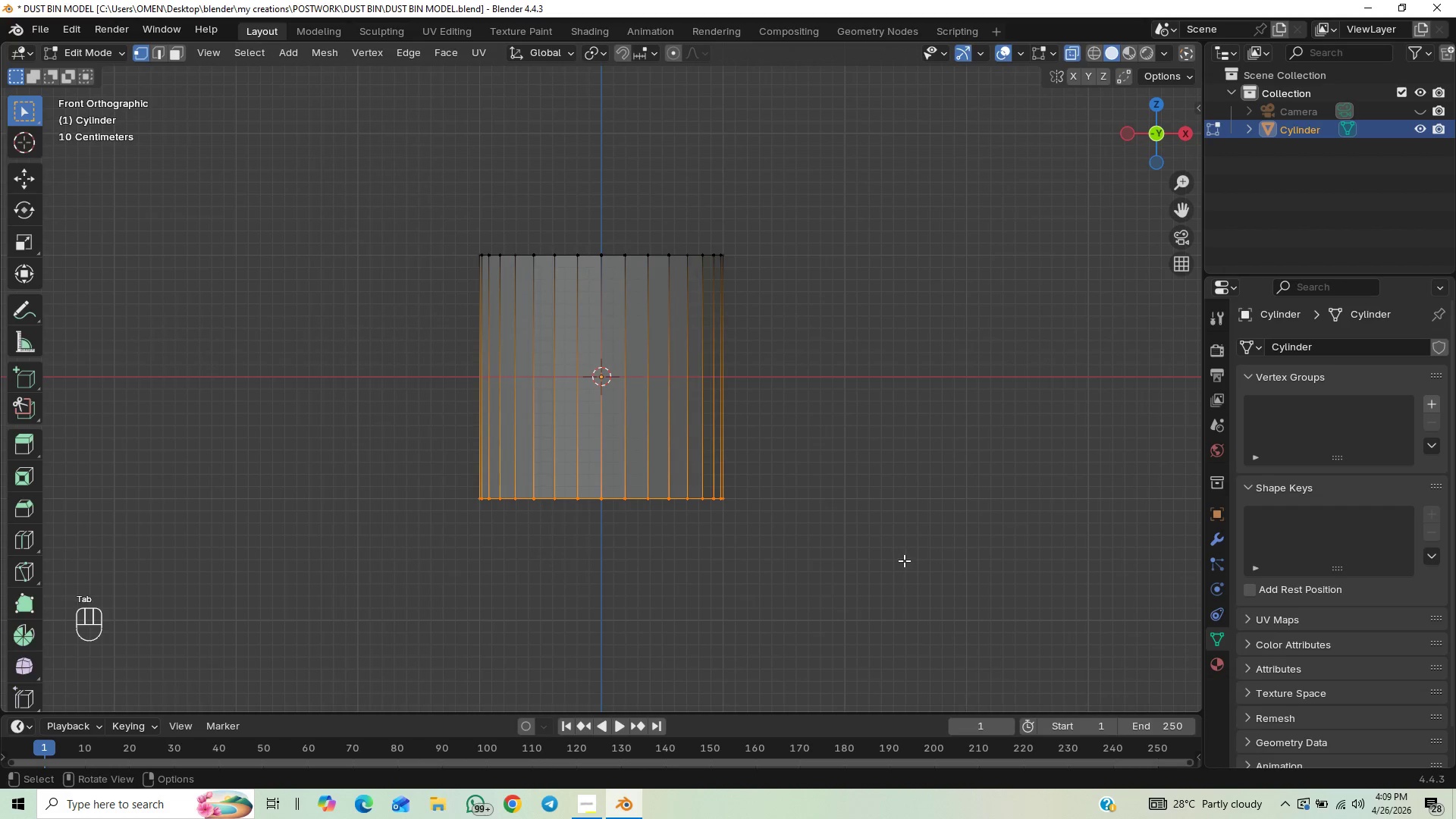 
key(S)
 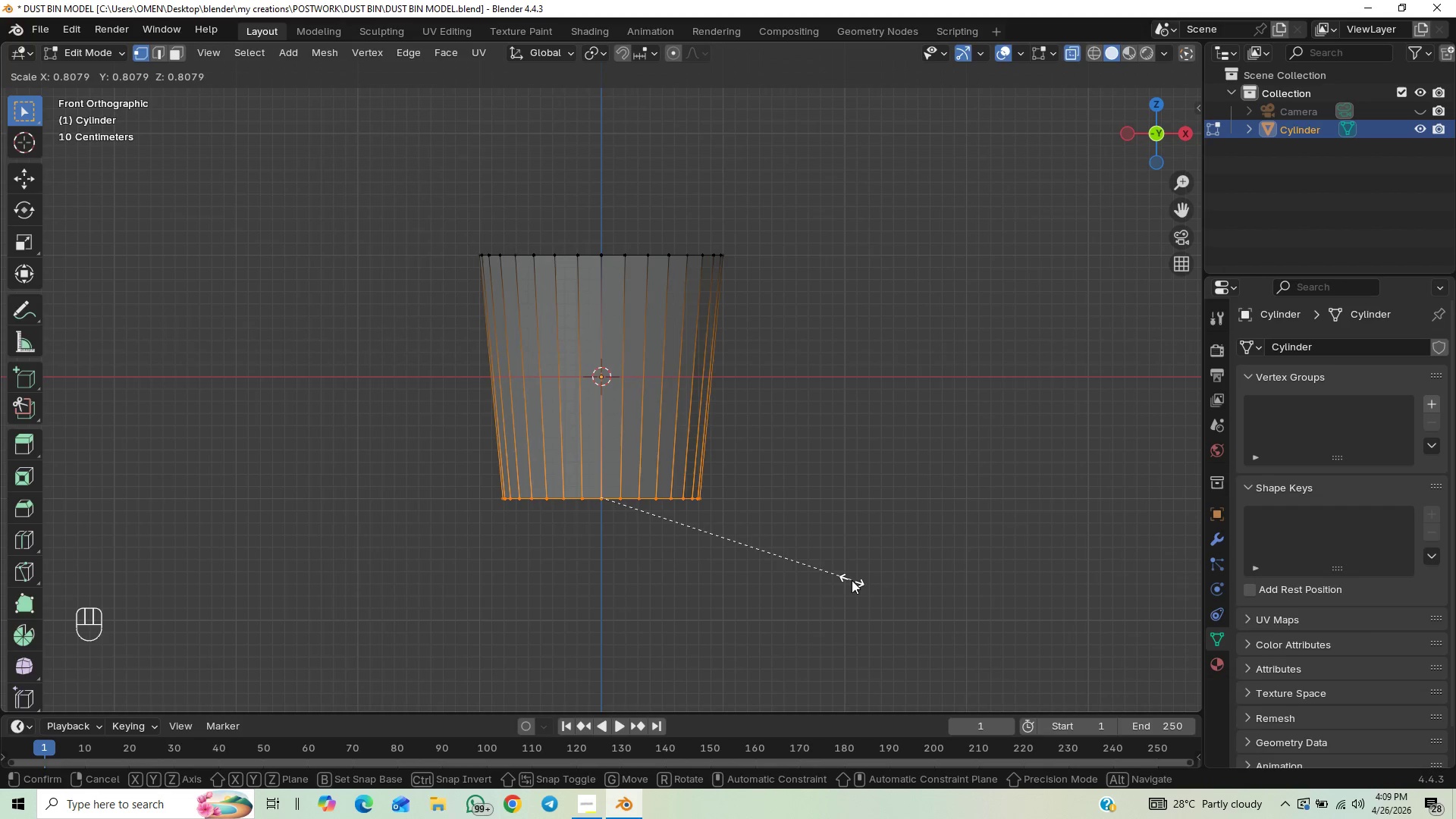 
wait(9.61)
 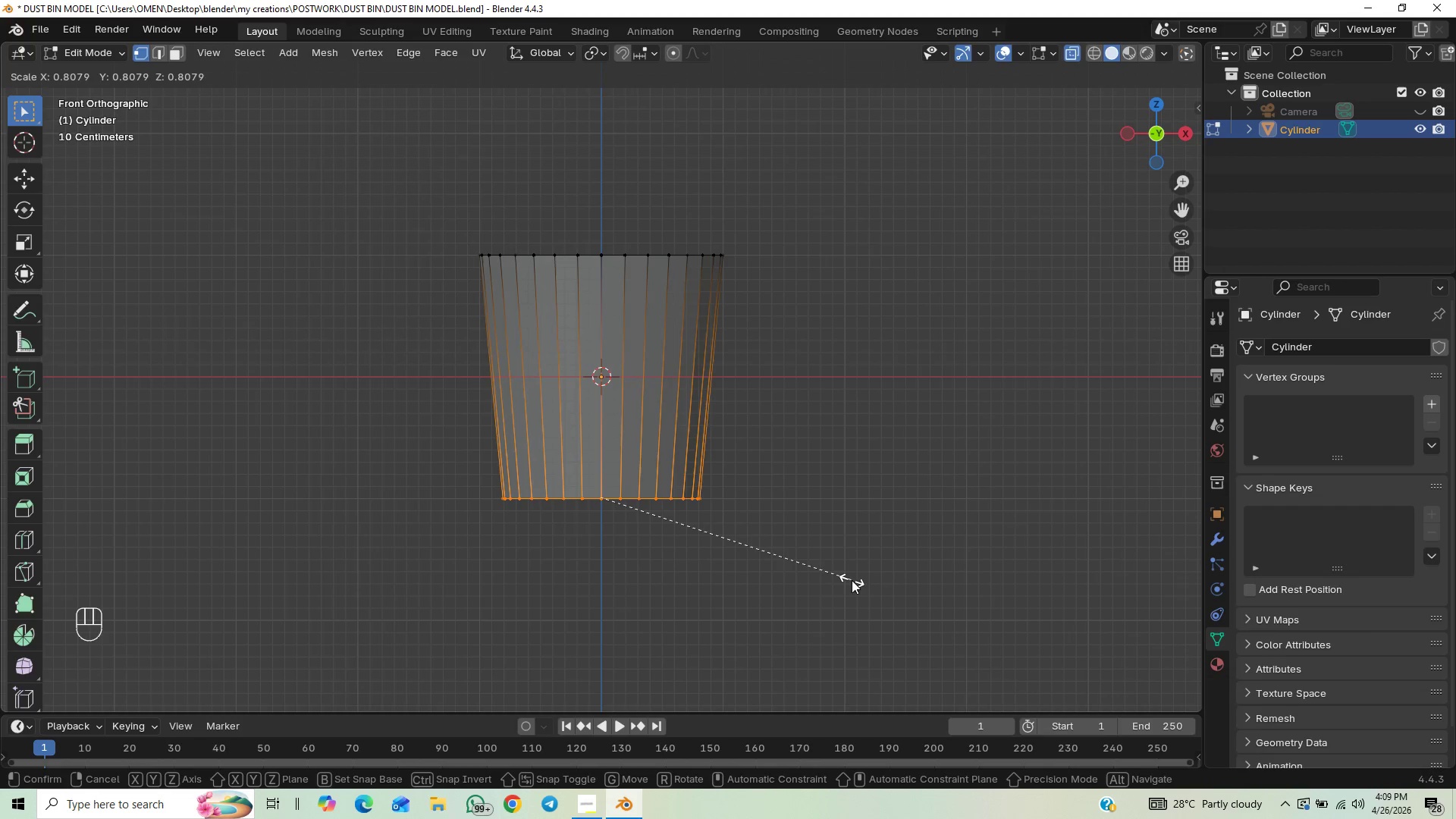 
left_click([855, 574])
 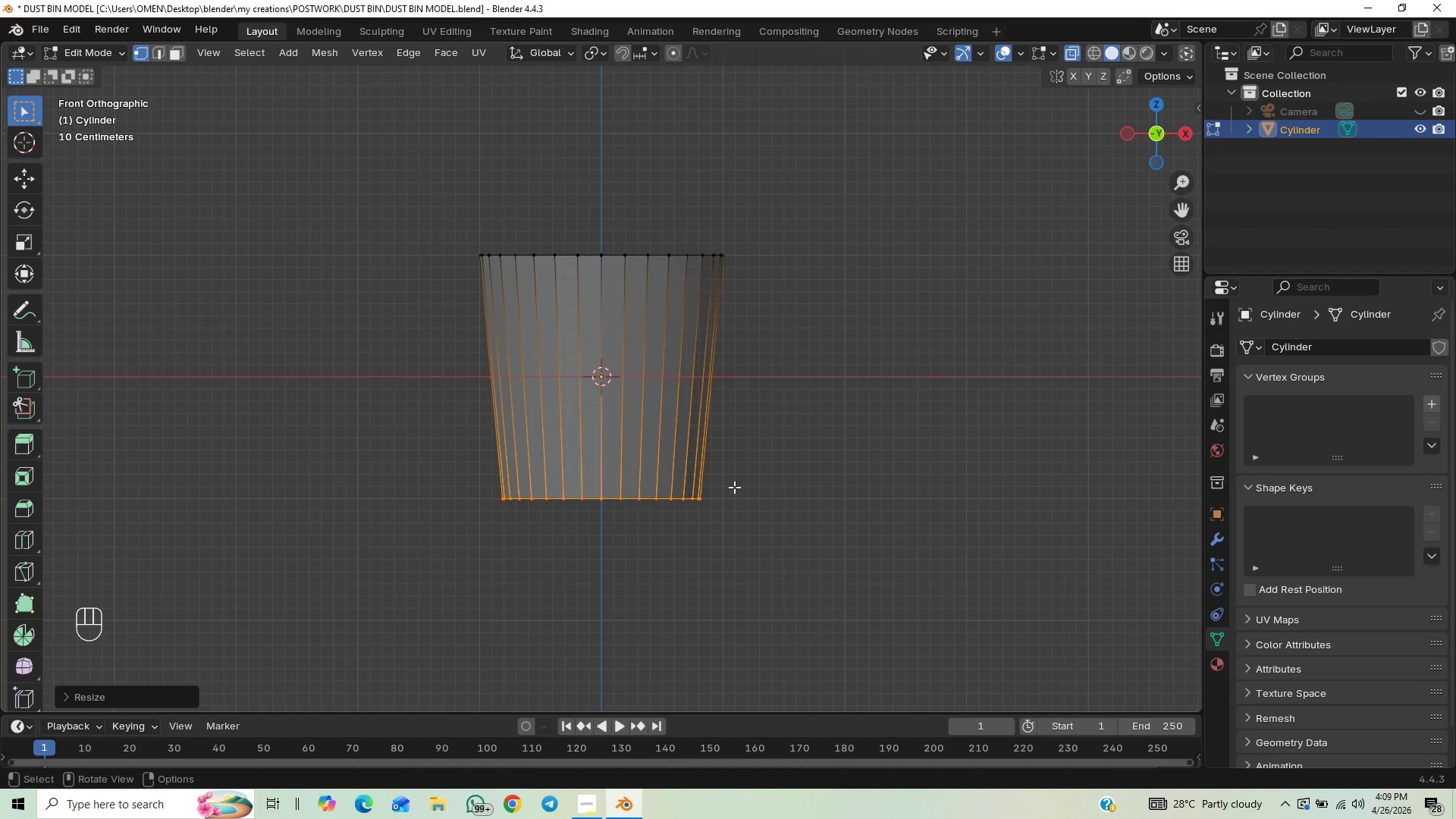 
left_click_drag(start_coordinate=[437, 211], to_coordinate=[759, 297])
 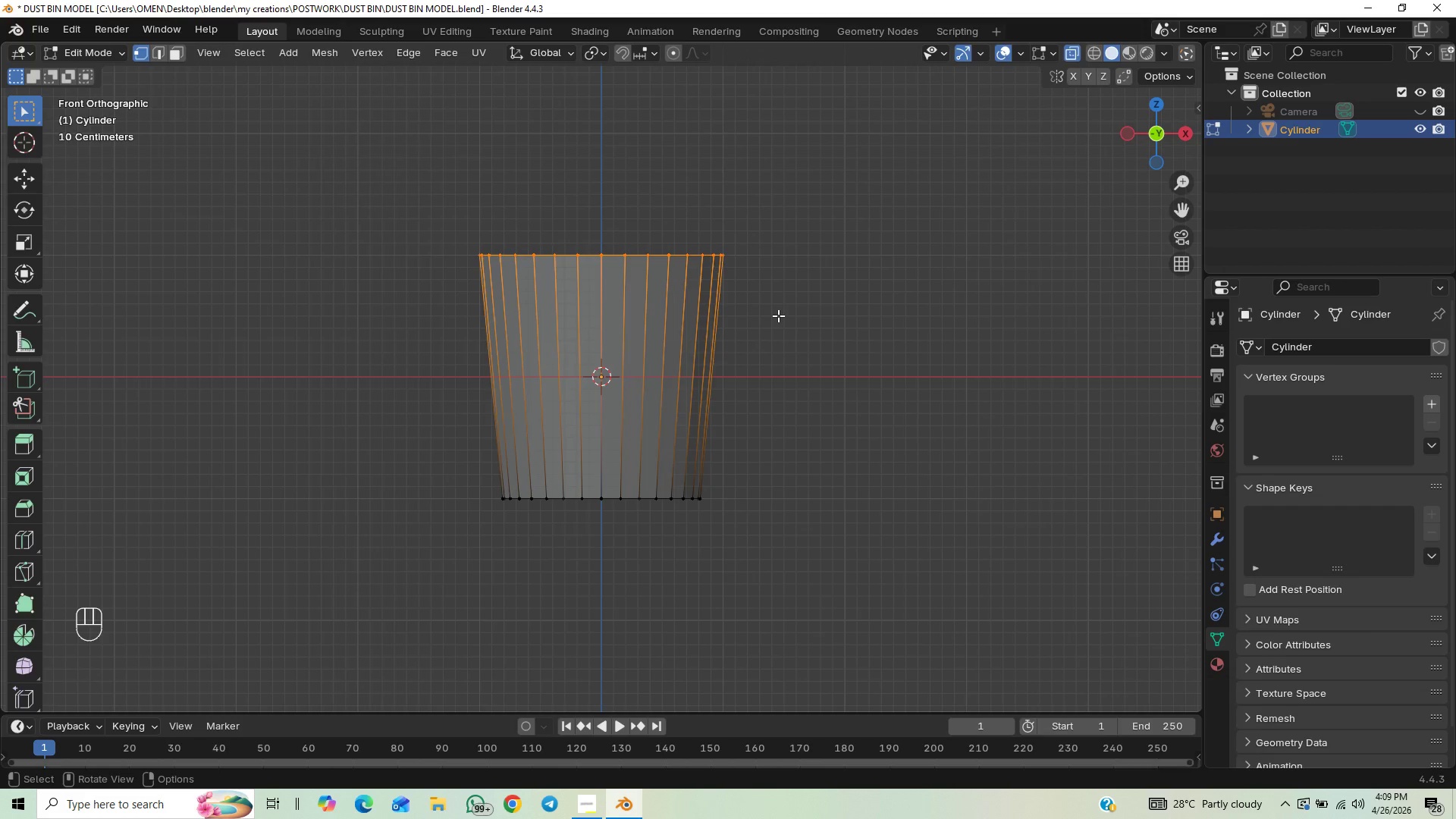 
key(G)
 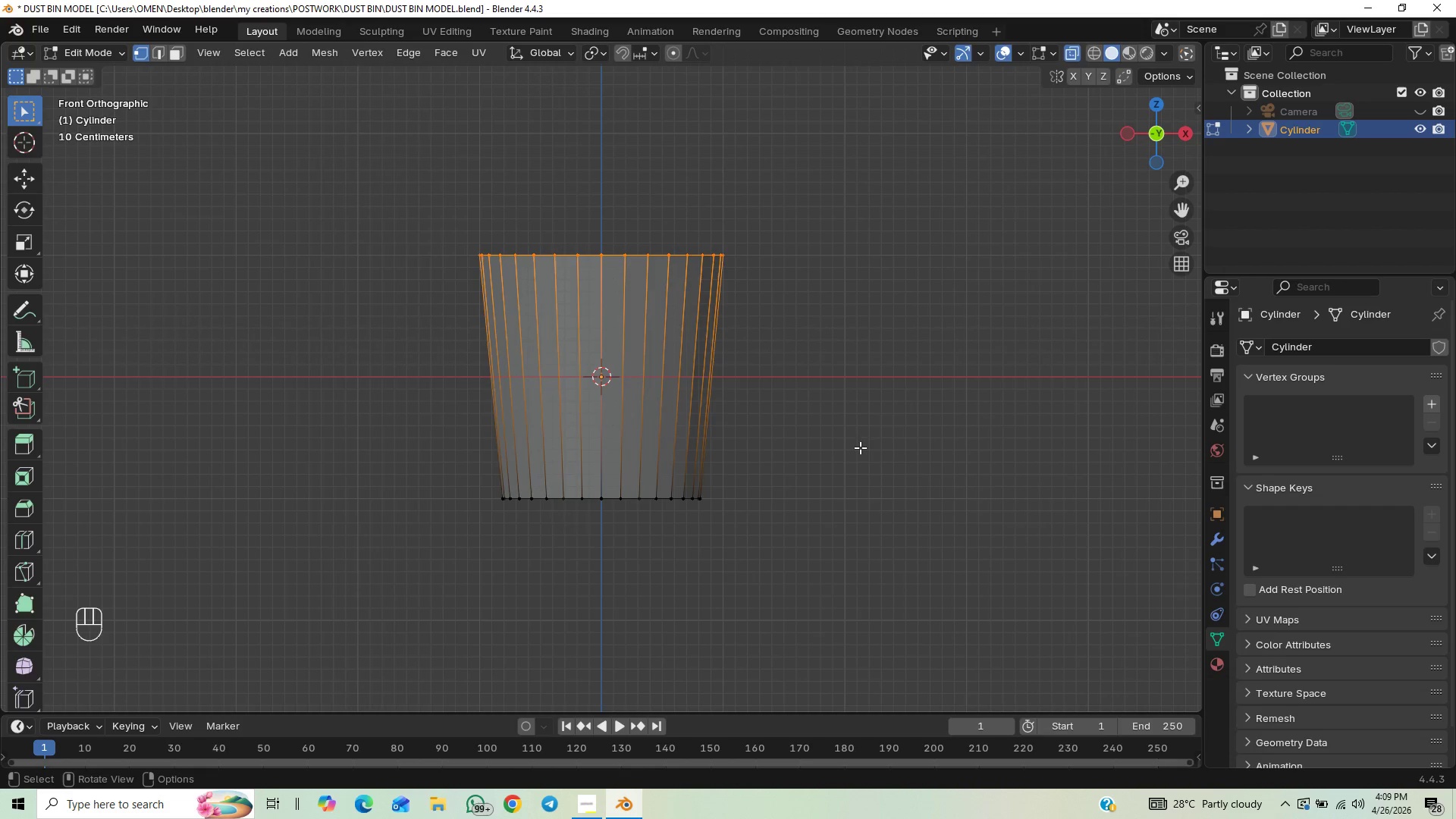 
scroll: coordinate [894, 456], scroll_direction: down, amount: 2.0
 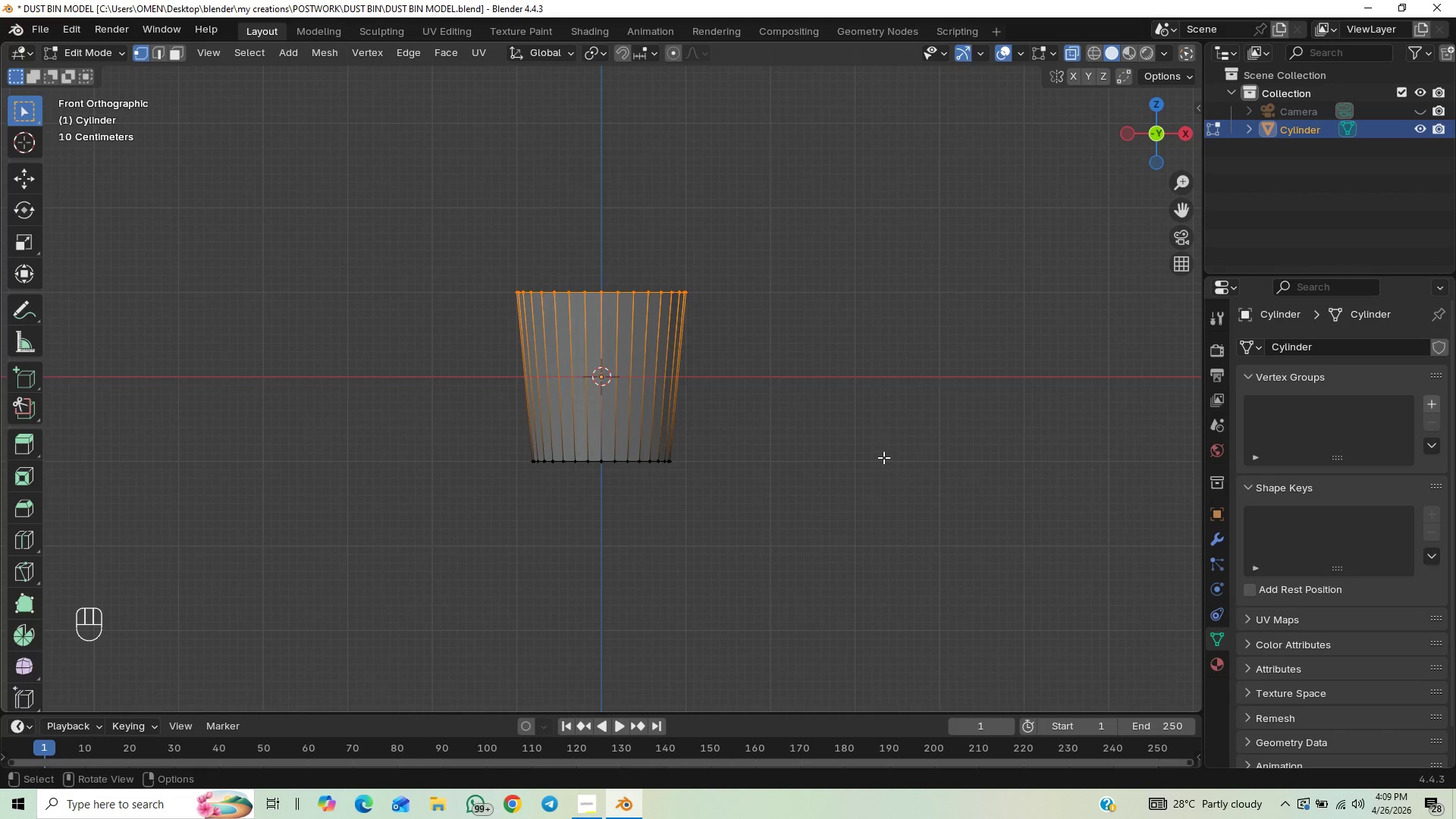 
type(GZ)
 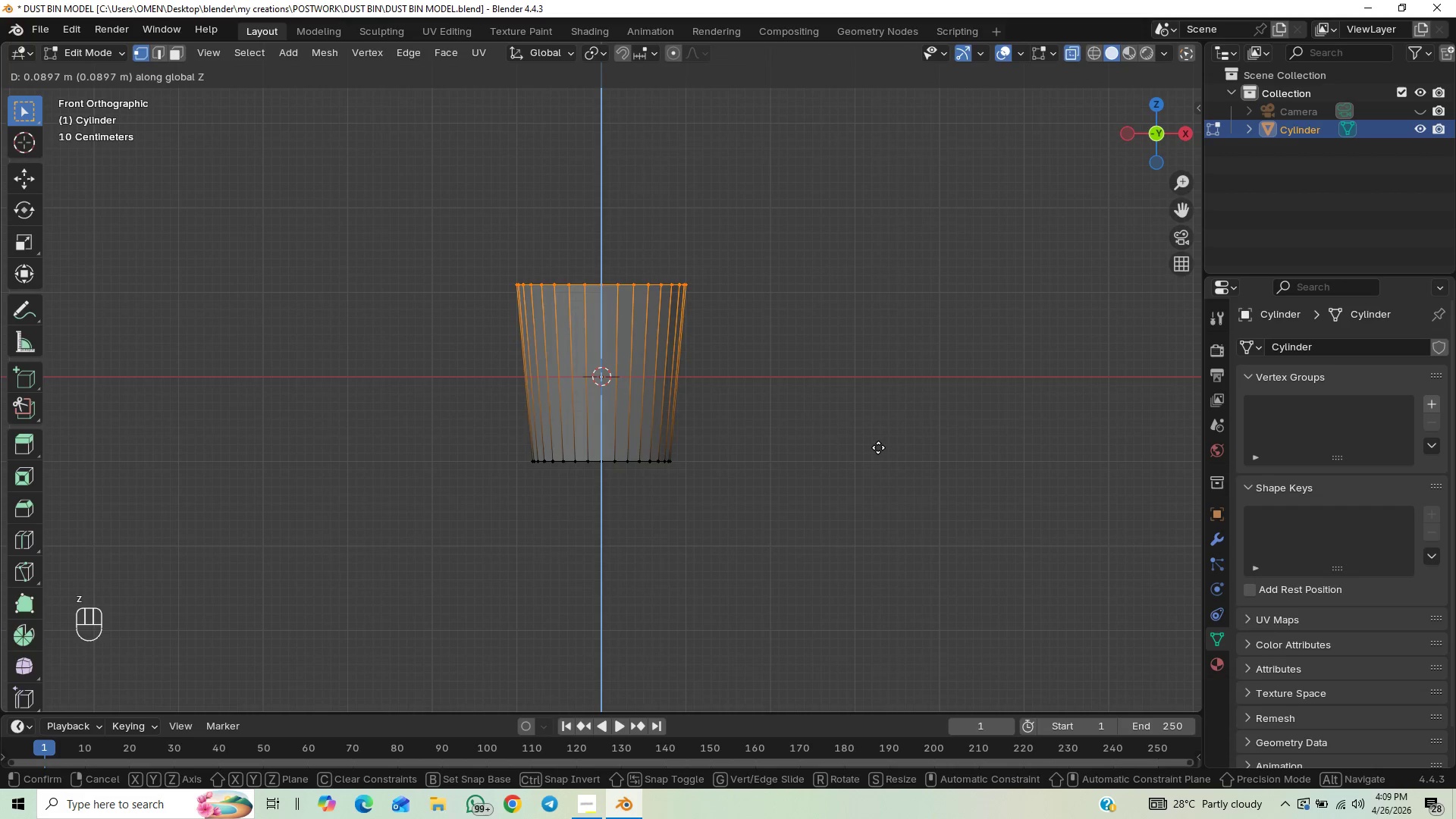 
left_click([878, 447])
 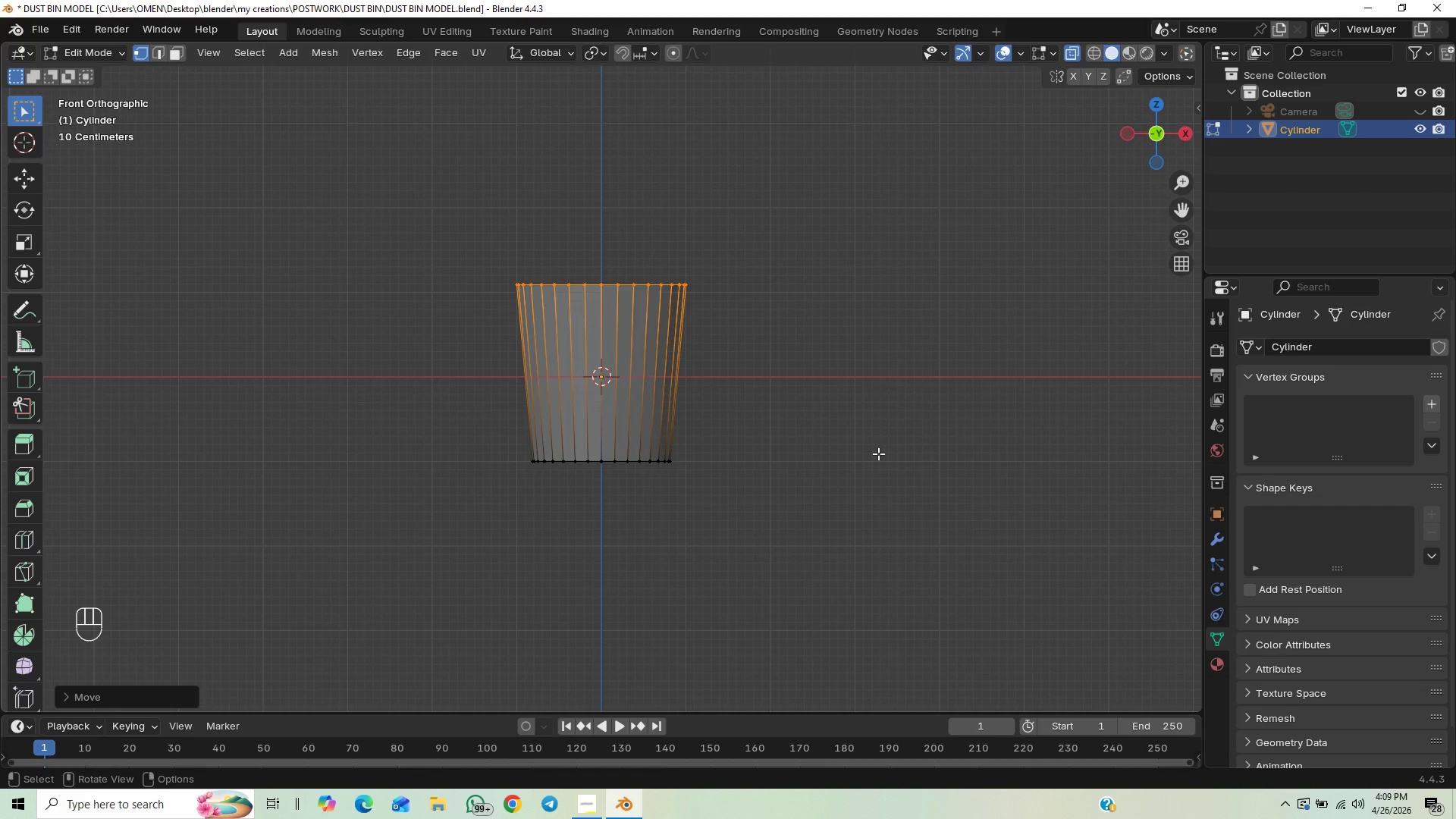 
type(AGZ1)
 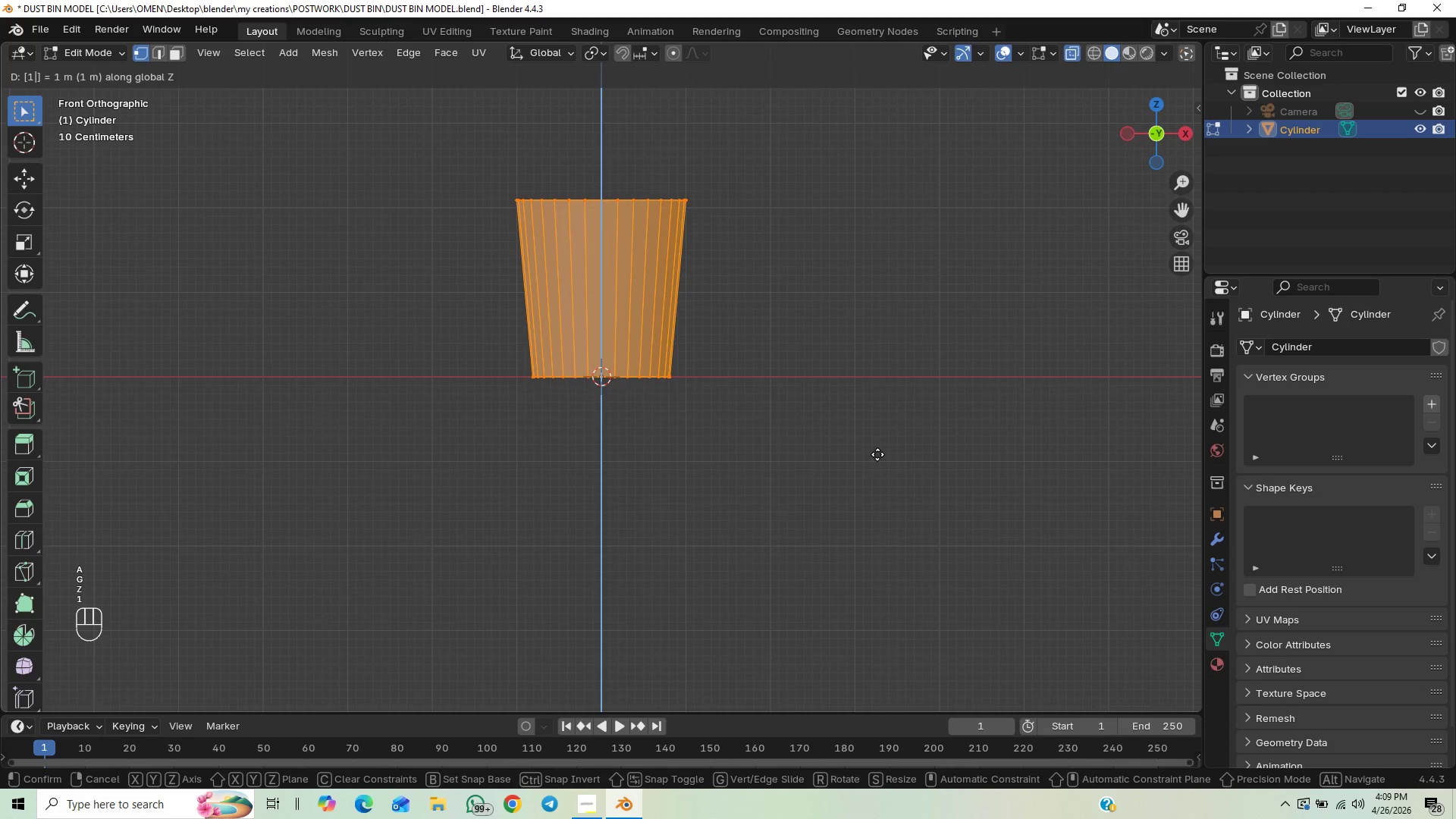 
left_click([877, 454])
 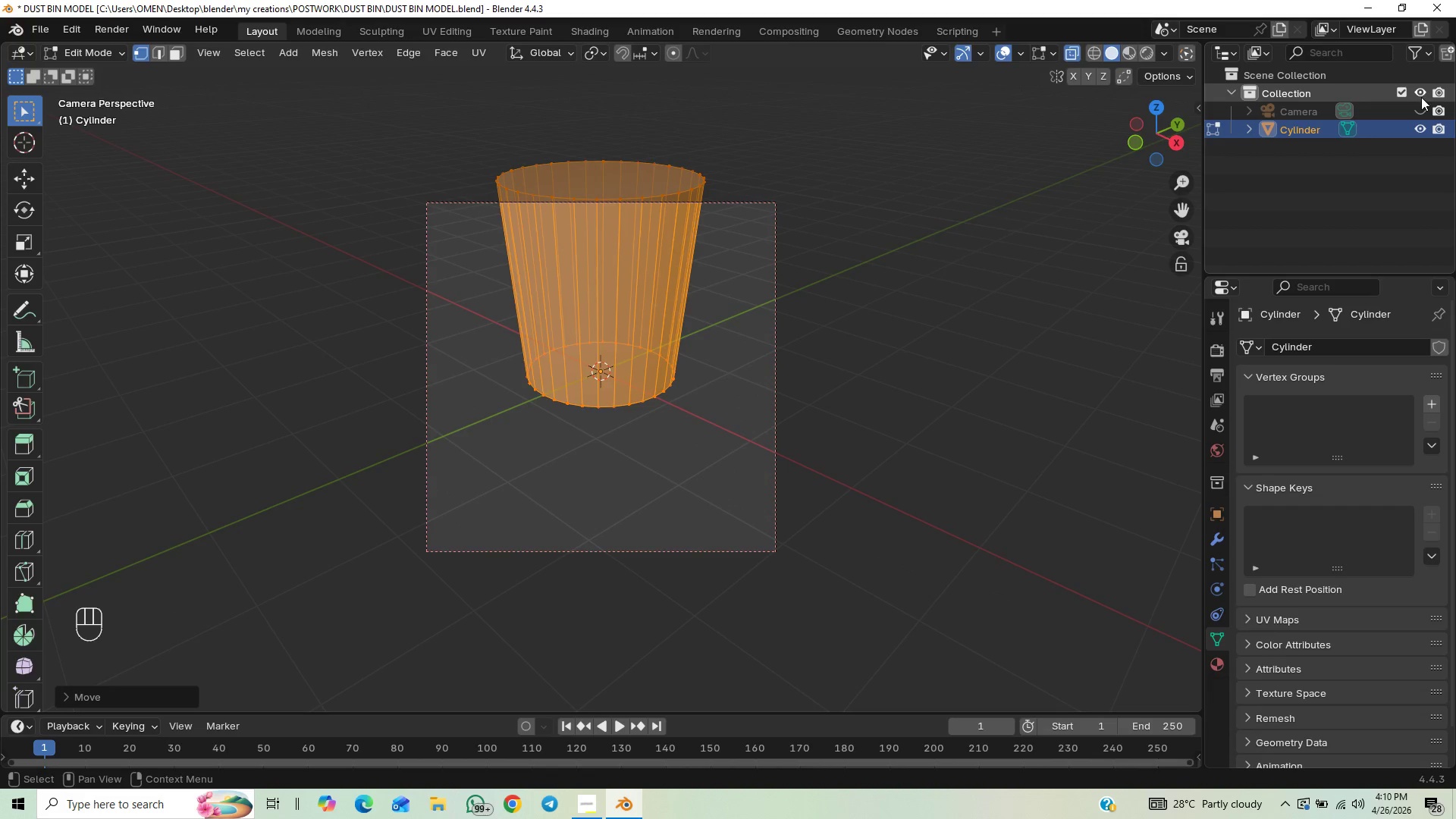 
left_click([1414, 108])
 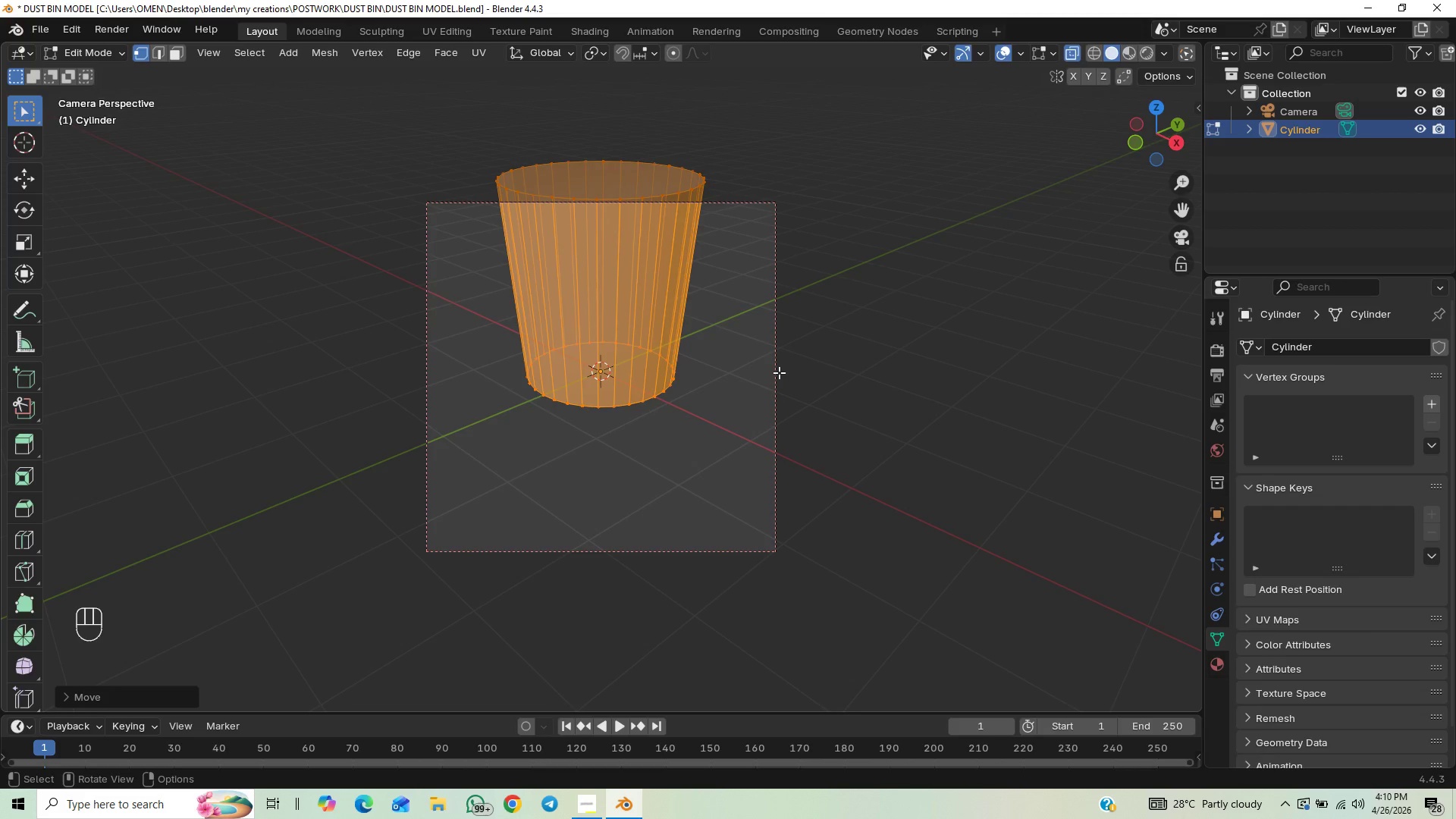 
key(Tab)
 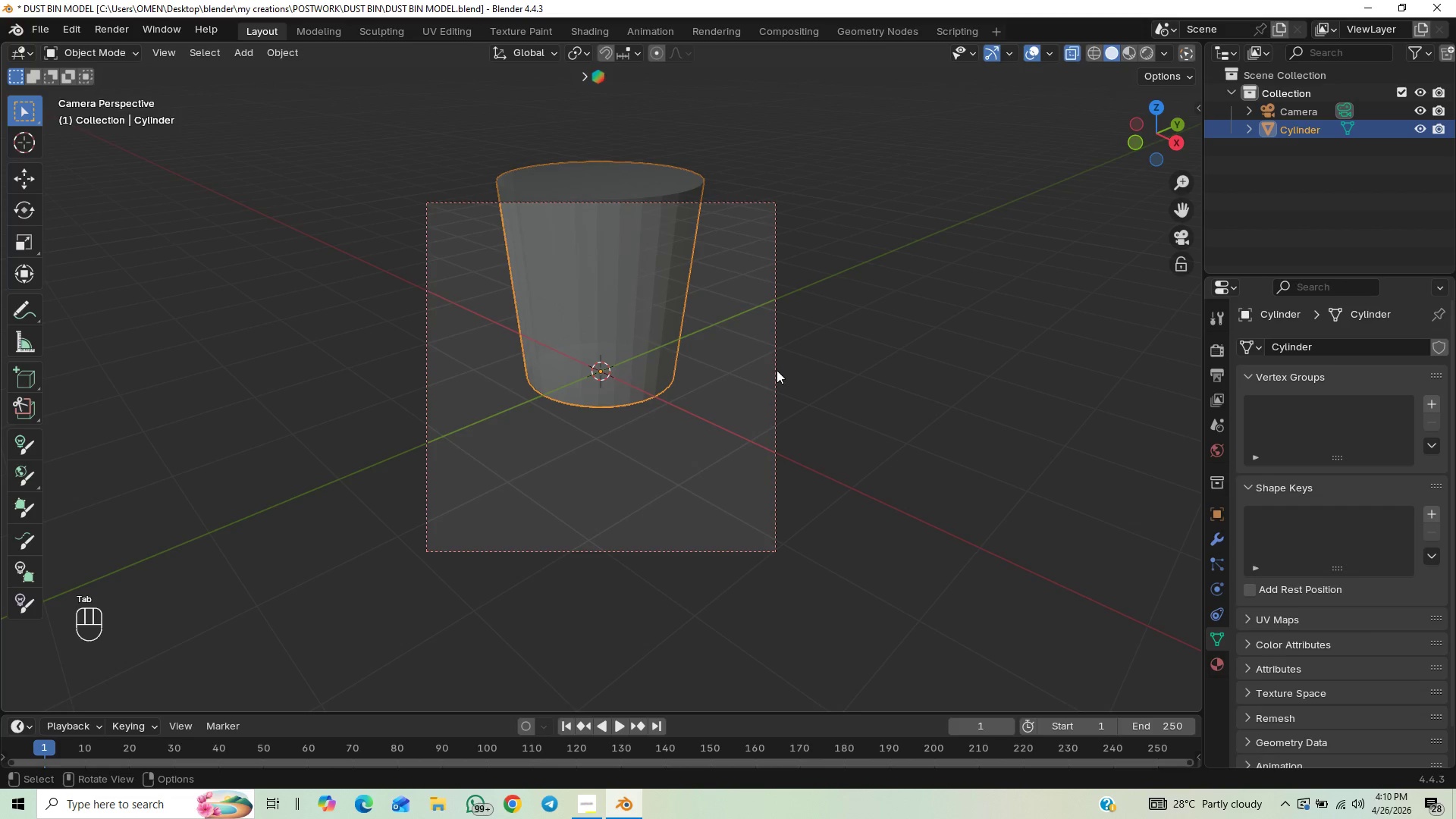 
left_click([777, 370])
 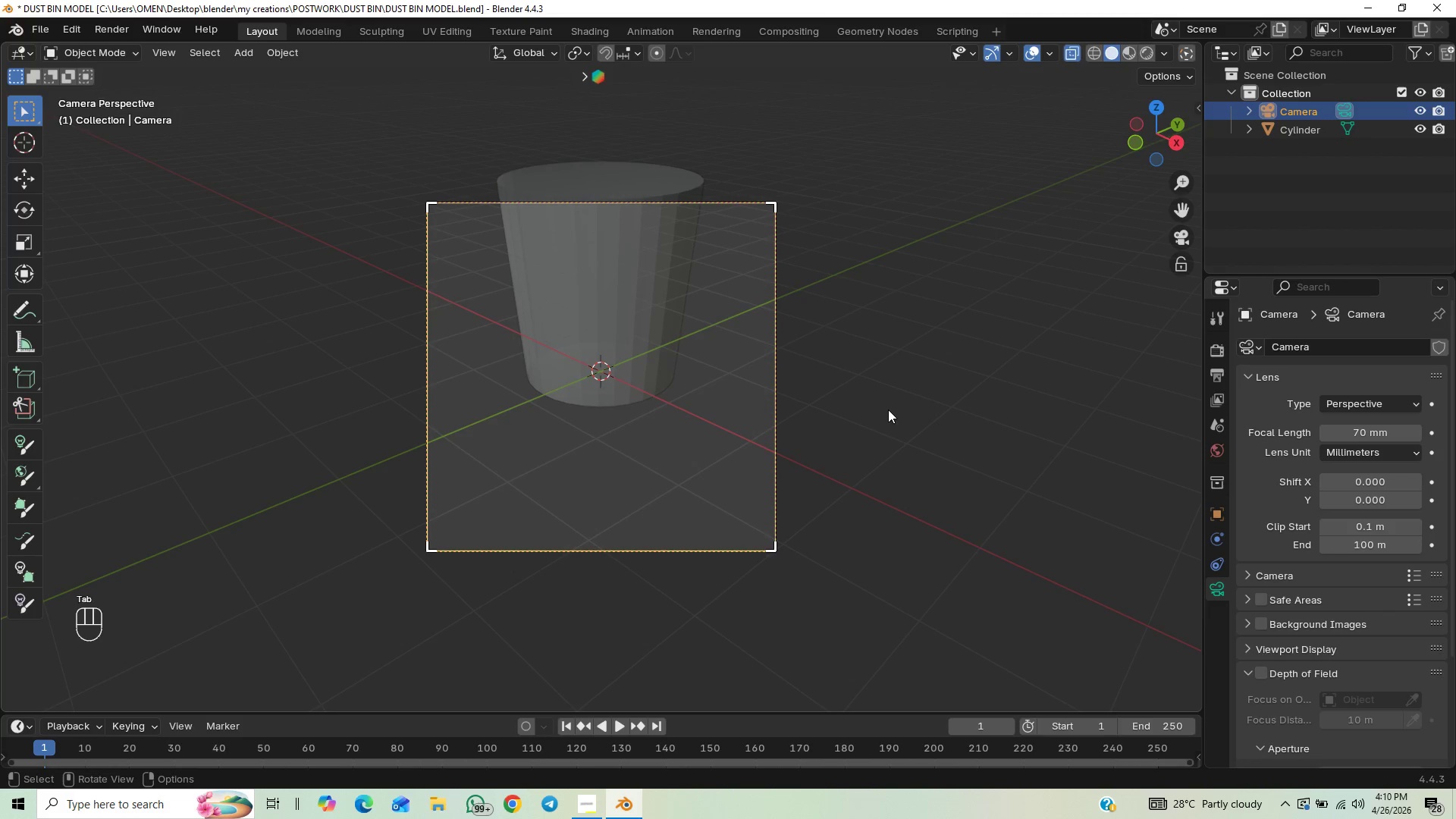 
type(GZ)
 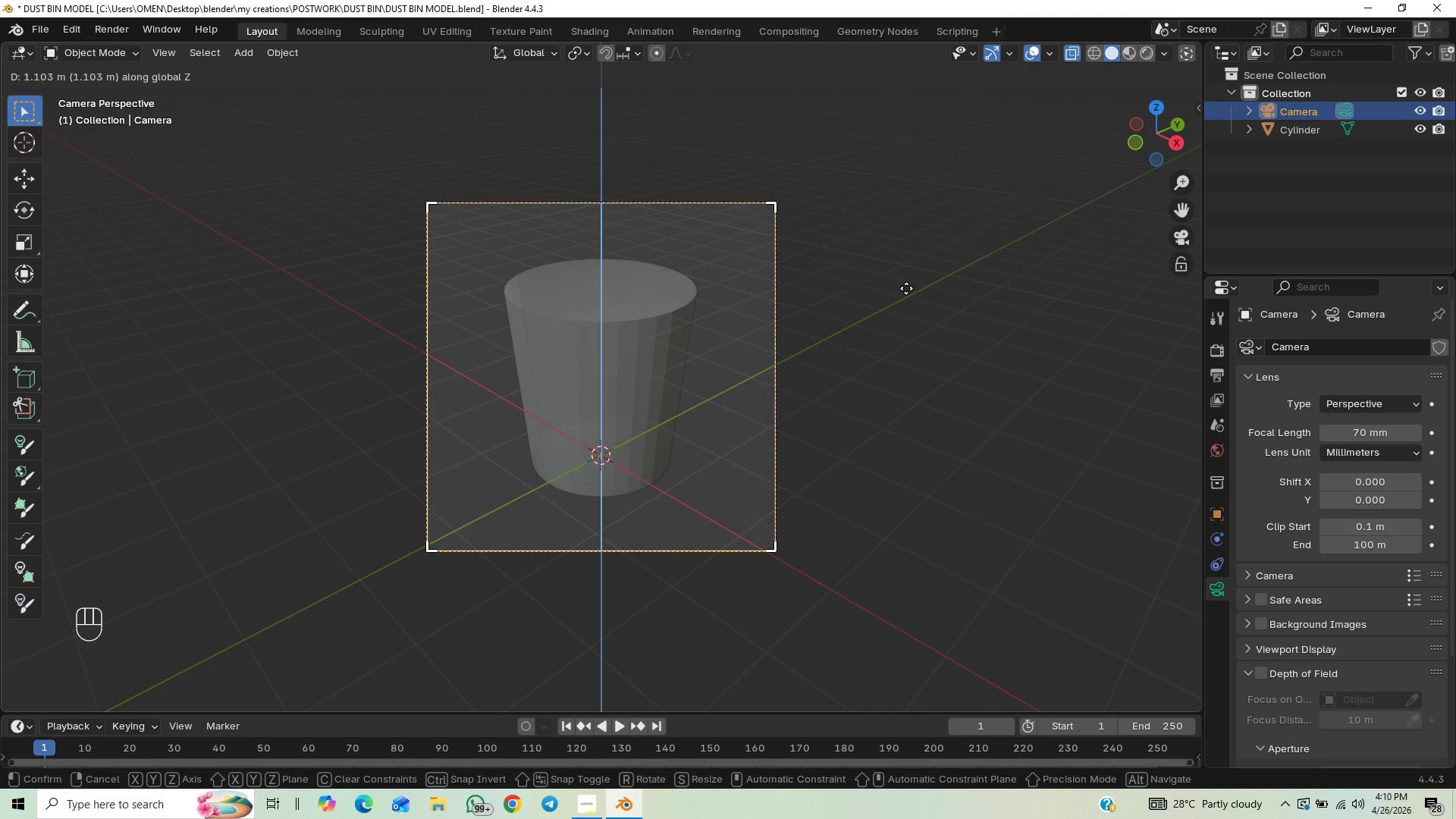 
wait(5.47)
 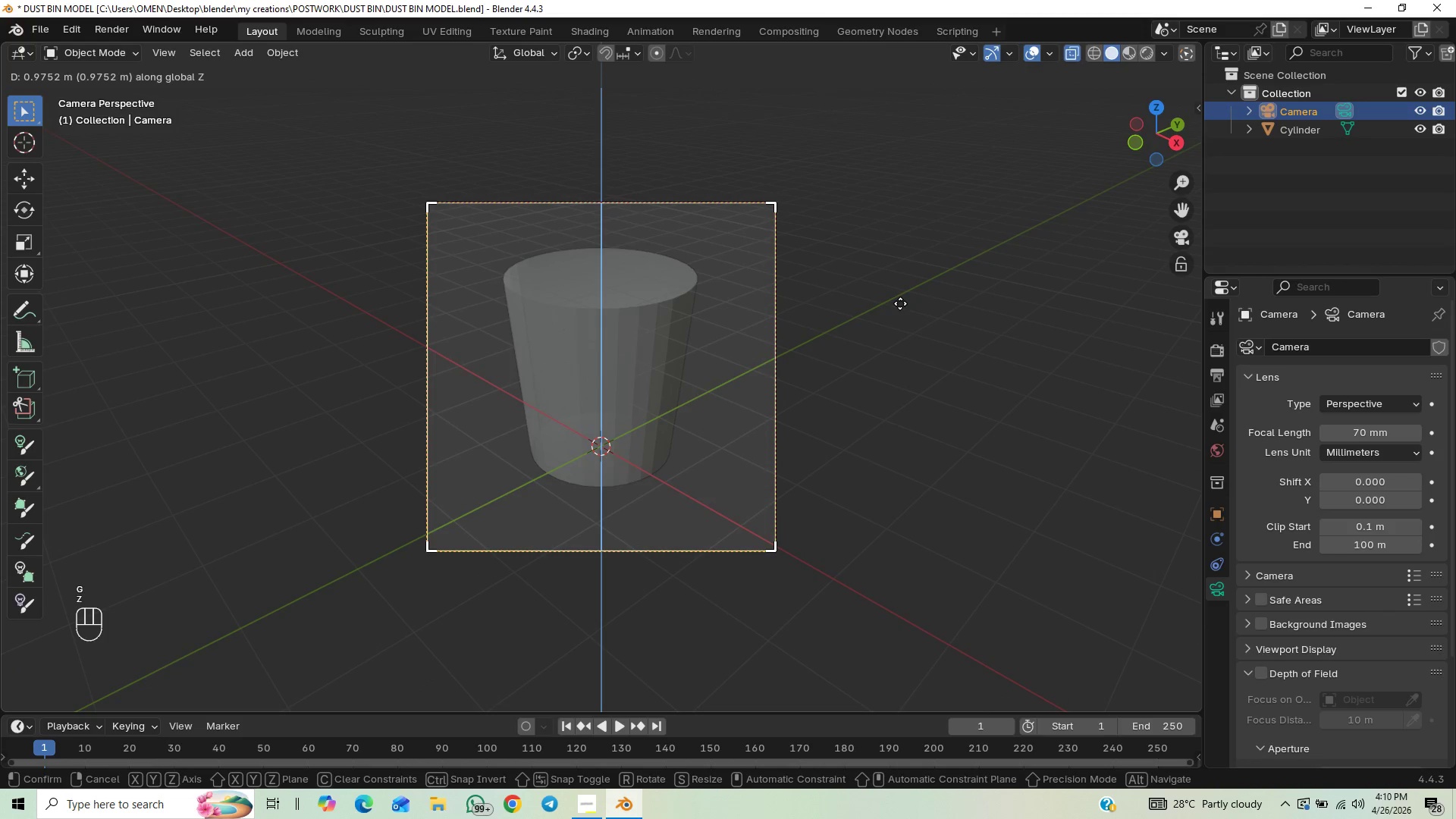 
left_click([906, 285])
 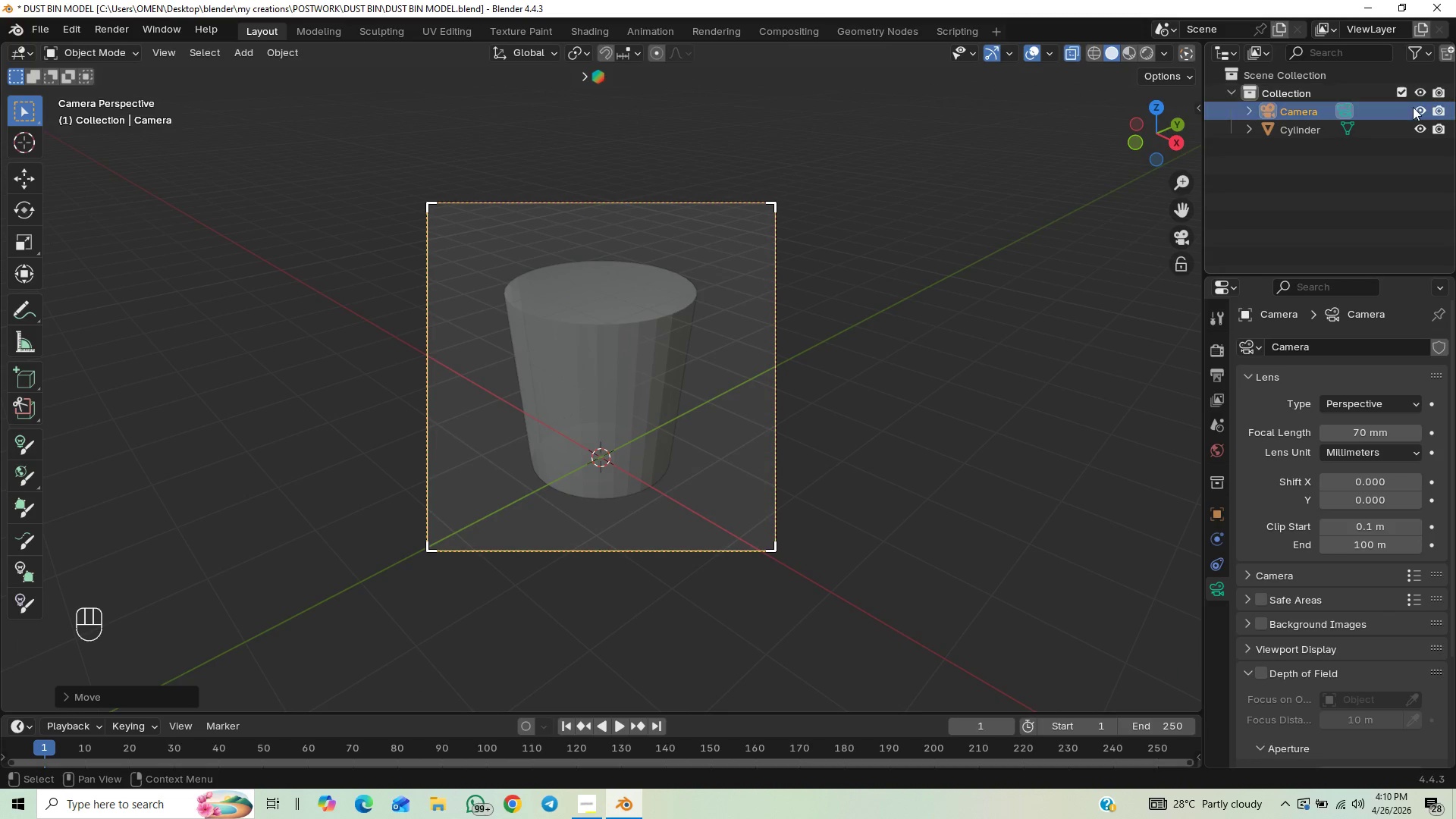 
left_click([1416, 108])
 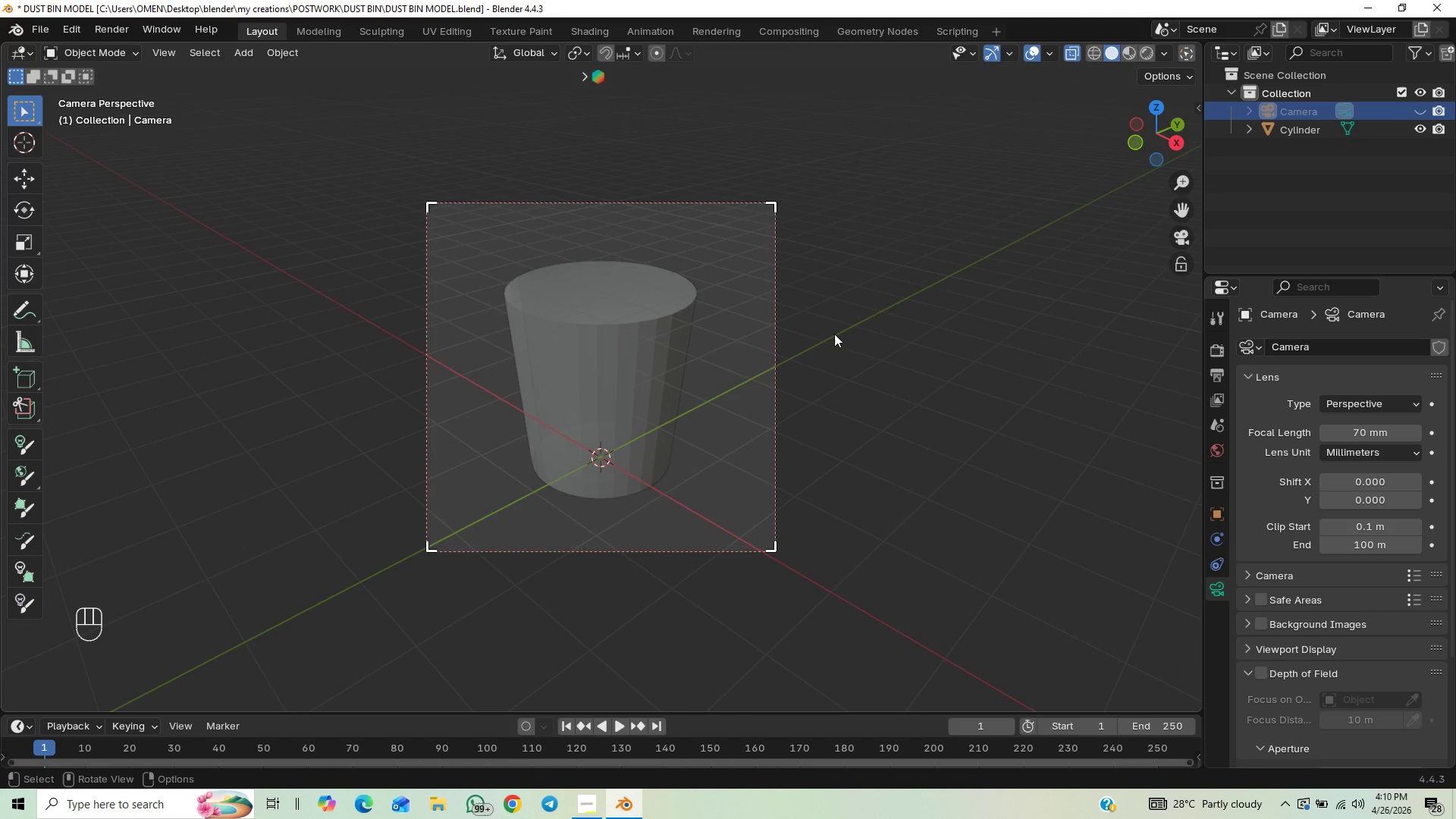 
key(Control+S)
 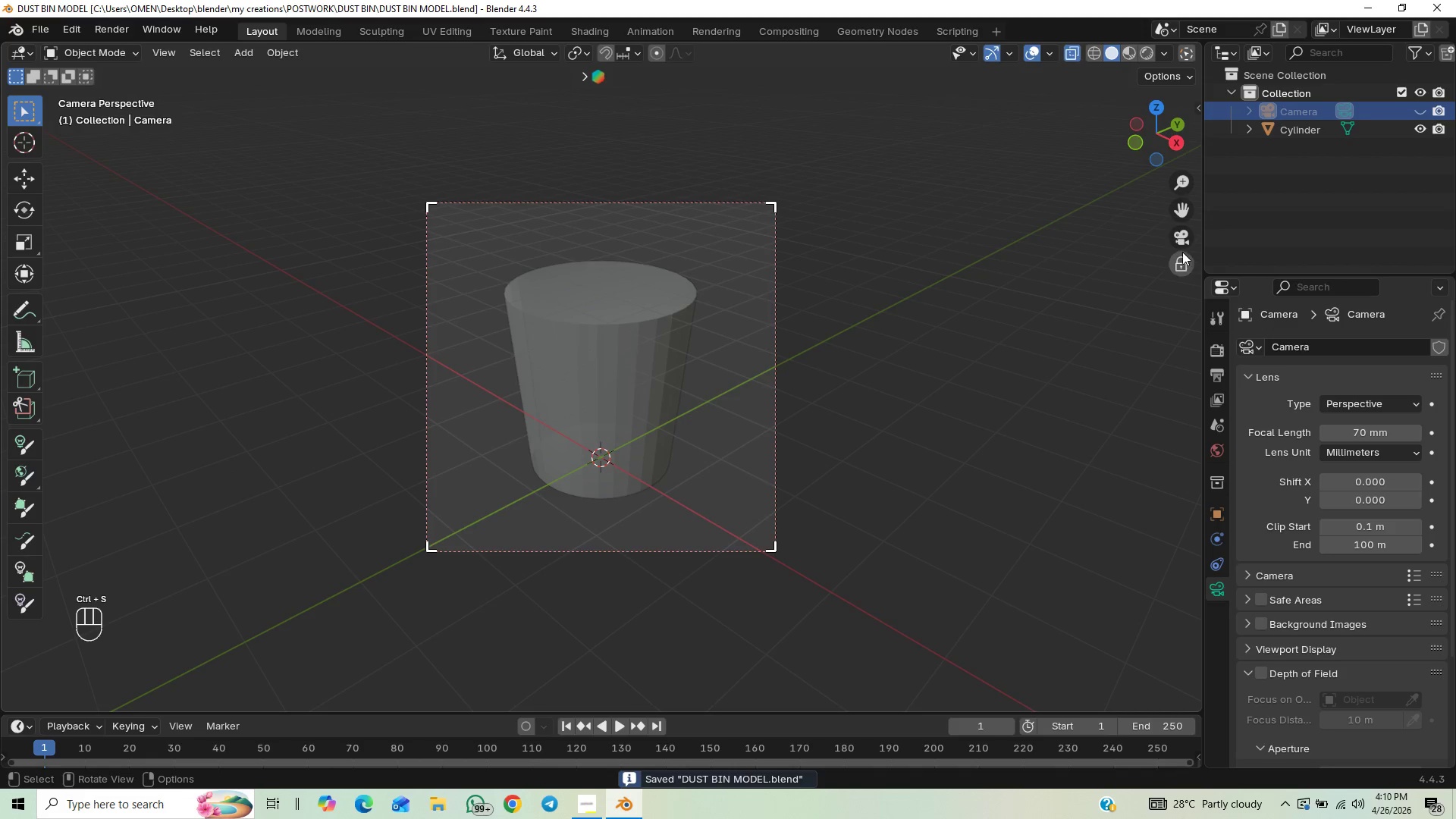 
left_click([1181, 238])
 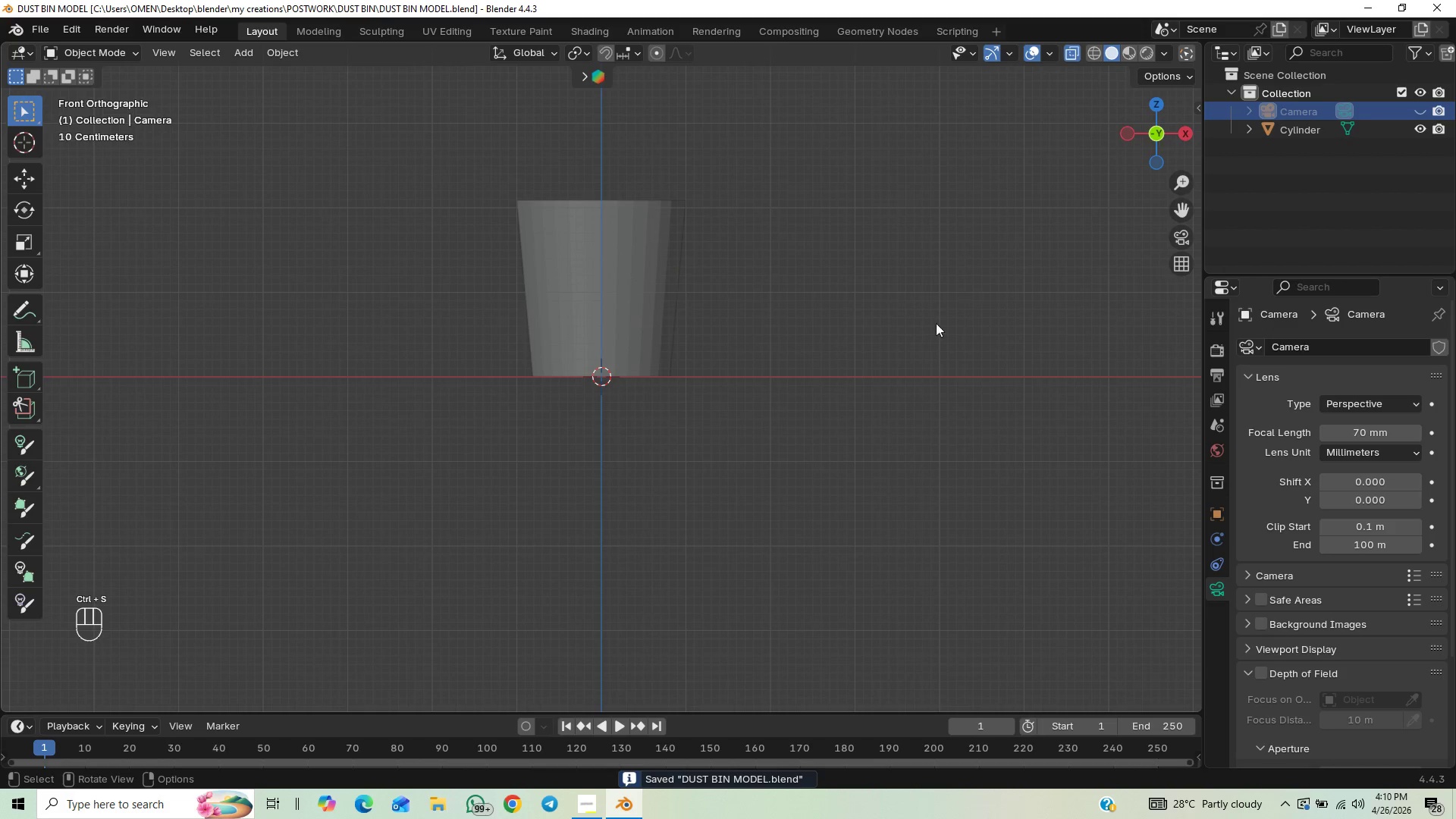 
scroll: coordinate [758, 432], scroll_direction: up, amount: 2.0
 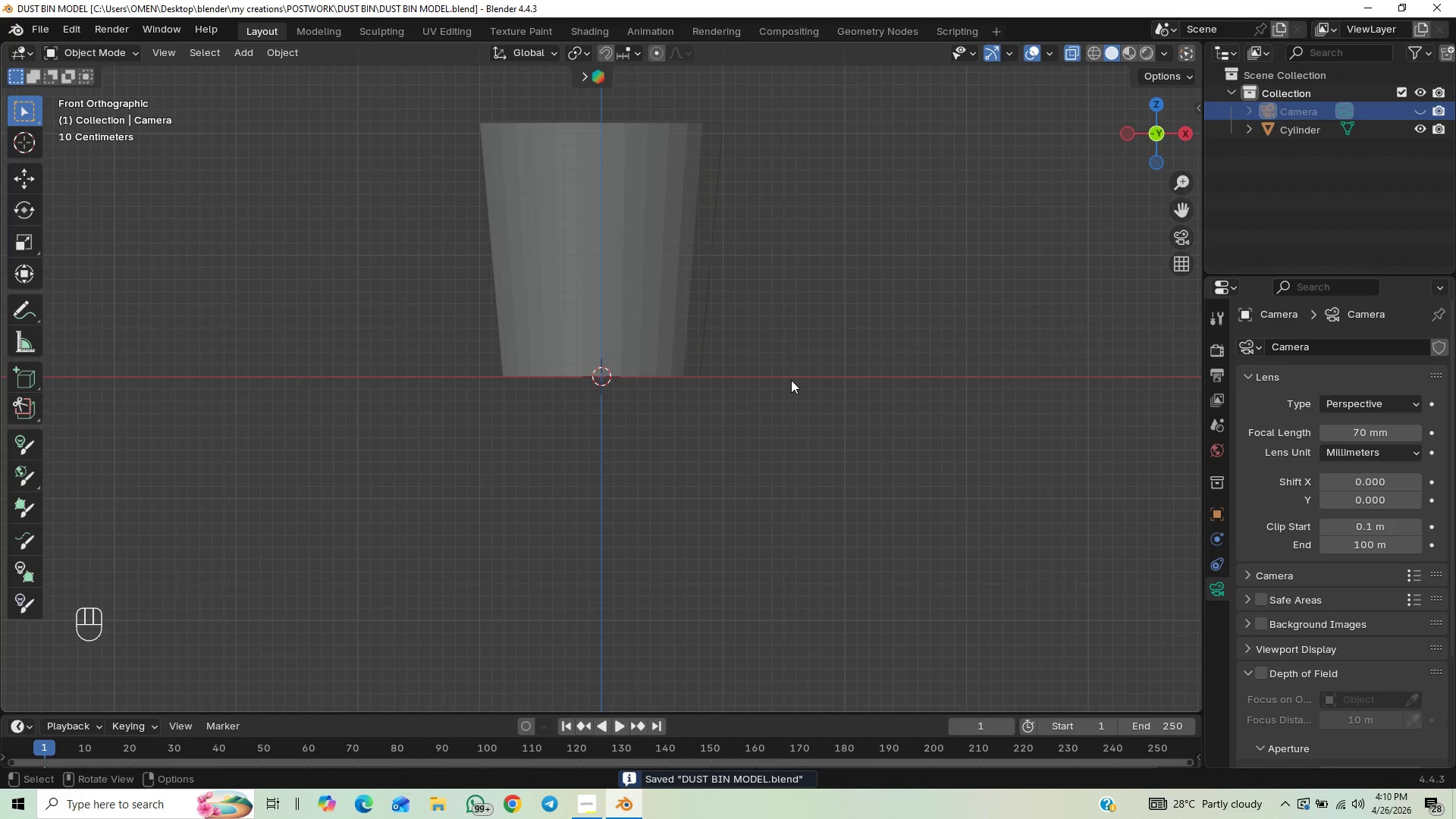 
hold_key(key=ShiftLeft, duration=0.56)
 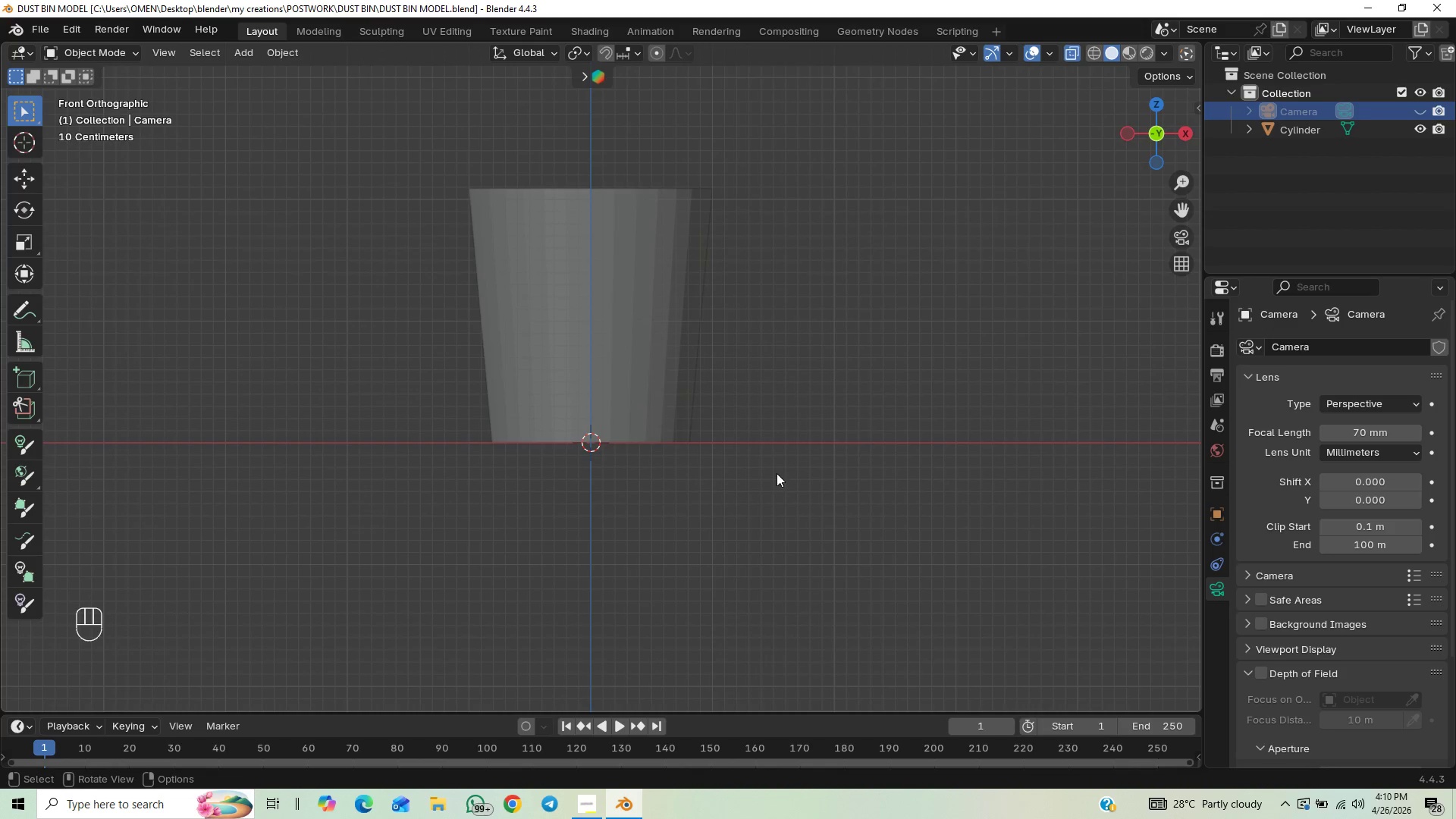 
key(Control+S)
 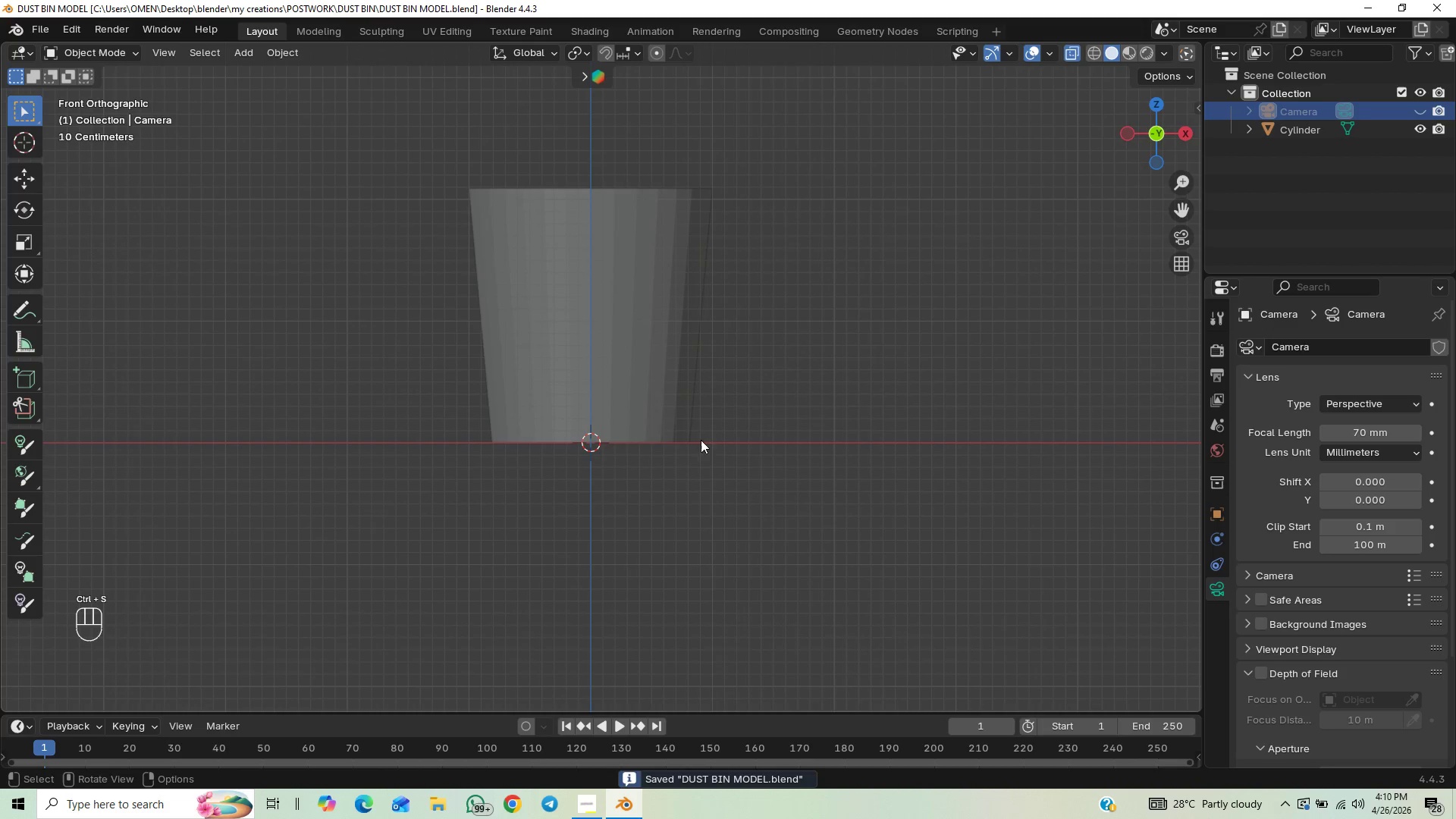 
left_click_drag(start_coordinate=[614, 388], to_coordinate=[615, 383])
 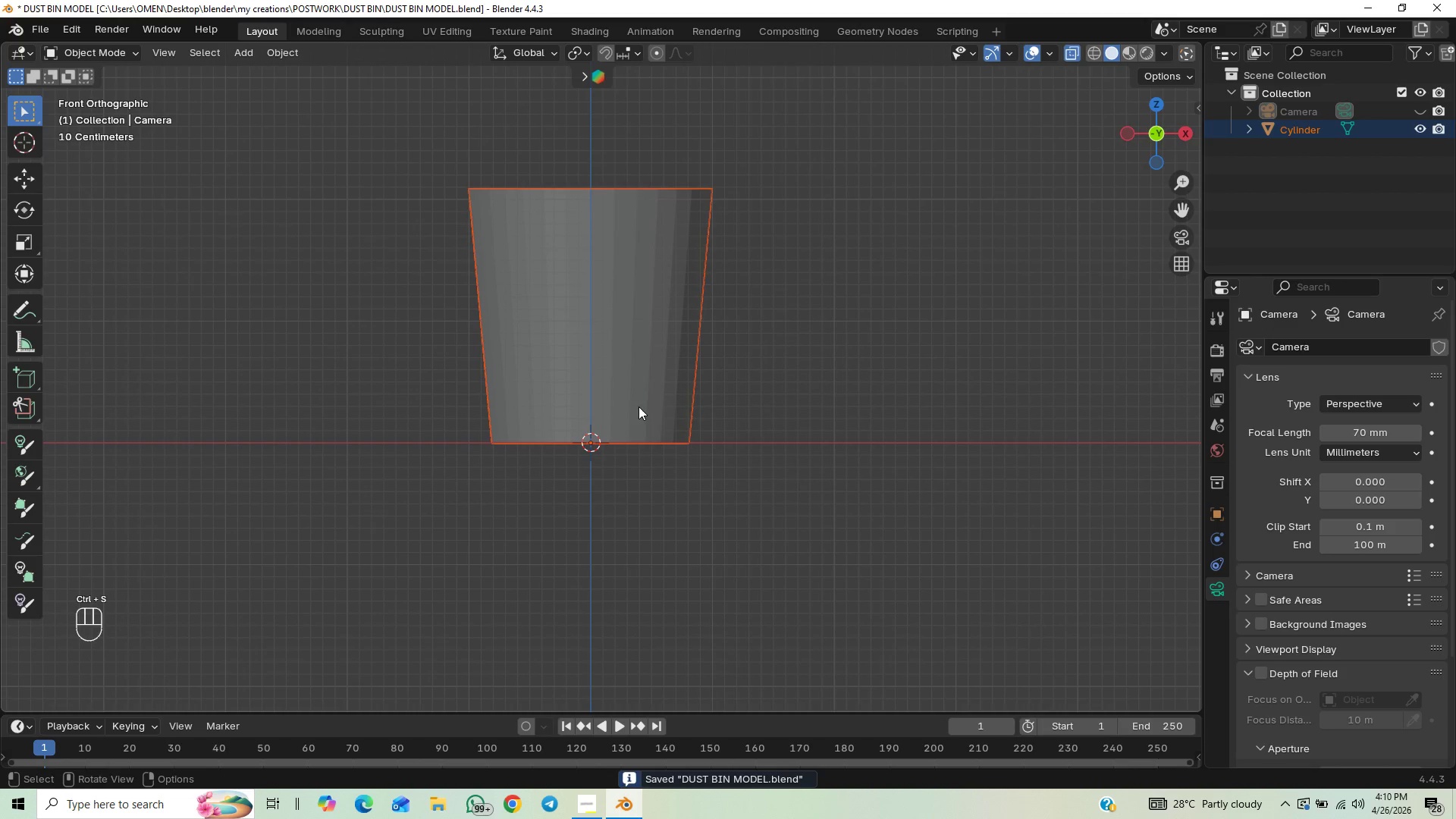 
key(Tab)
 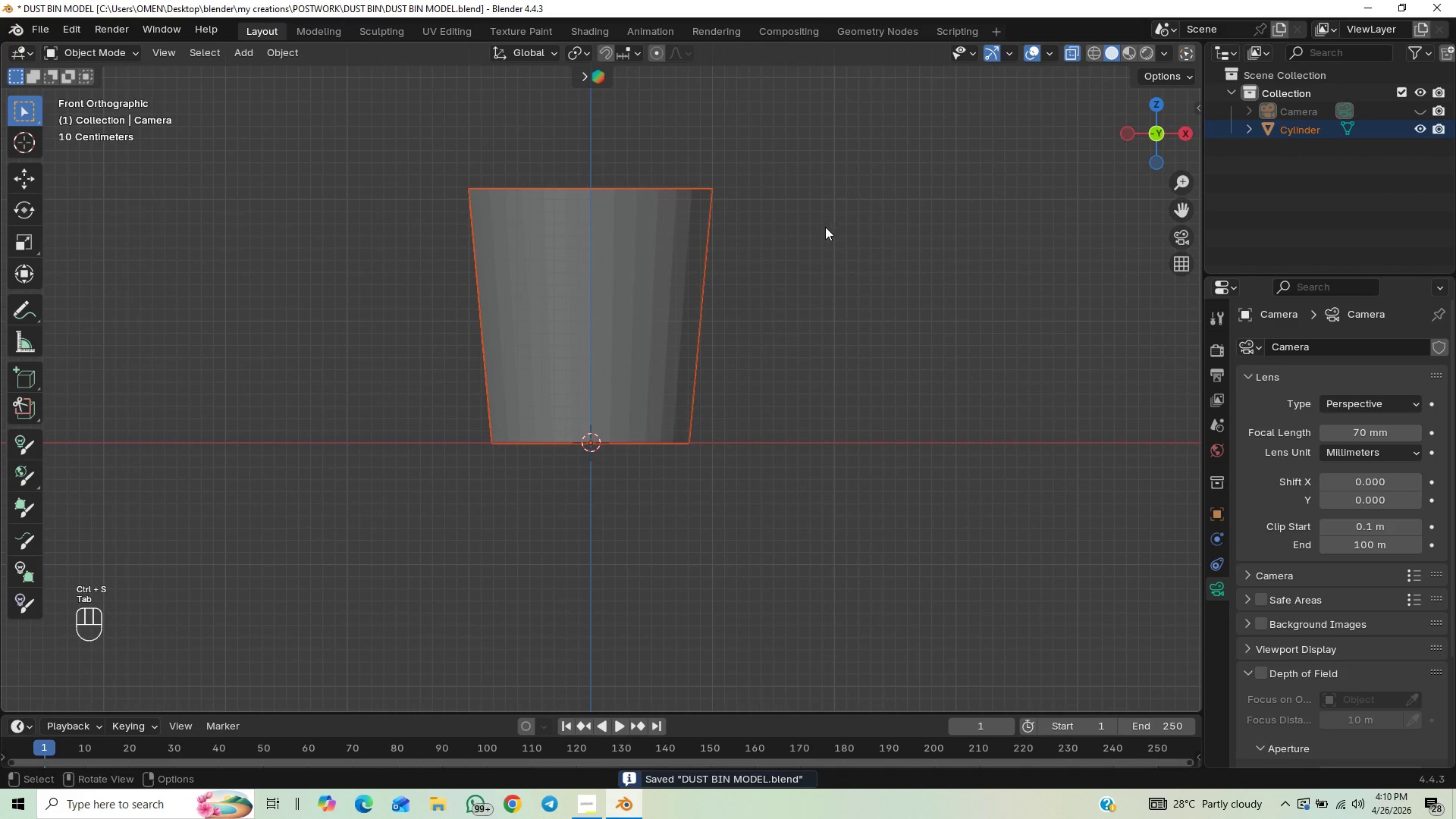 
key(Tab)
 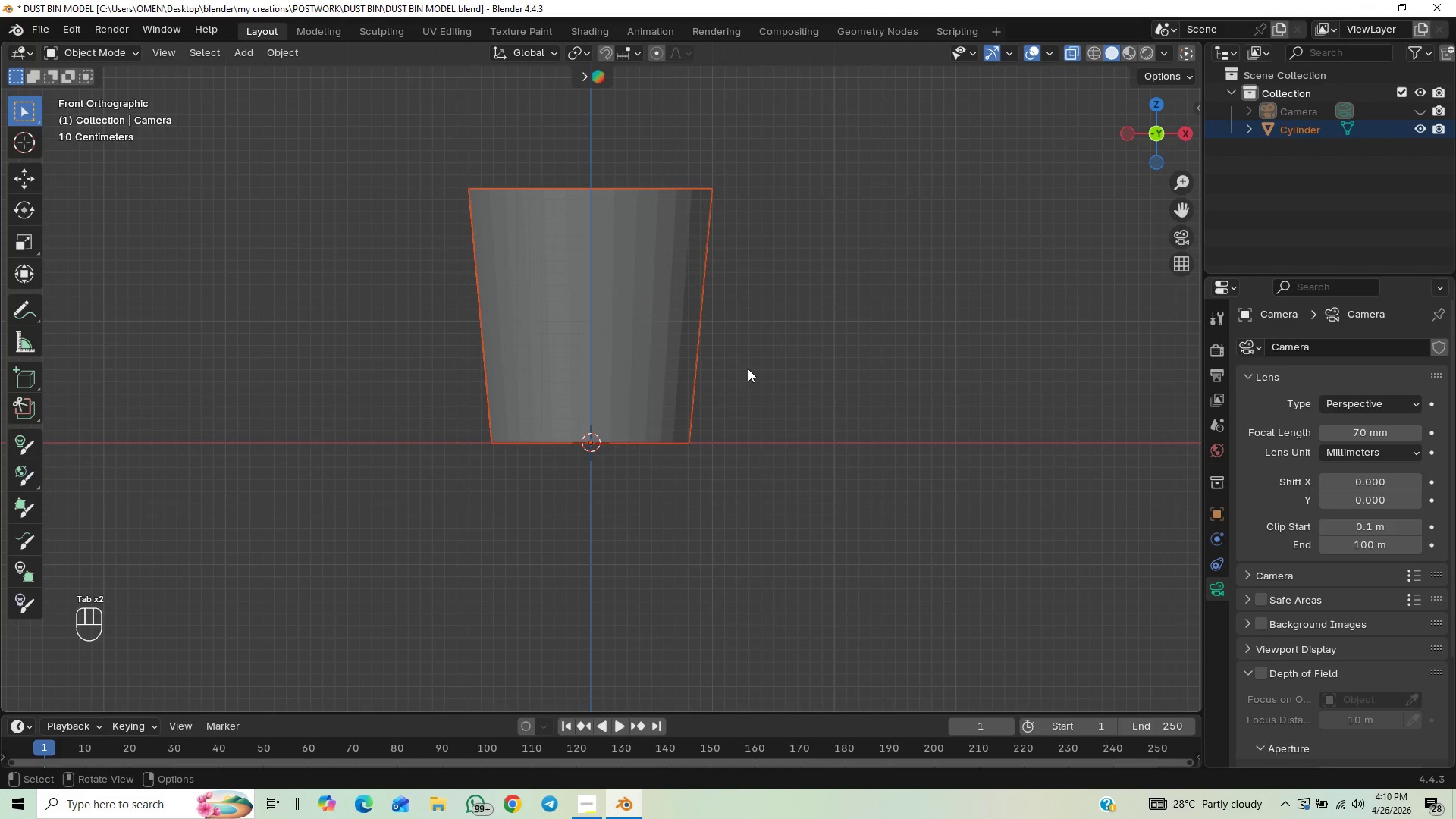 
left_click([877, 321])
 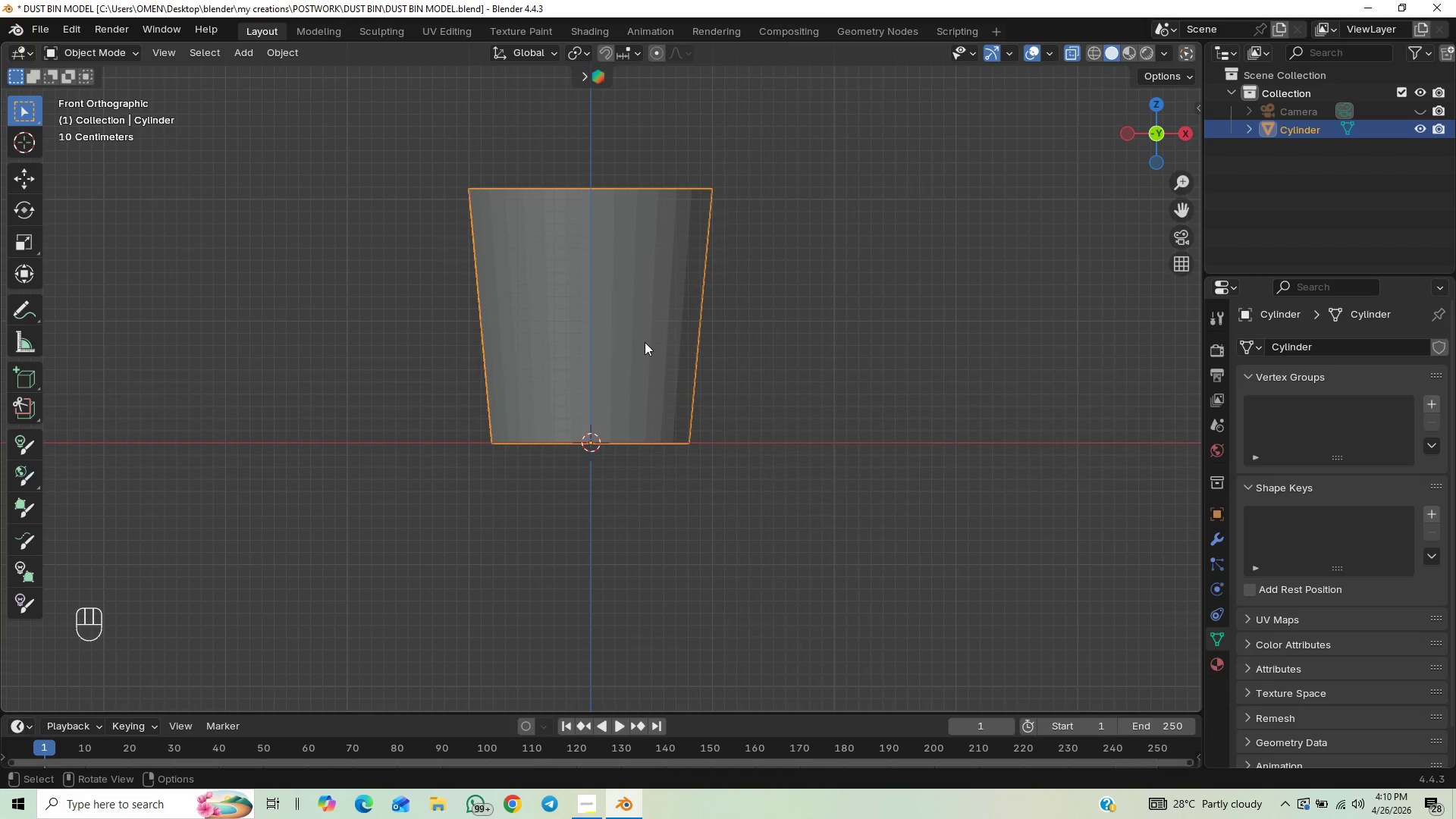 
key(Tab)
 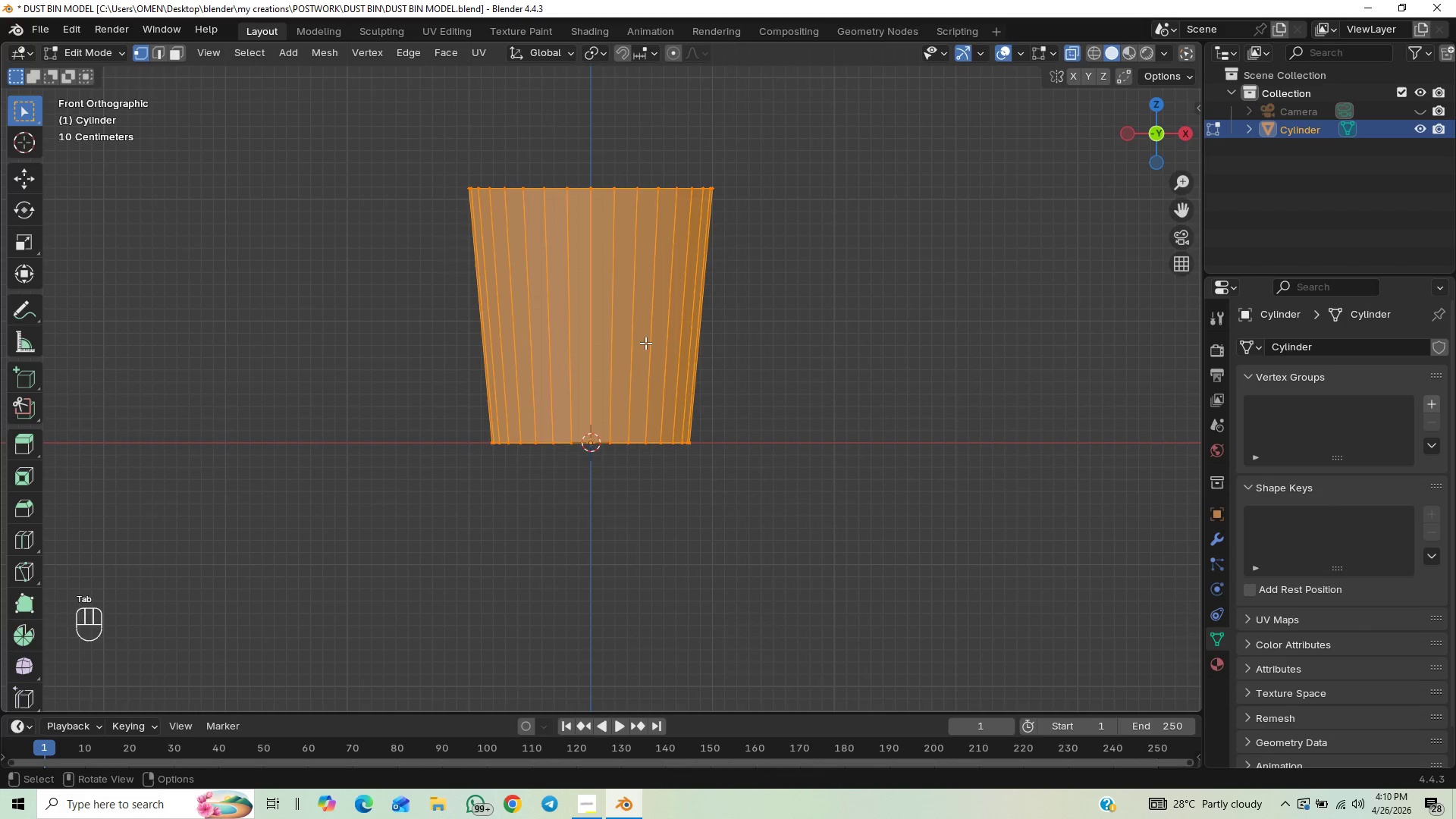 
key(Control+S)
 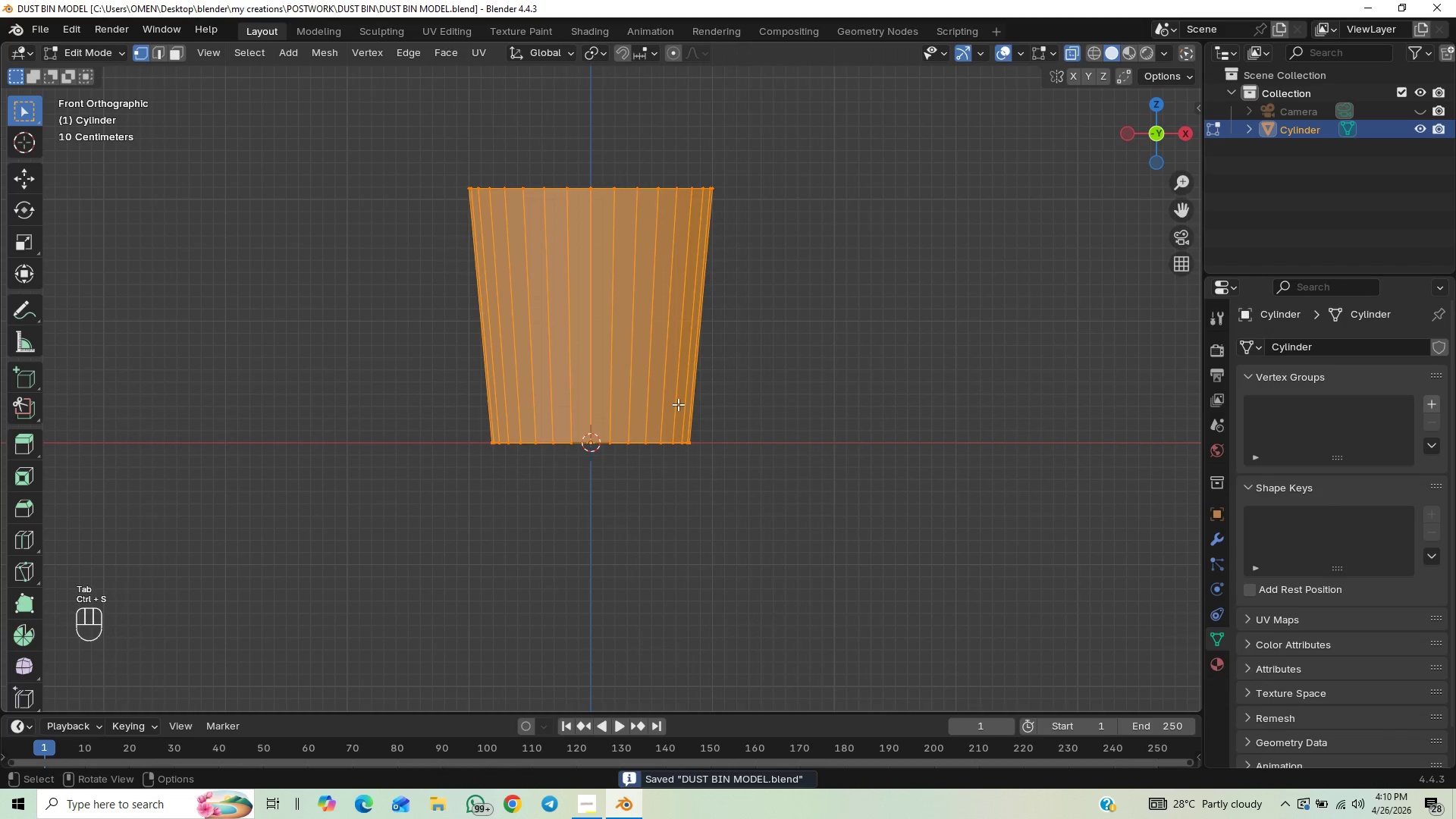 
scroll: coordinate [676, 401], scroll_direction: up, amount: 1.0
 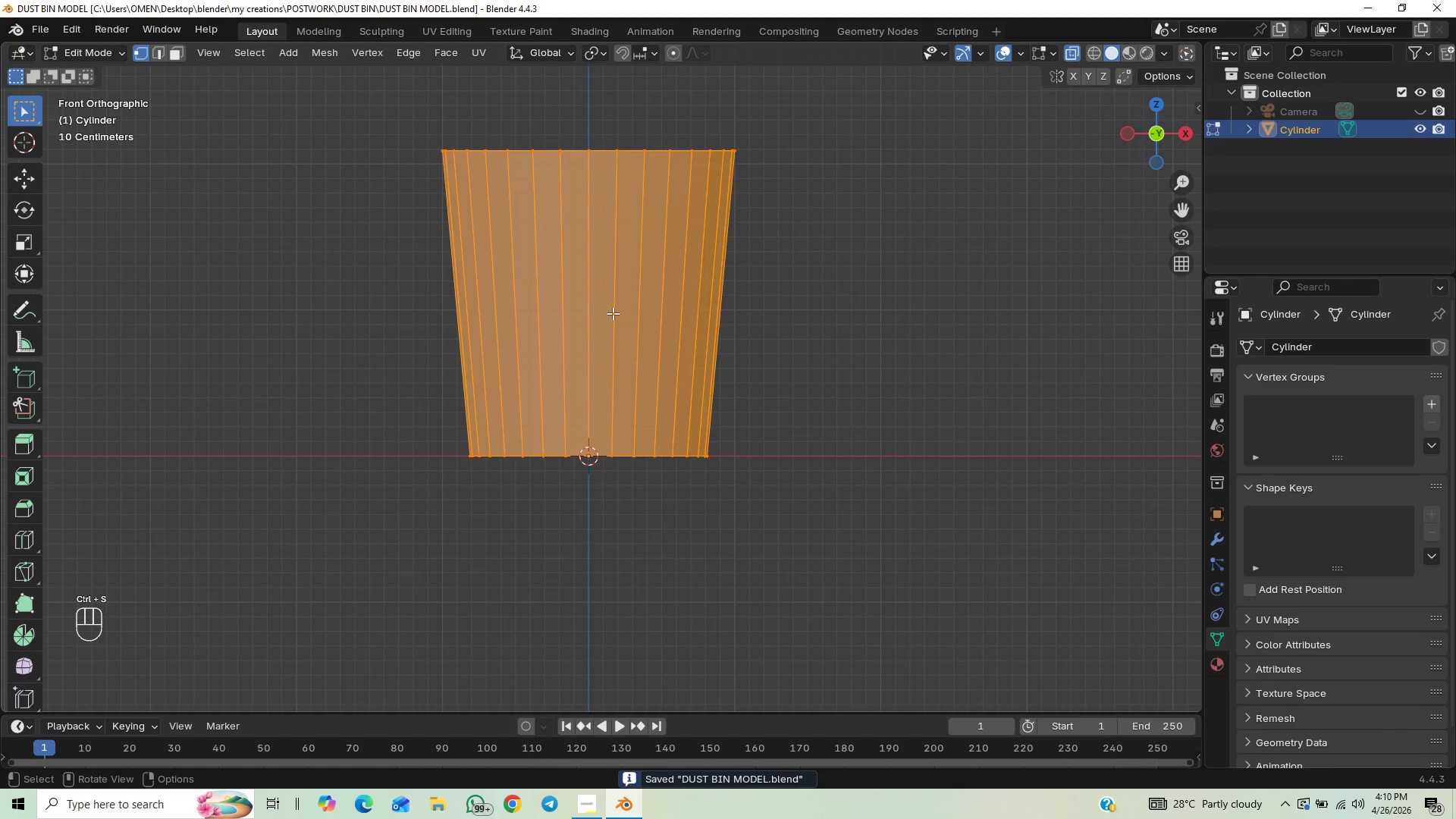 
scroll: coordinate [626, 363], scroll_direction: down, amount: 2.0
 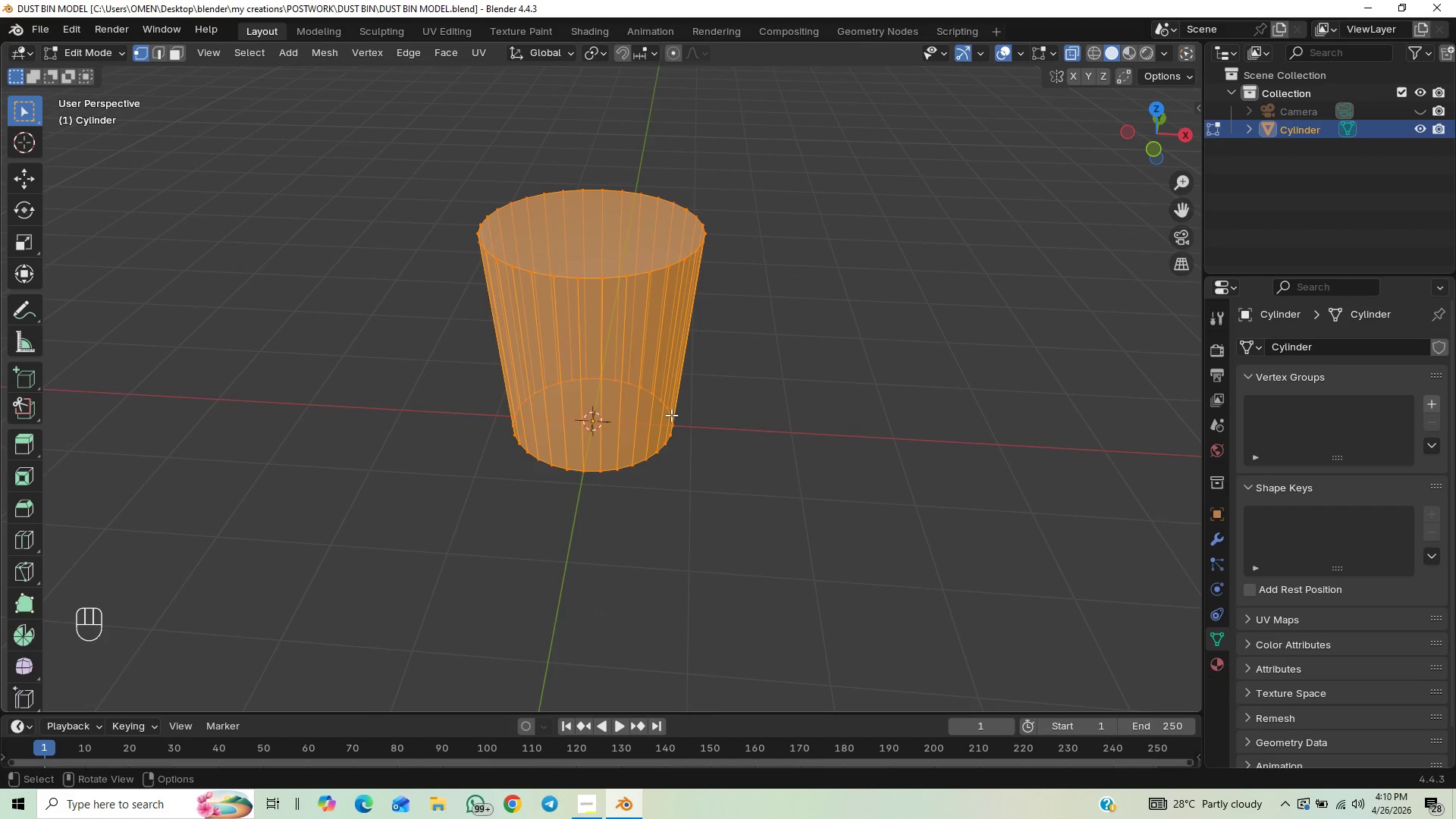 
scroll: coordinate [670, 421], scroll_direction: up, amount: 1.0
 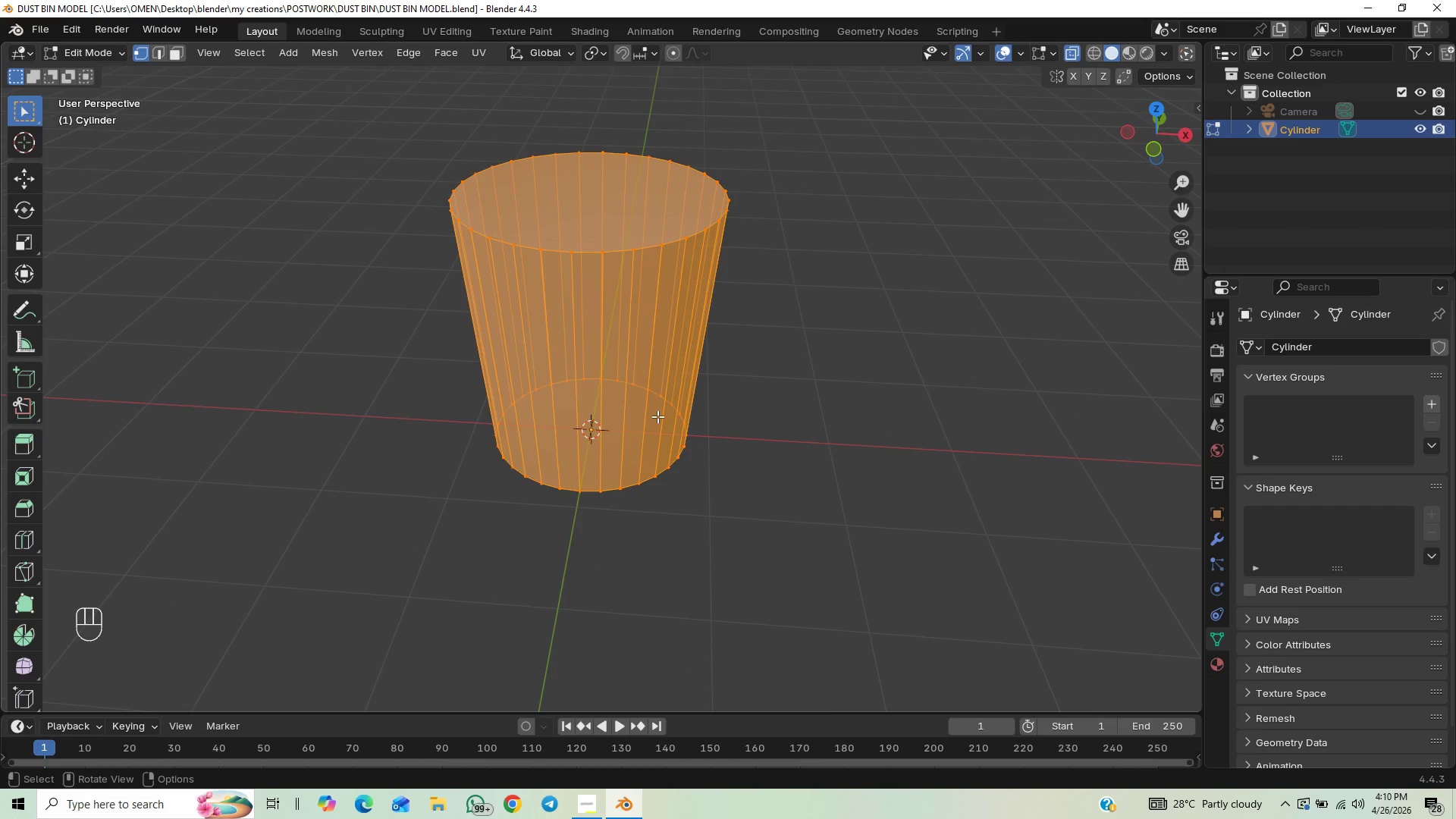 
scroll: coordinate [660, 421], scroll_direction: down, amount: 1.0
 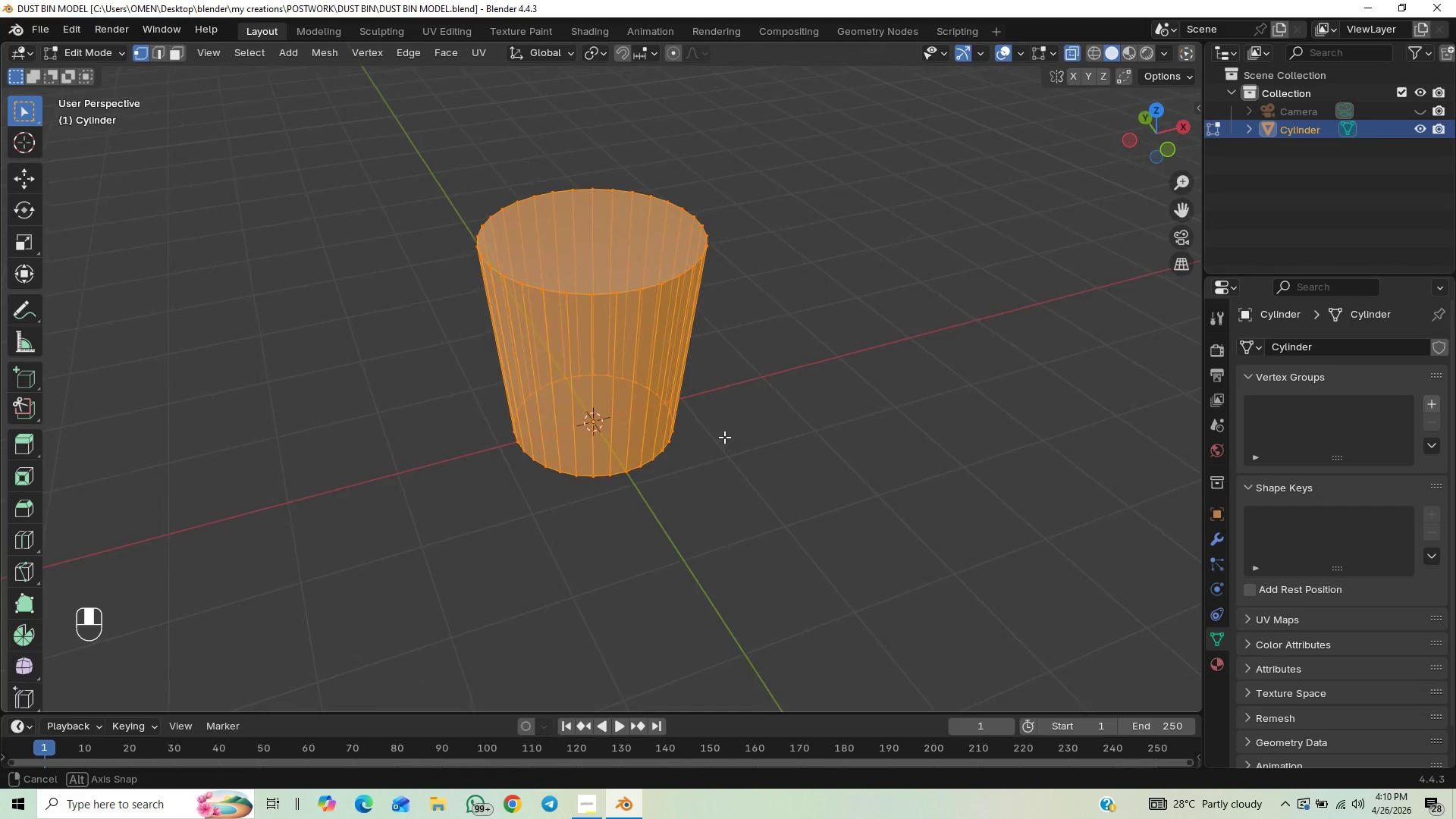 
wait(8.67)
 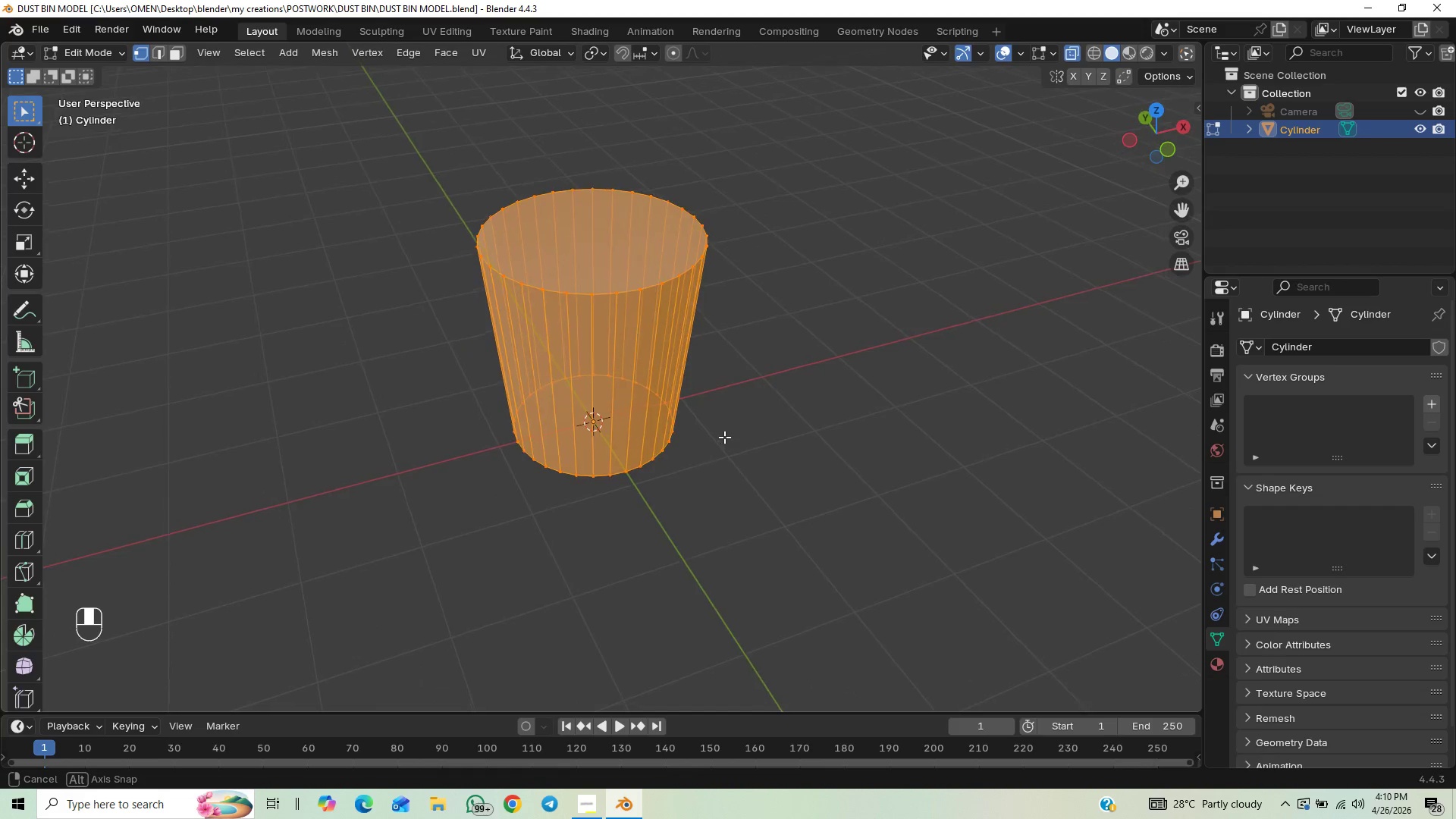 
scroll: coordinate [576, 460], scroll_direction: up, amount: 1.0
 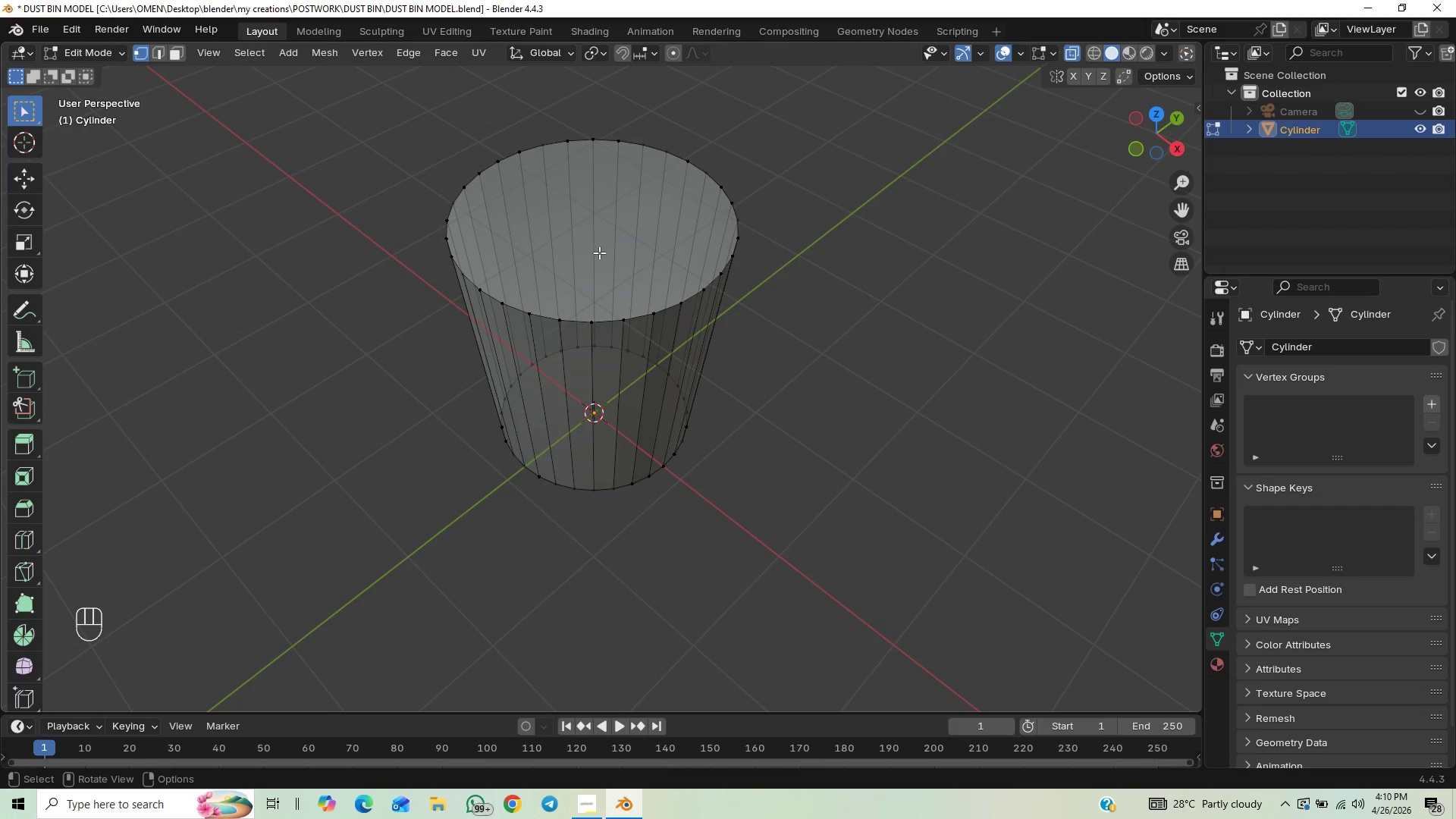 
key(3)
 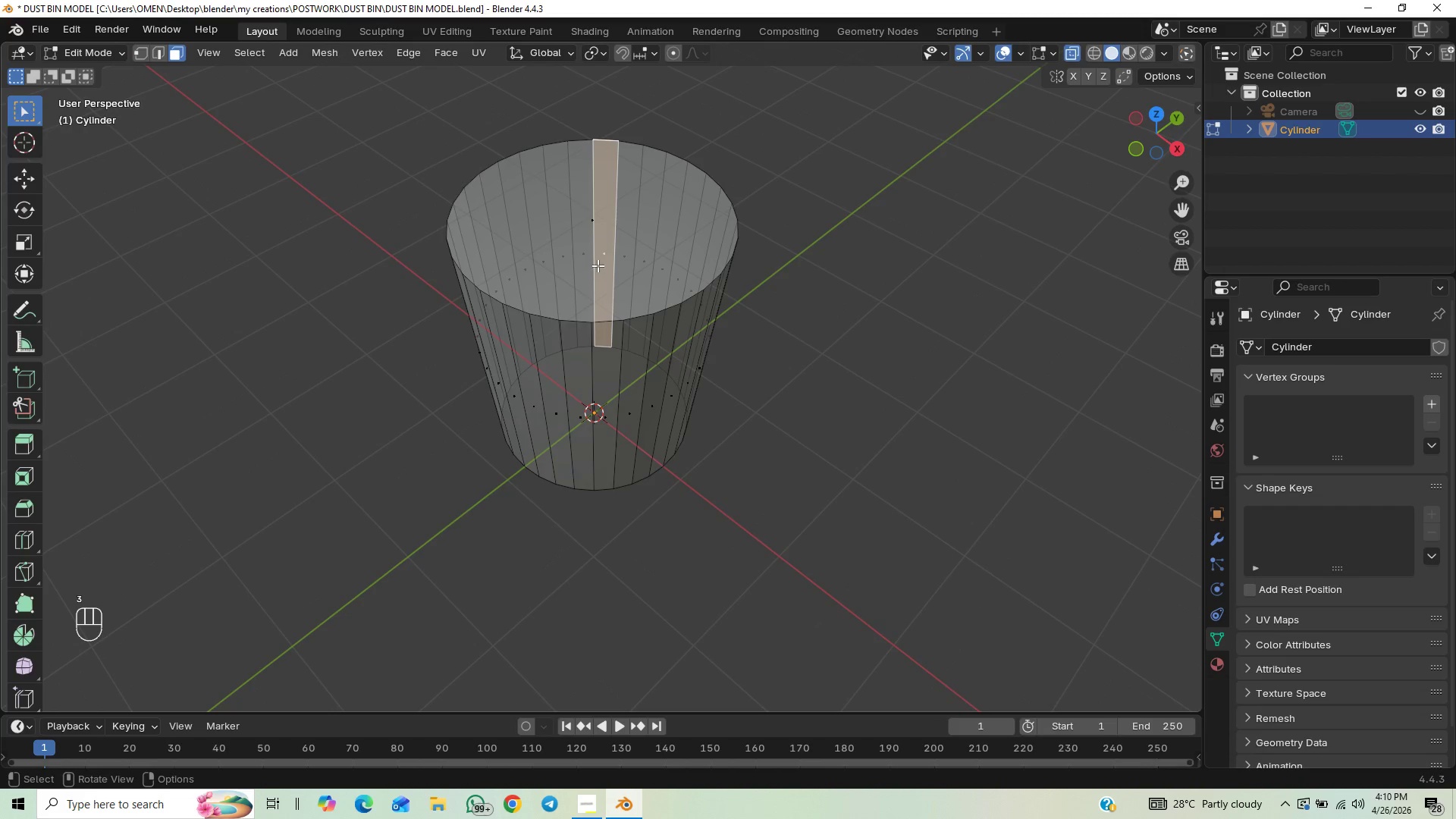 
left_click([596, 231])
 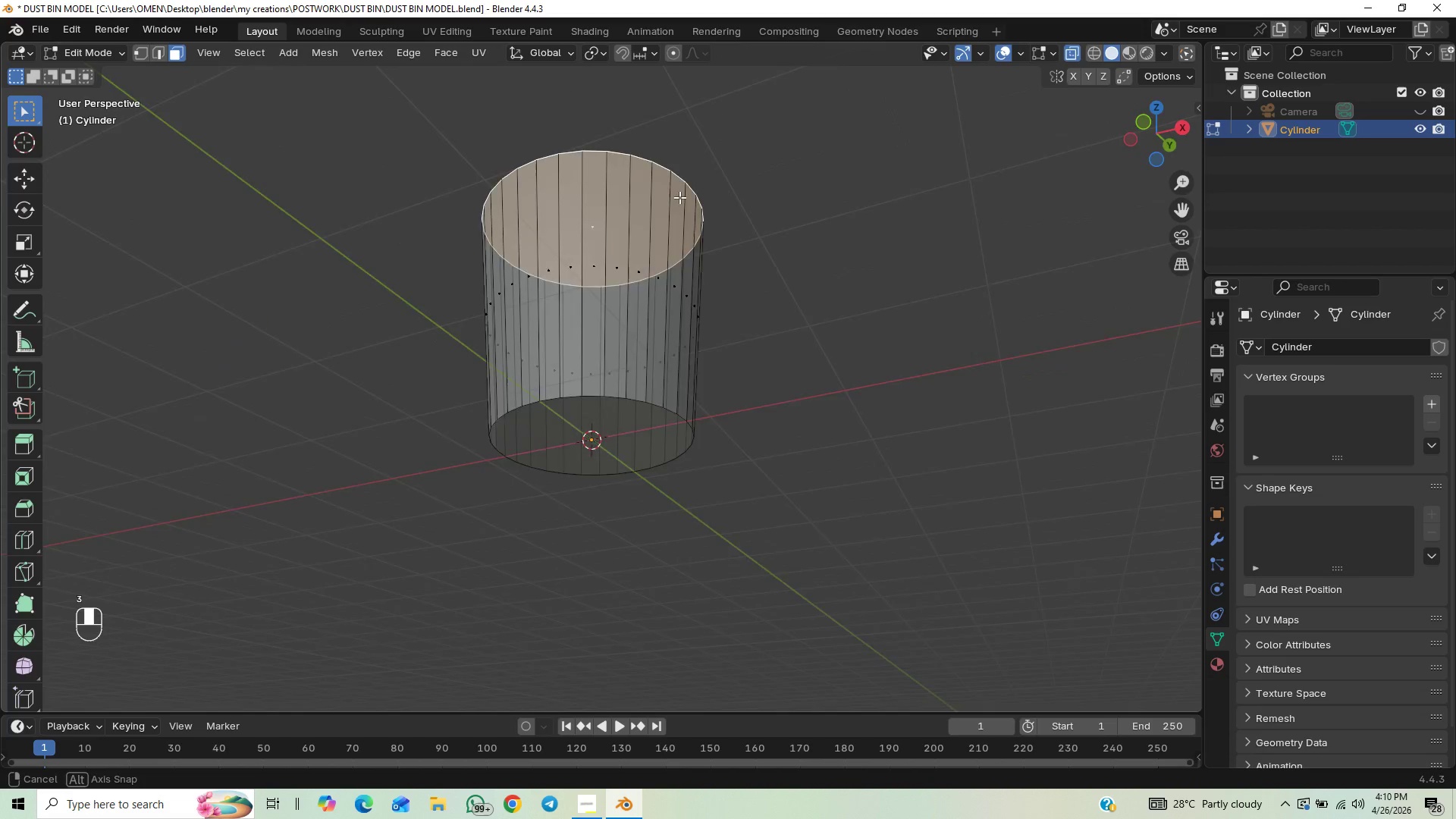 
hold_key(key=ShiftLeft, duration=0.56)
 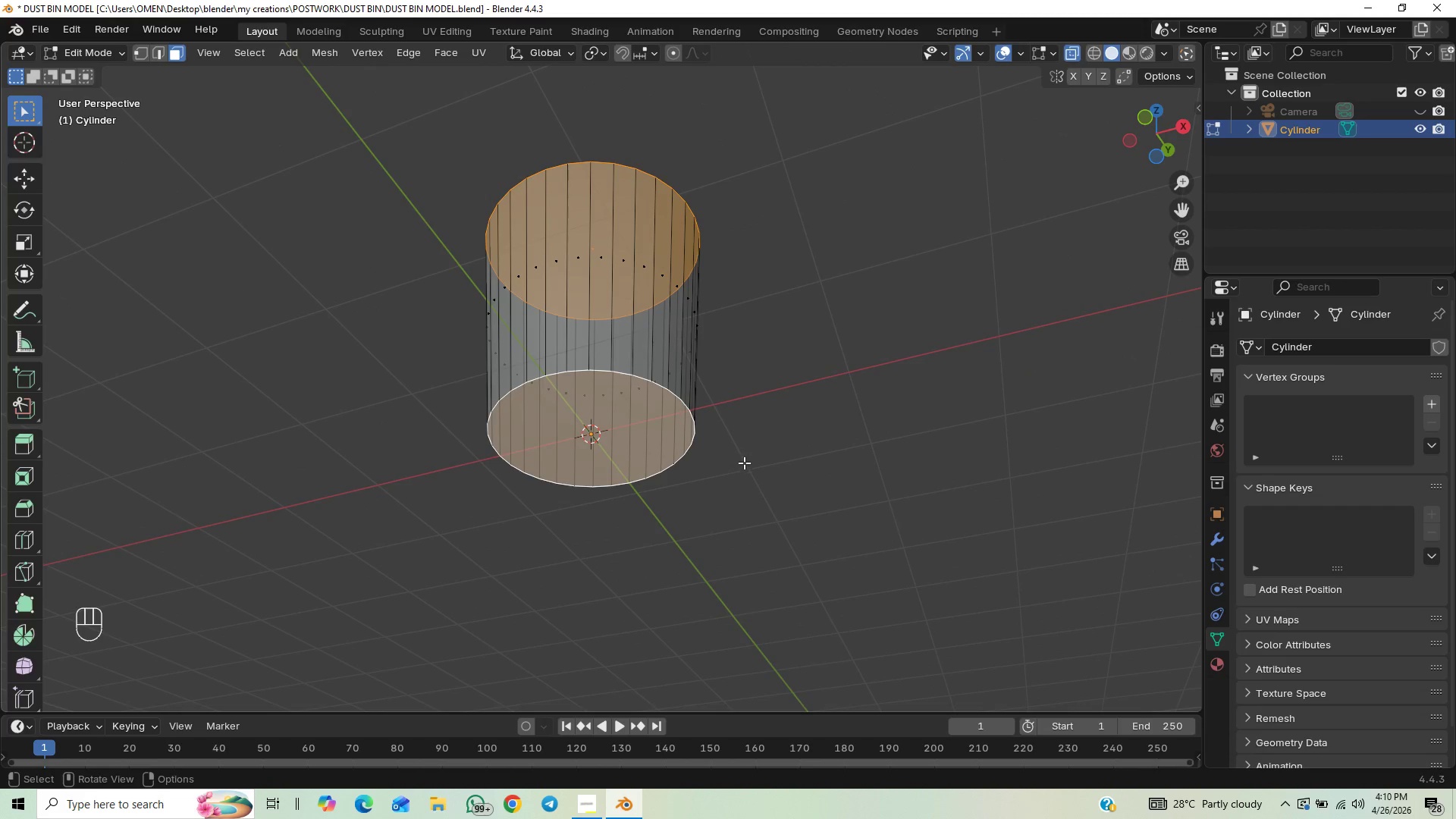 
key(X)
 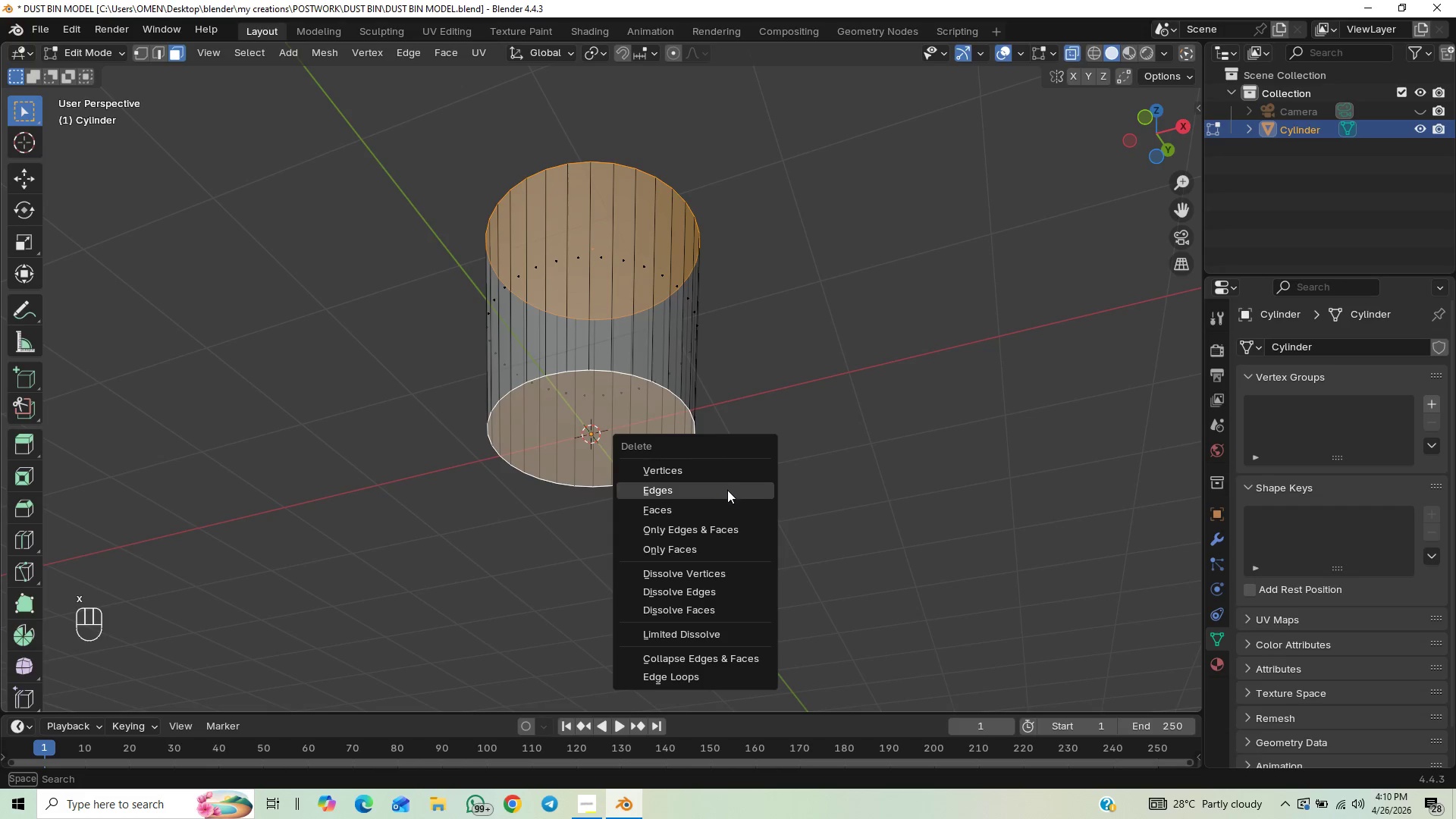 
left_click([722, 503])
 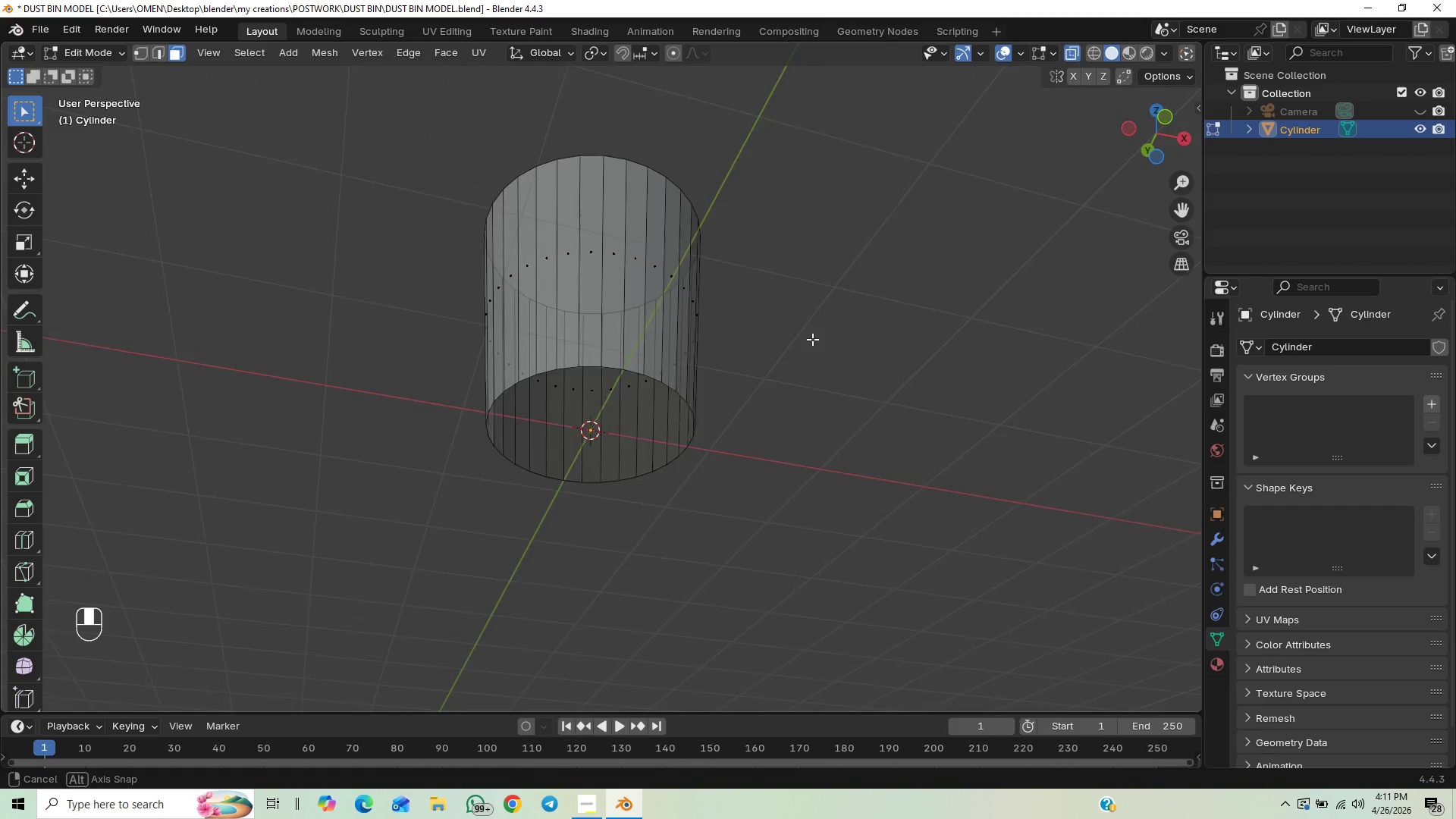 
left_click_drag(start_coordinate=[643, 223], to_coordinate=[644, 218])
 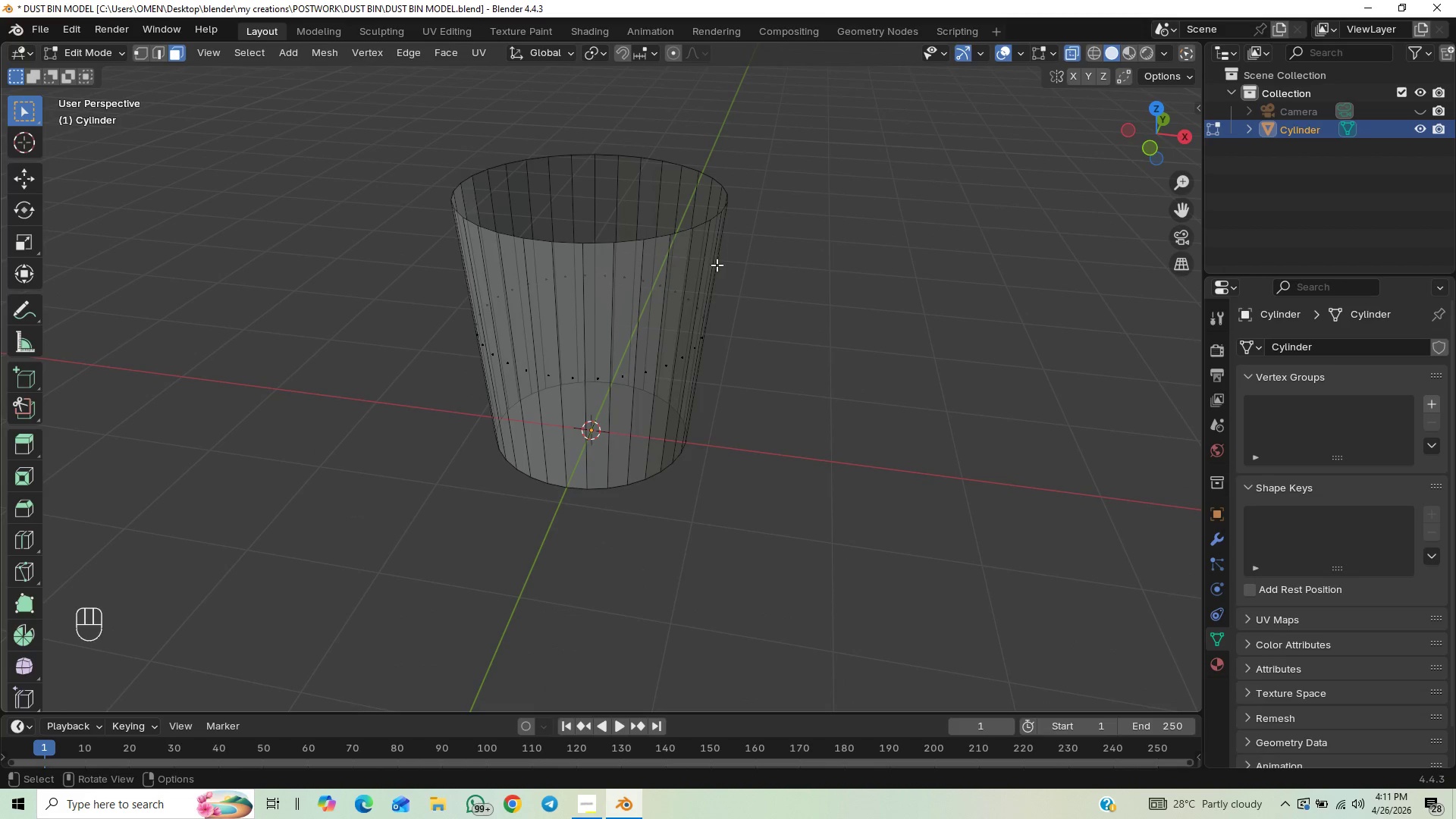 
key(Tab)
 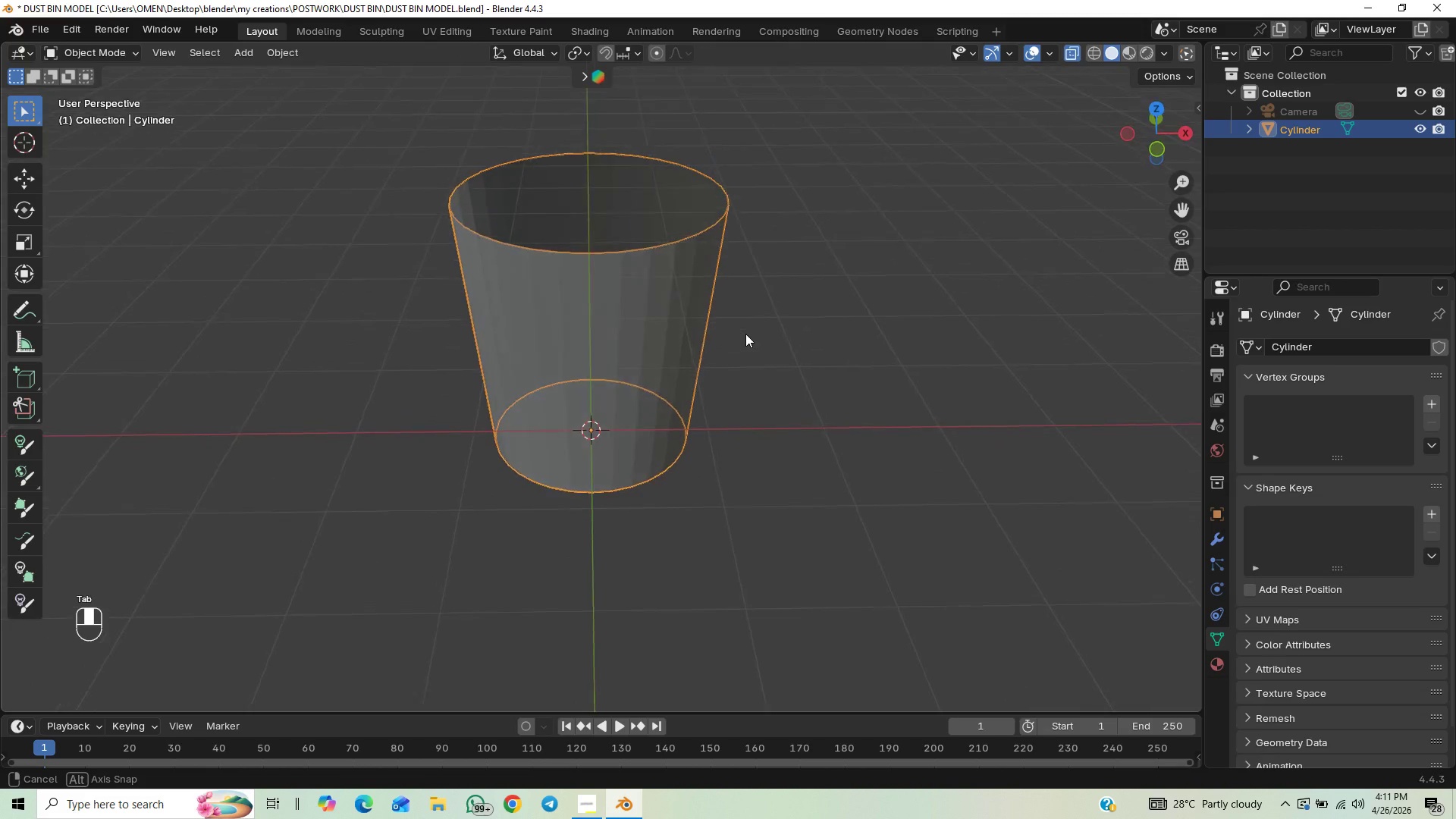 
key(Numpad1)
 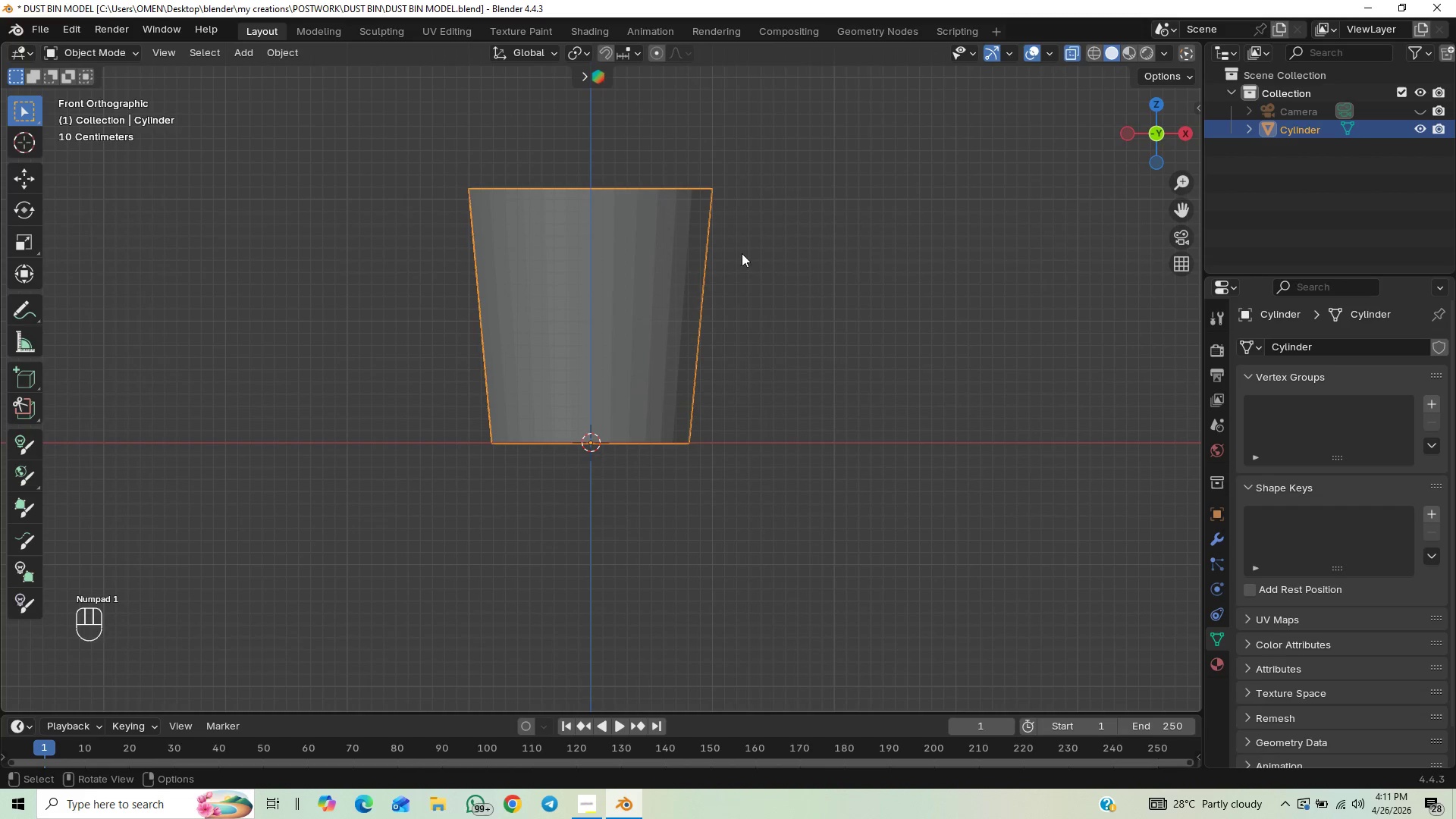 
hold_key(key=ControlLeft, duration=0.66)
 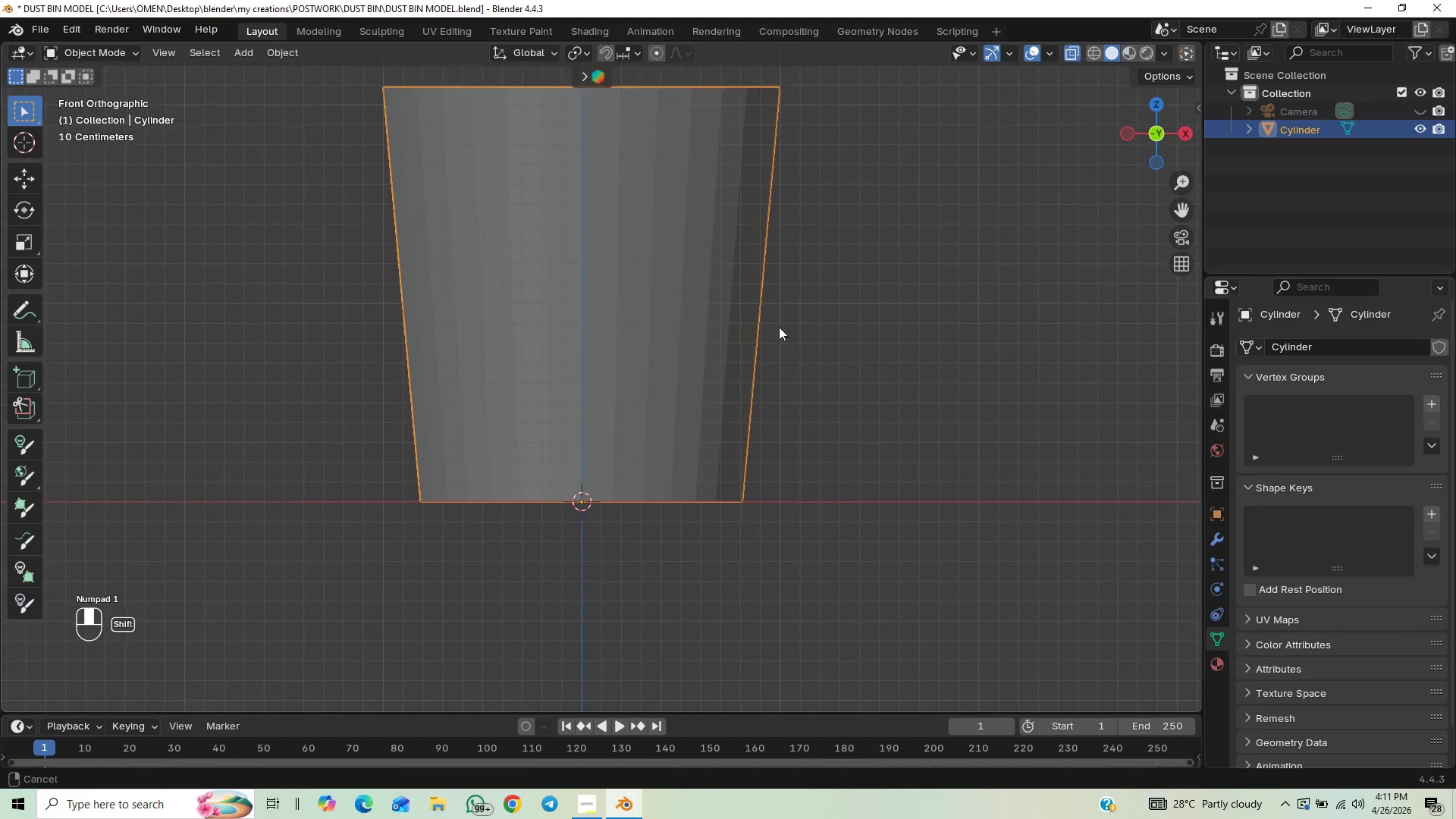 
hold_key(key=ShiftLeft, duration=0.59)
 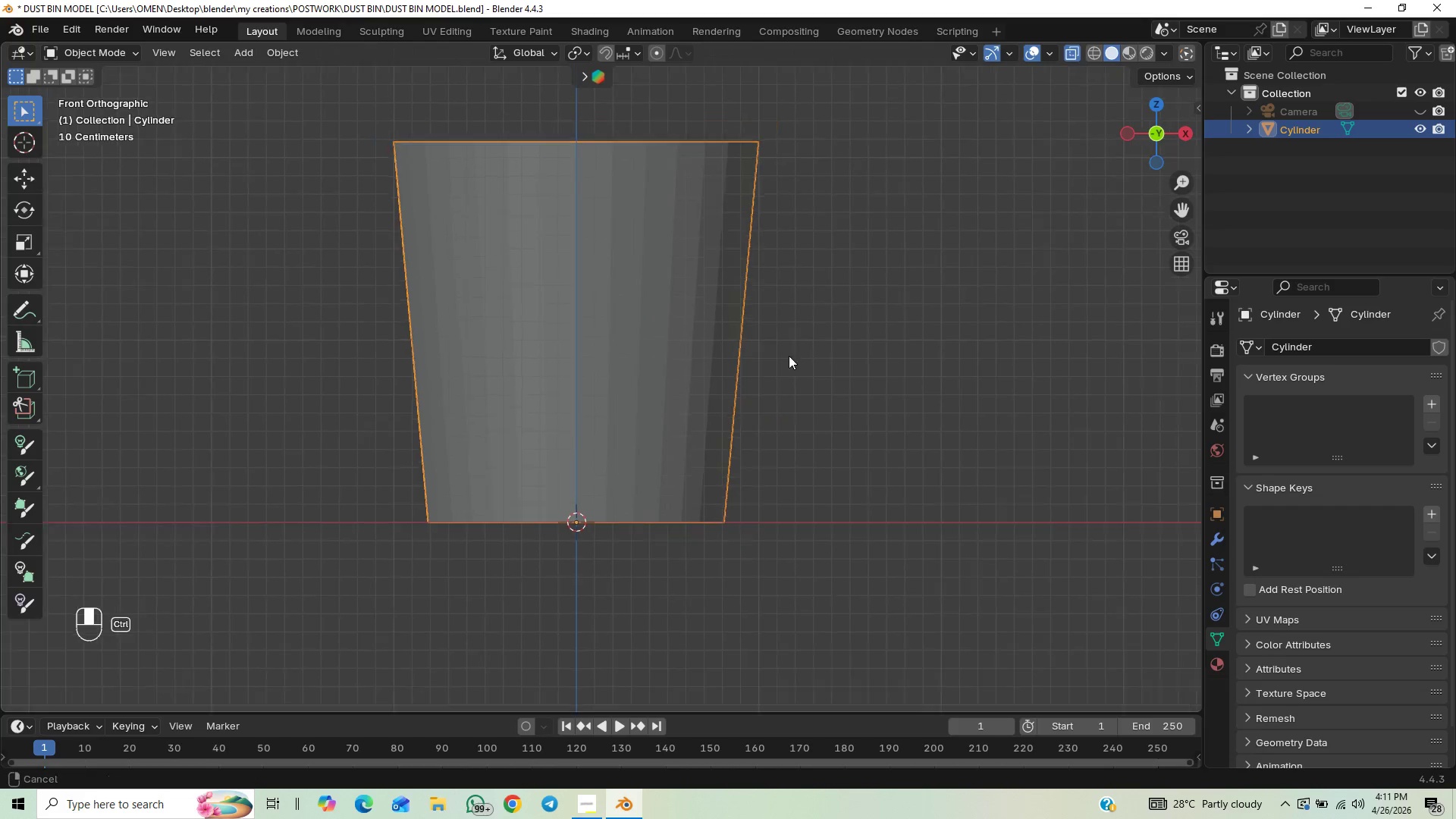 
scroll: coordinate [752, 295], scroll_direction: up, amount: 1.0
 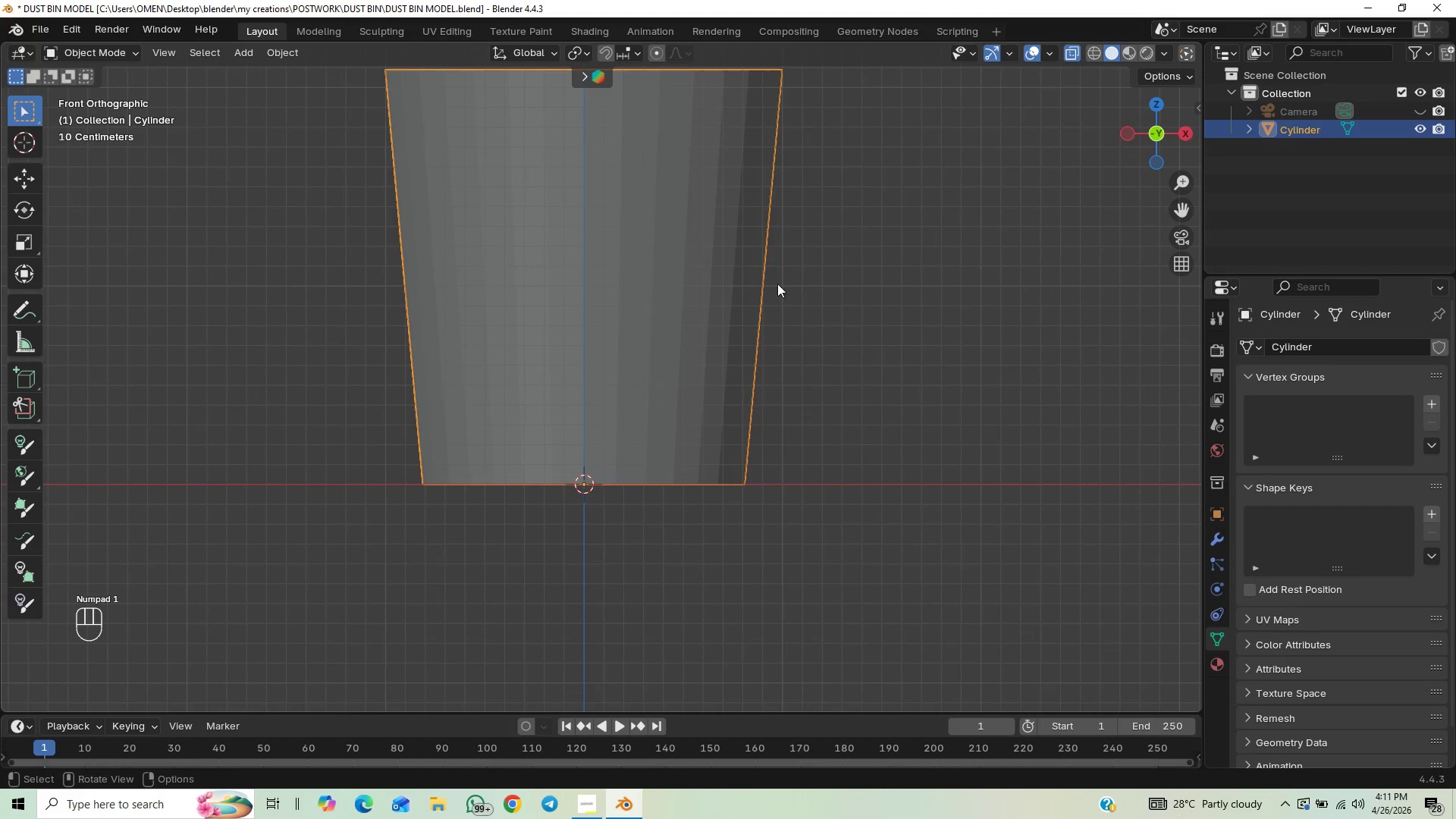 
hold_key(key=ShiftLeft, duration=1.51)
 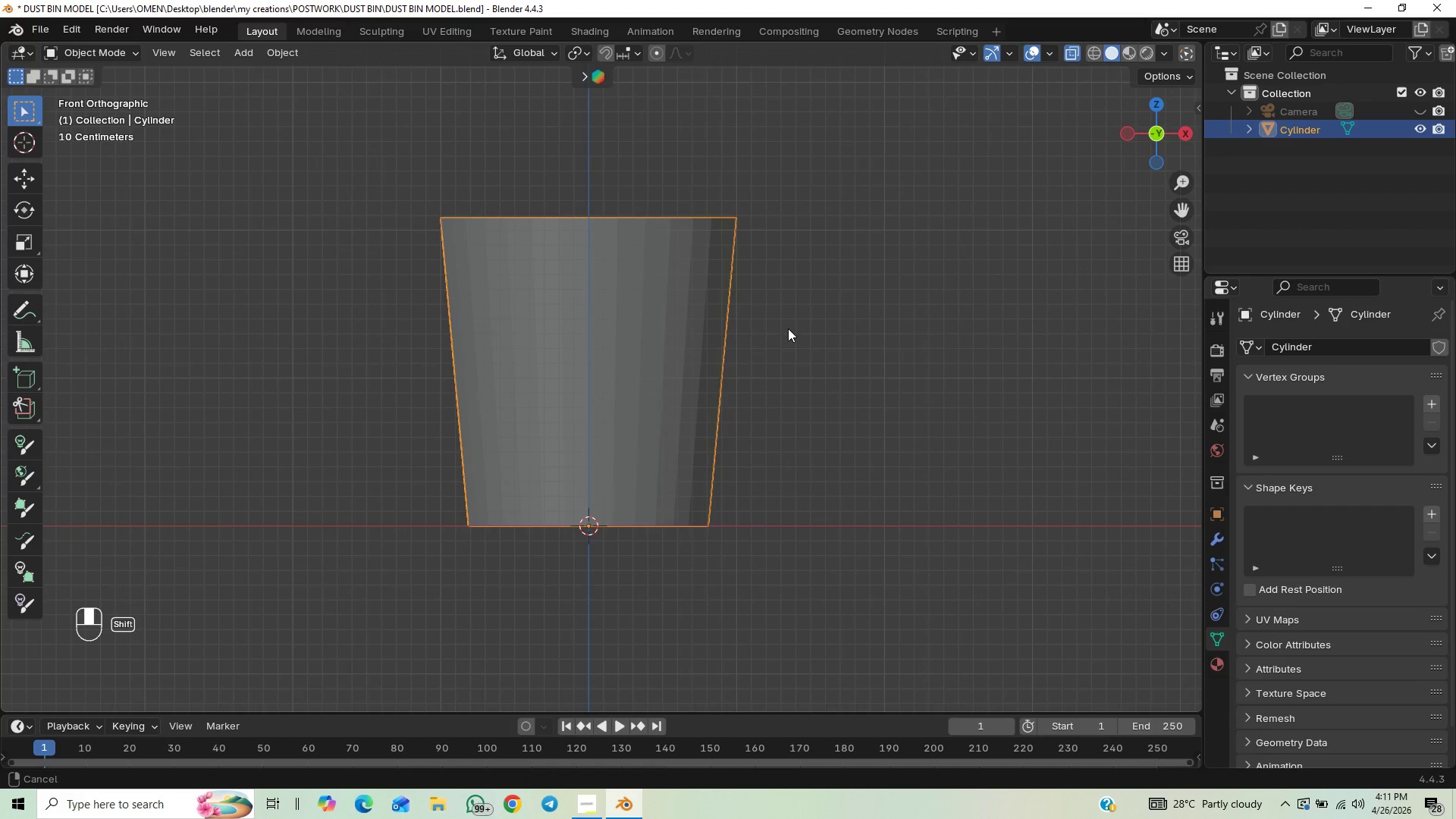 
hold_key(key=ControlLeft, duration=0.38)
 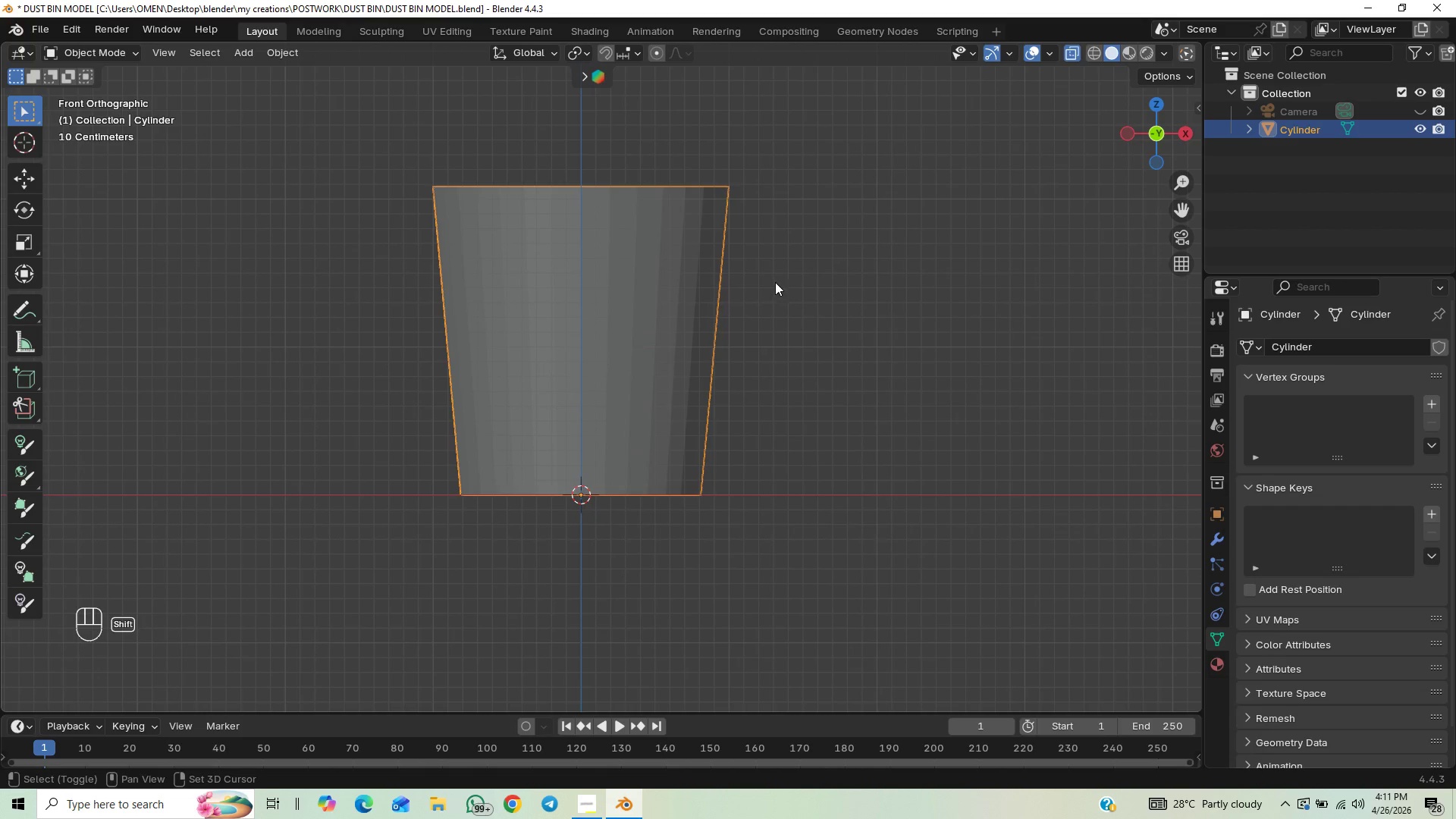 
hold_key(key=ShiftLeft, duration=1.22)
 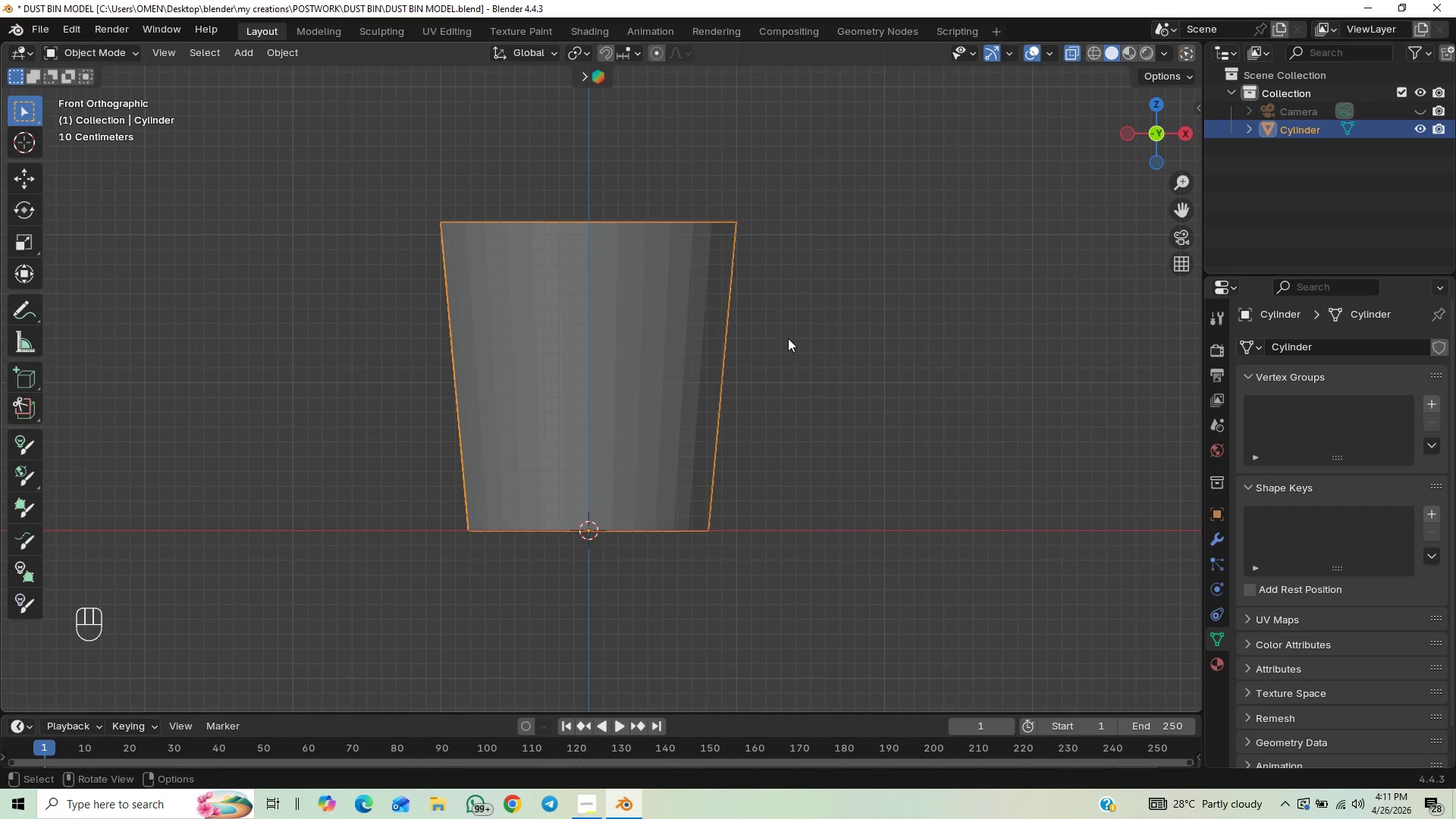 
key(Control+S)
 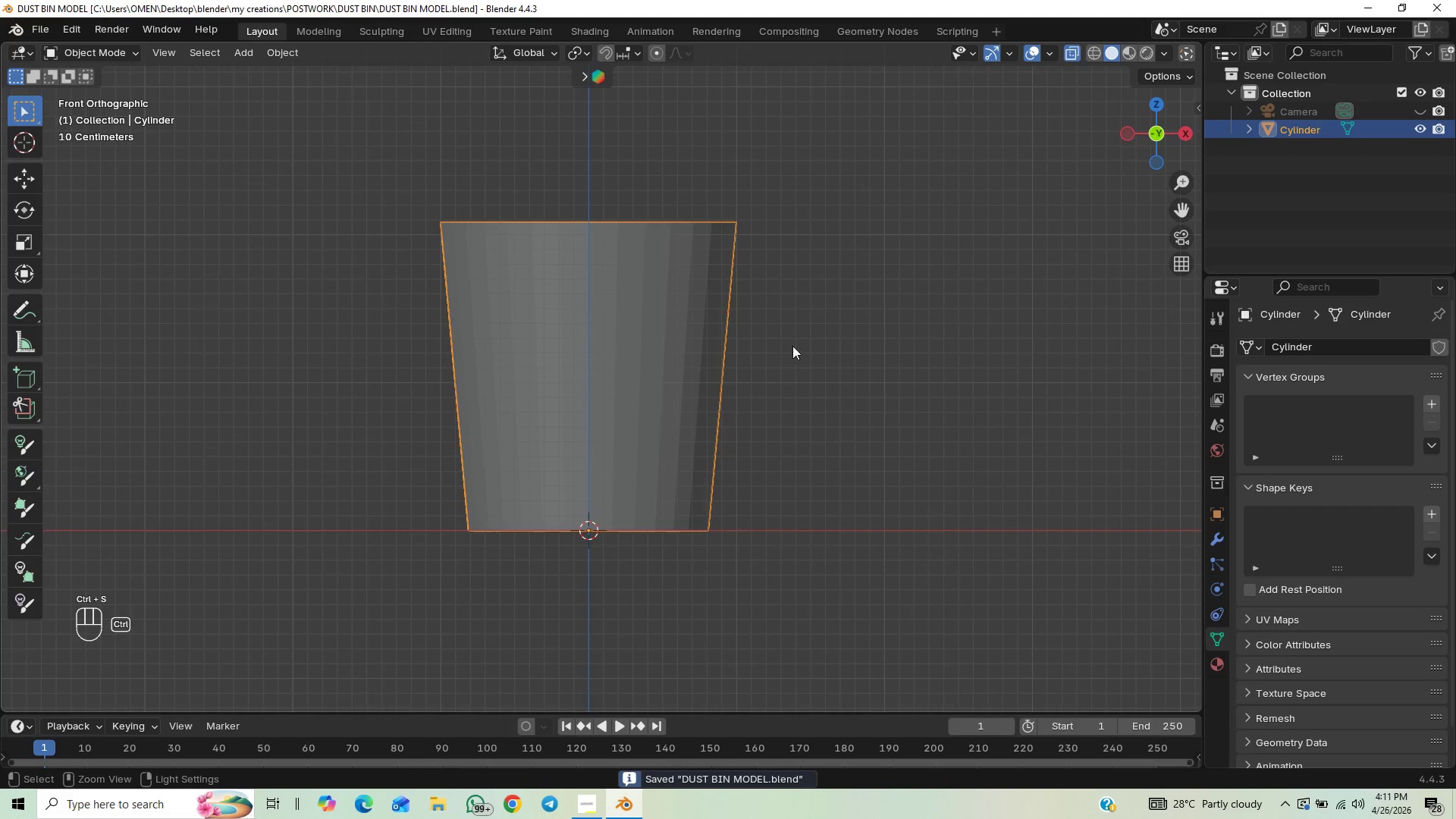 
hold_key(key=ControlLeft, duration=0.69)
 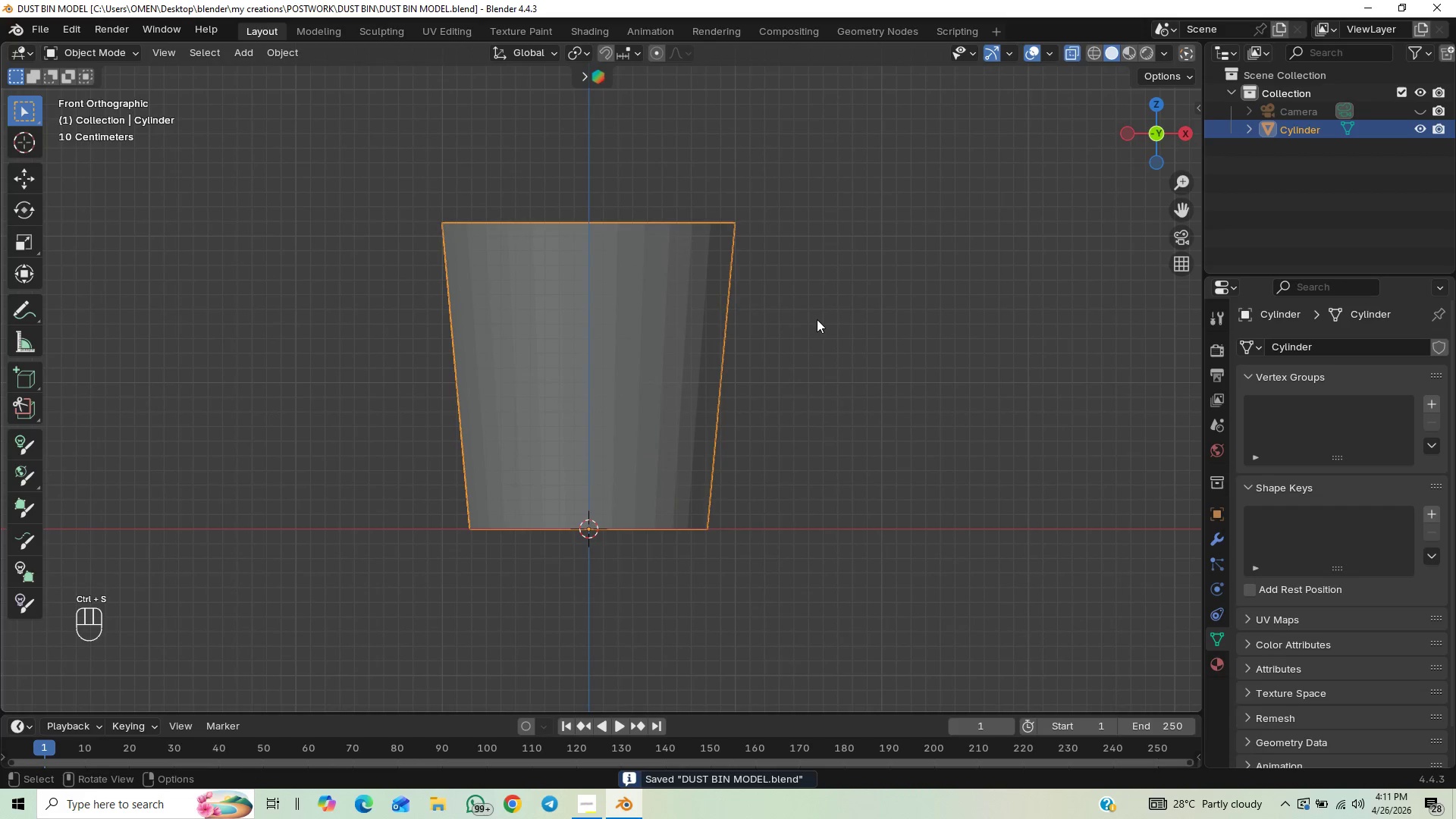 
hold_key(key=ControlLeft, duration=0.44)
 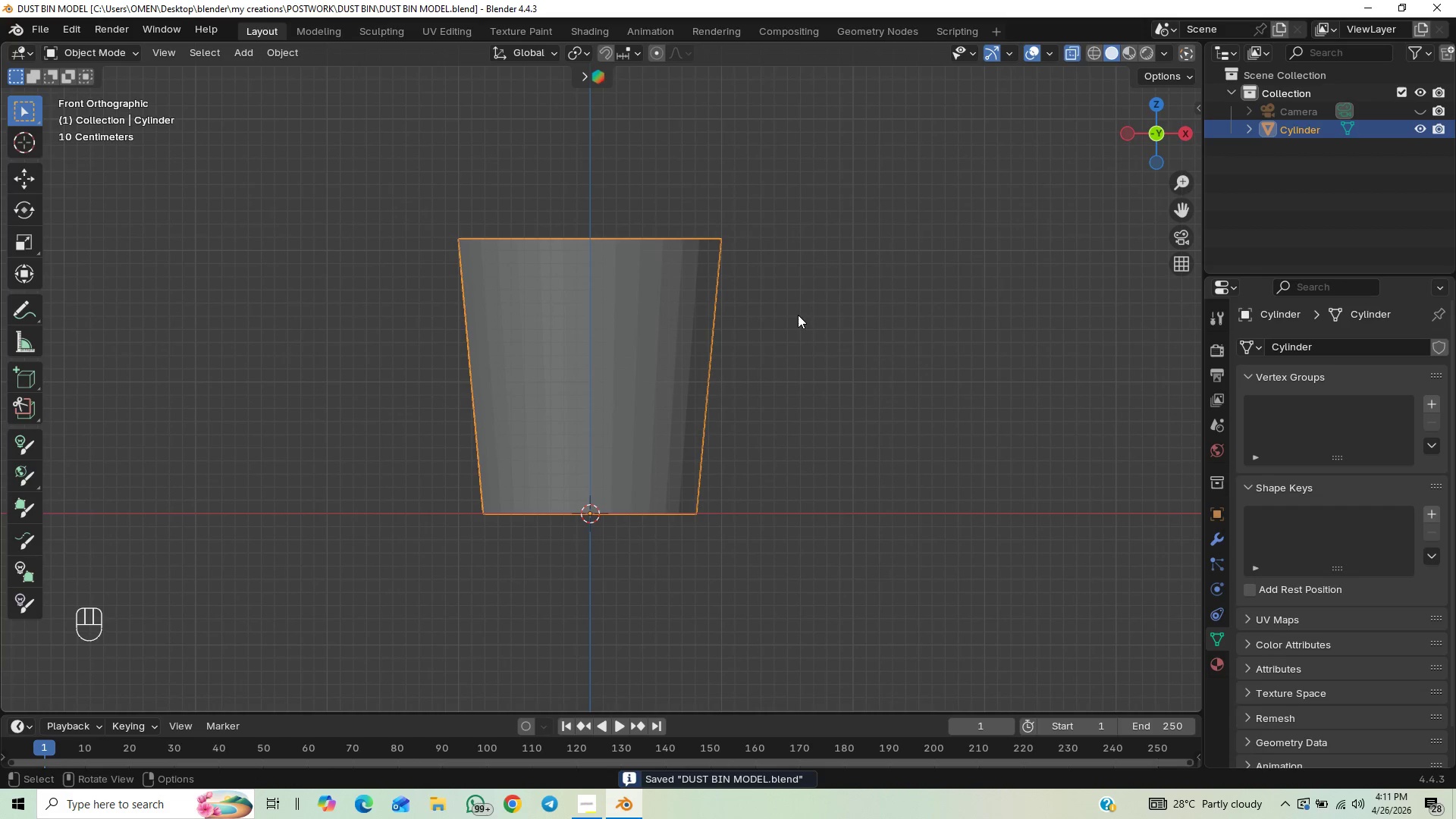 
key(Tab)
 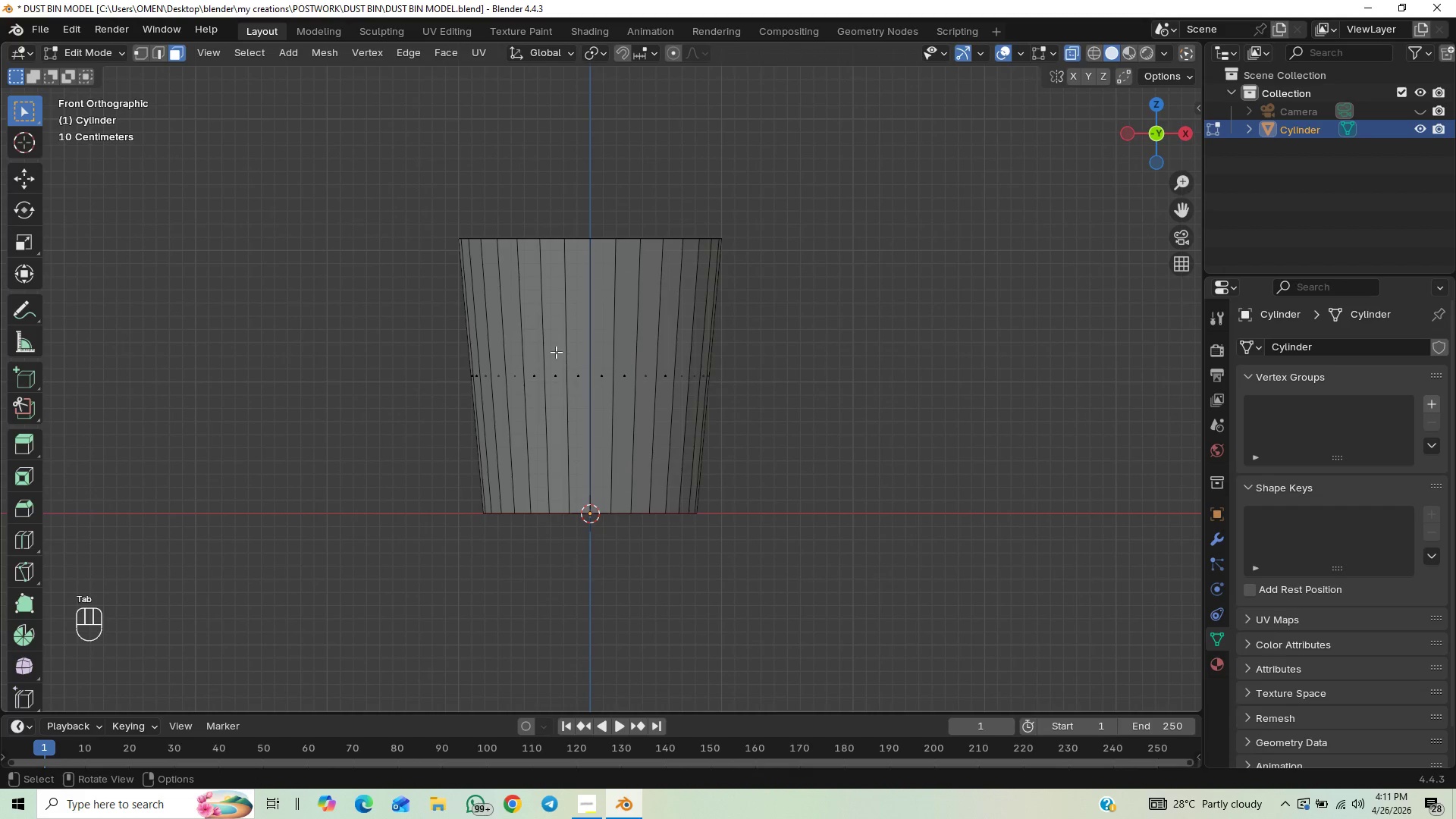 
key(Control+R)
 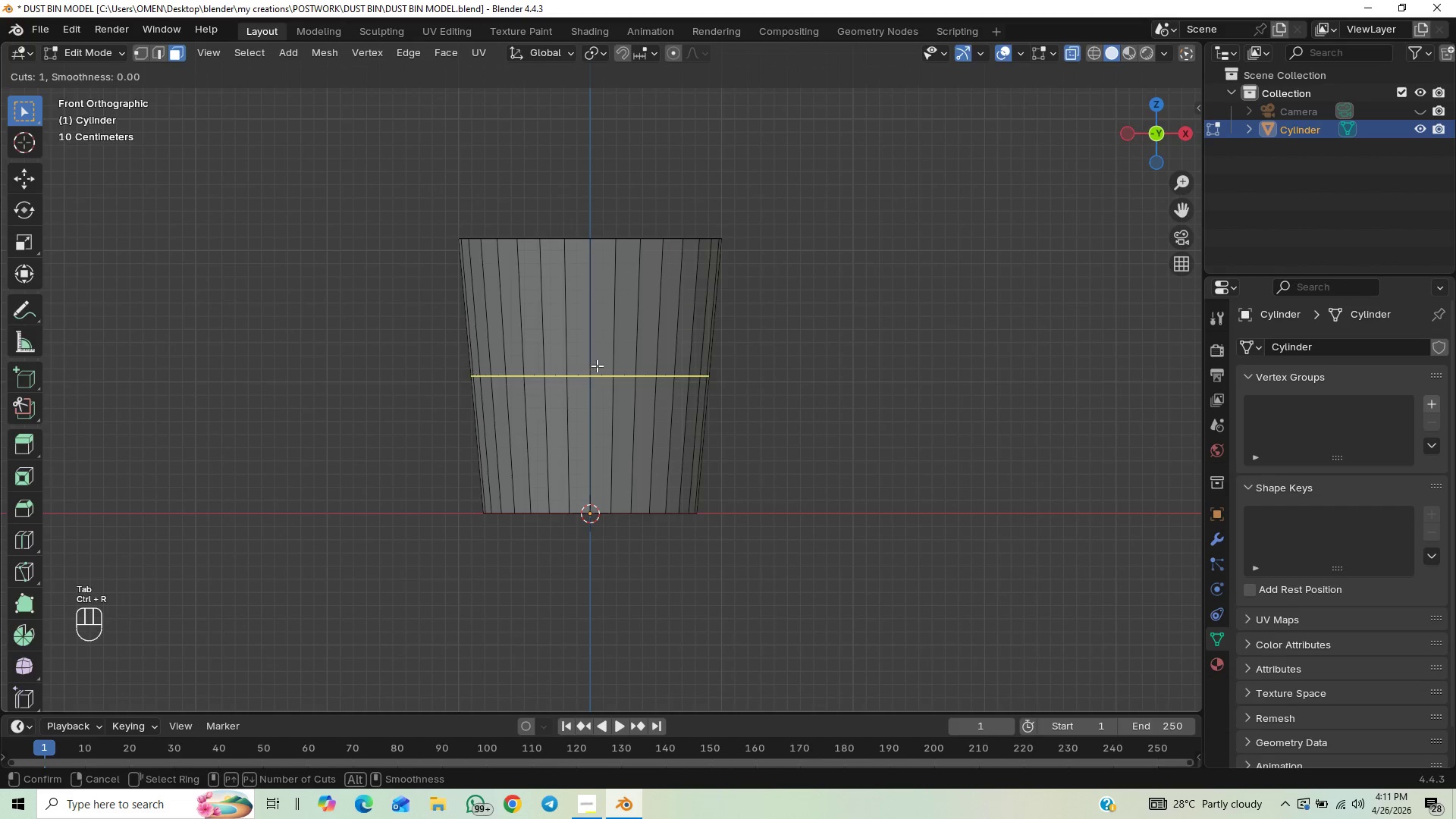 
scroll: coordinate [610, 362], scroll_direction: up, amount: 3.0
 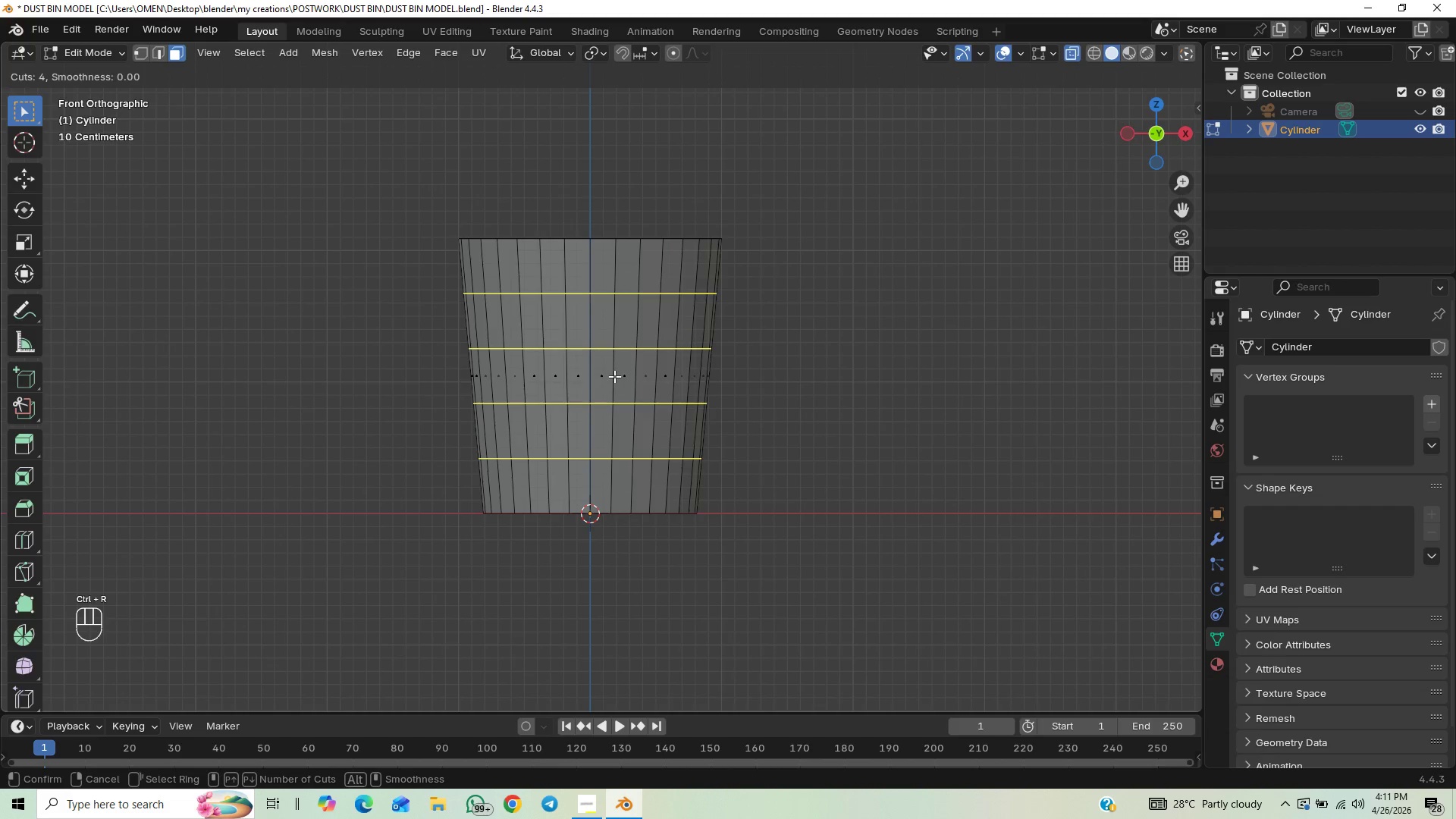 
type(11)
 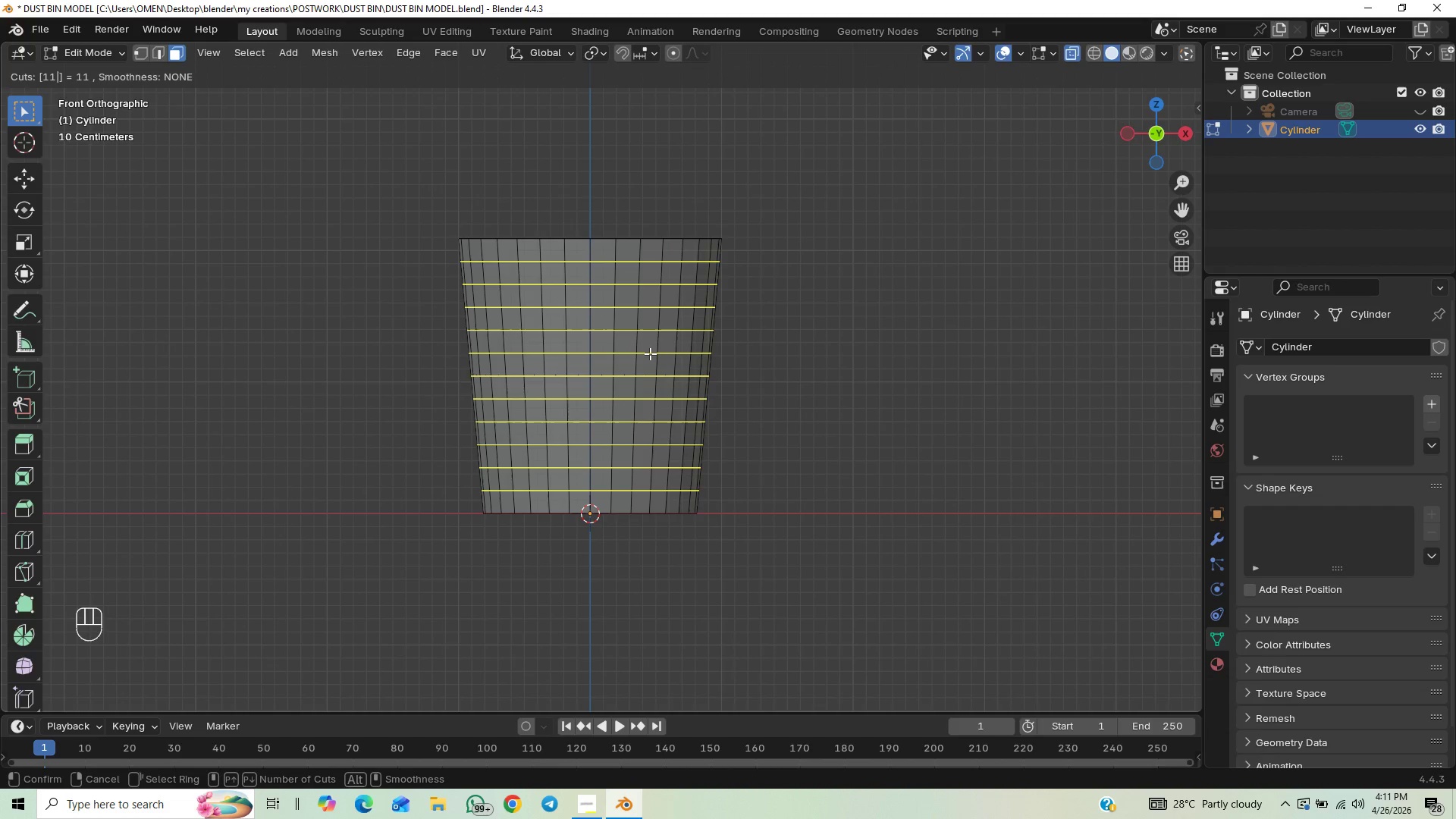 
wait(5.23)
 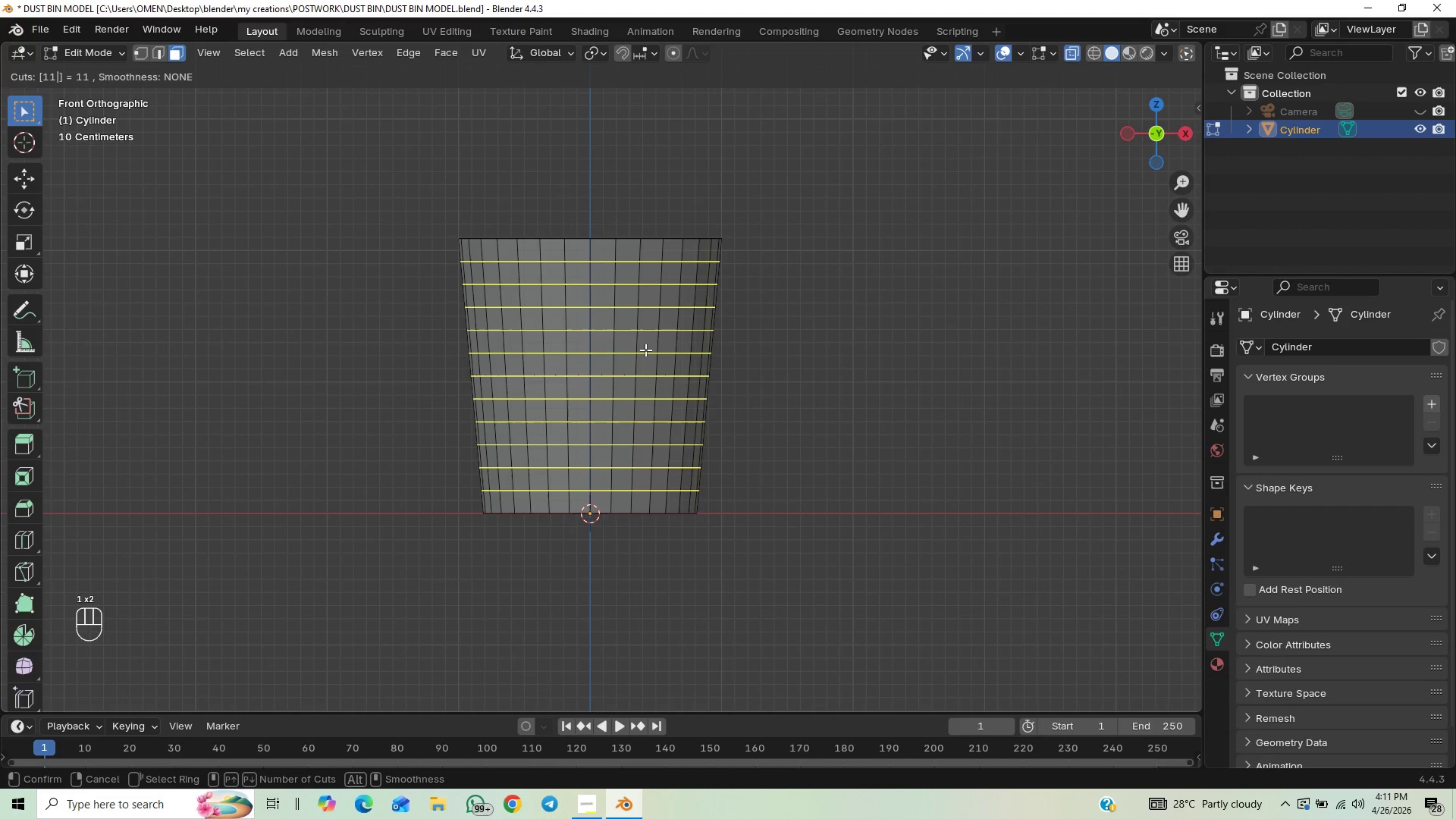 
left_click([650, 353])
 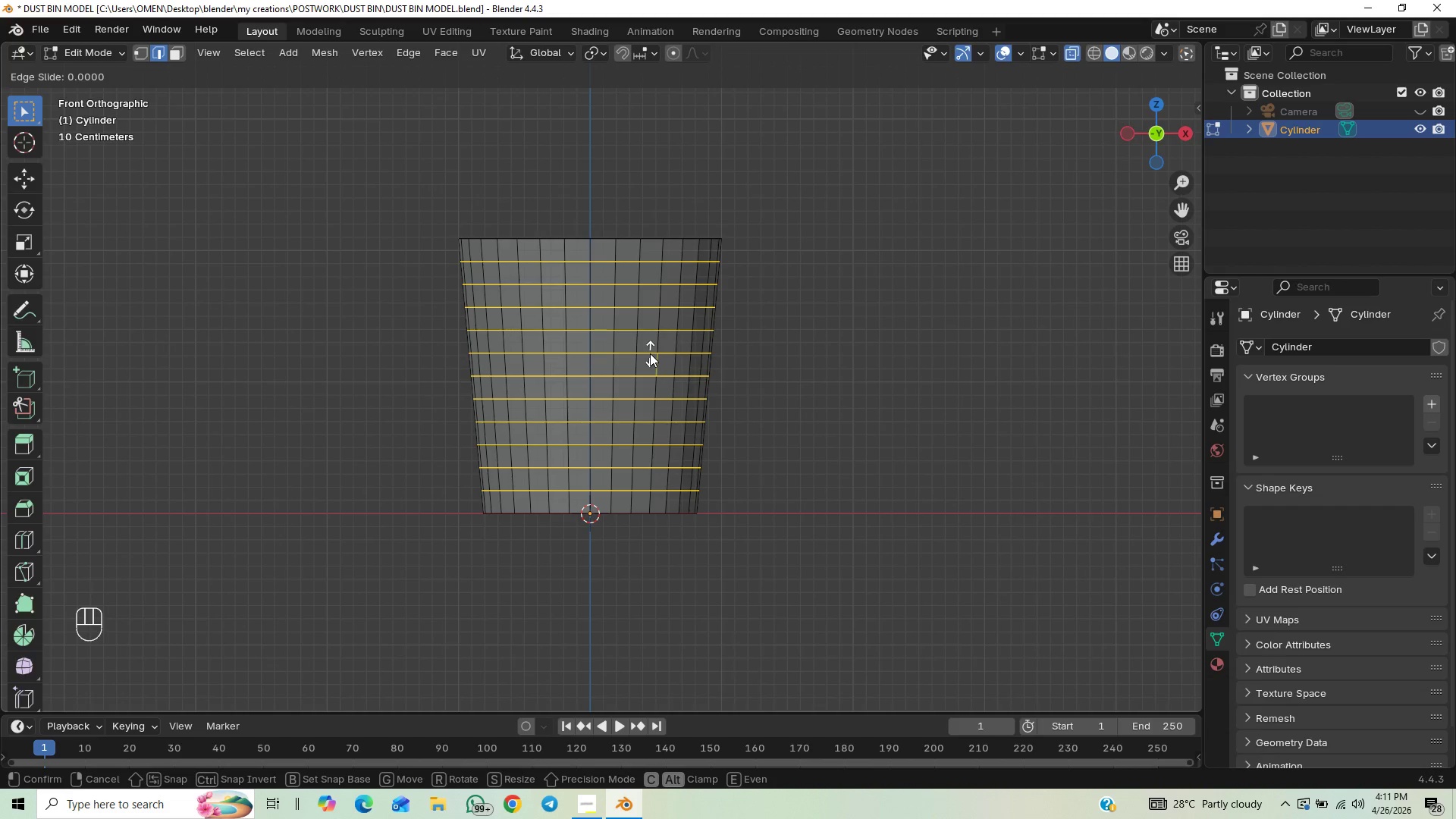 
right_click([650, 353])
 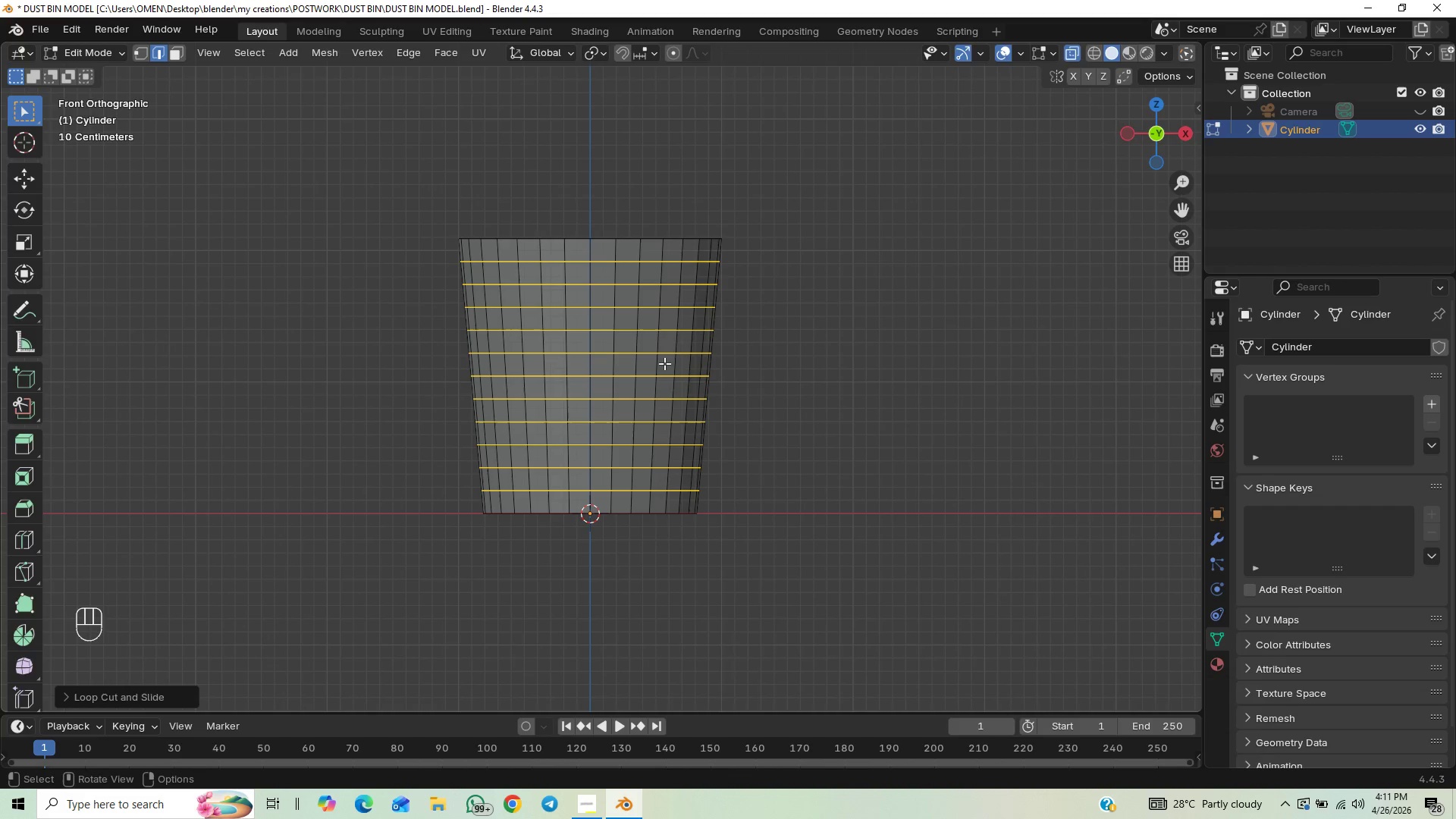 
key(Control+S)
 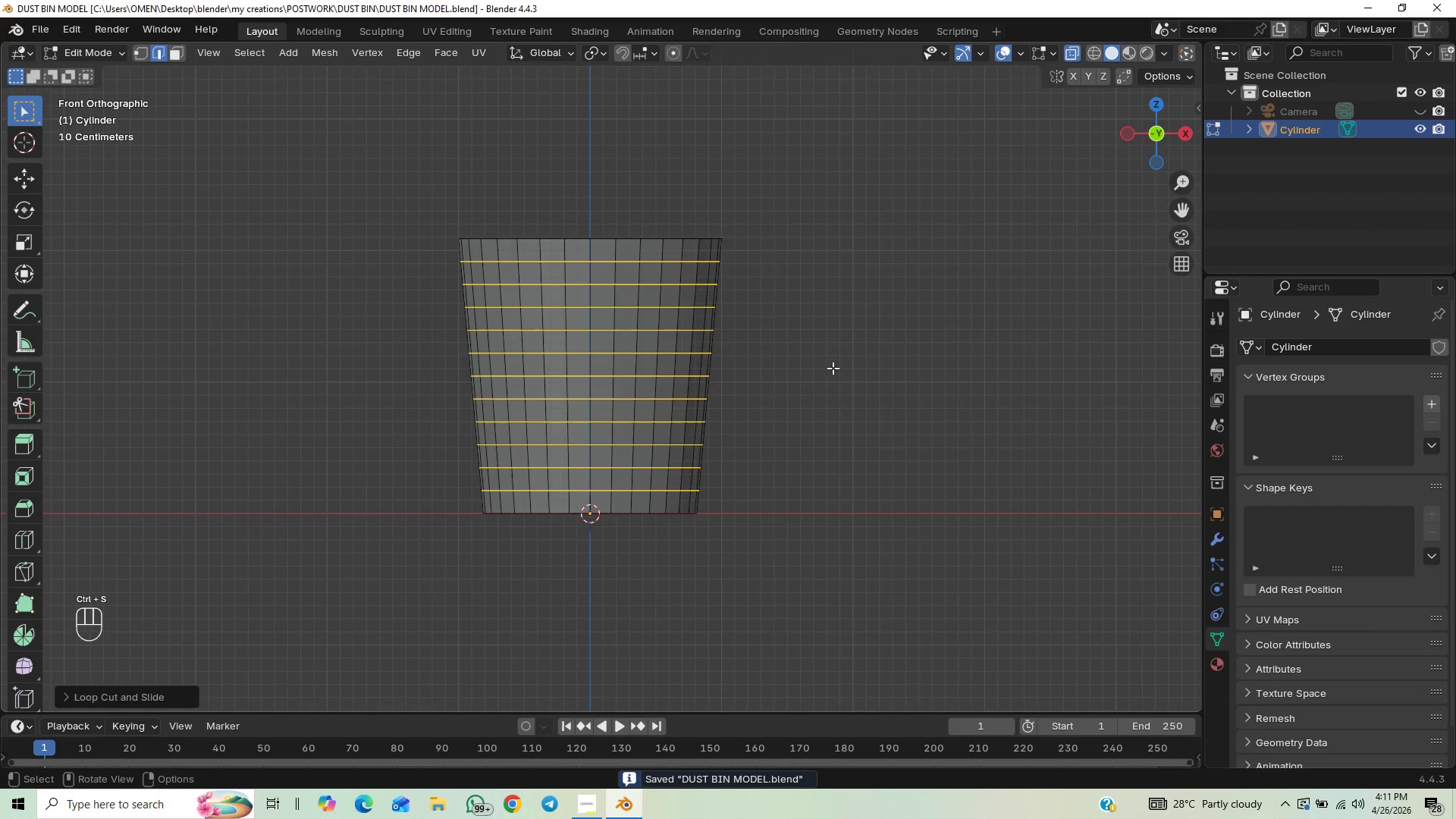 
hold_key(key=ControlLeft, duration=1.34)
 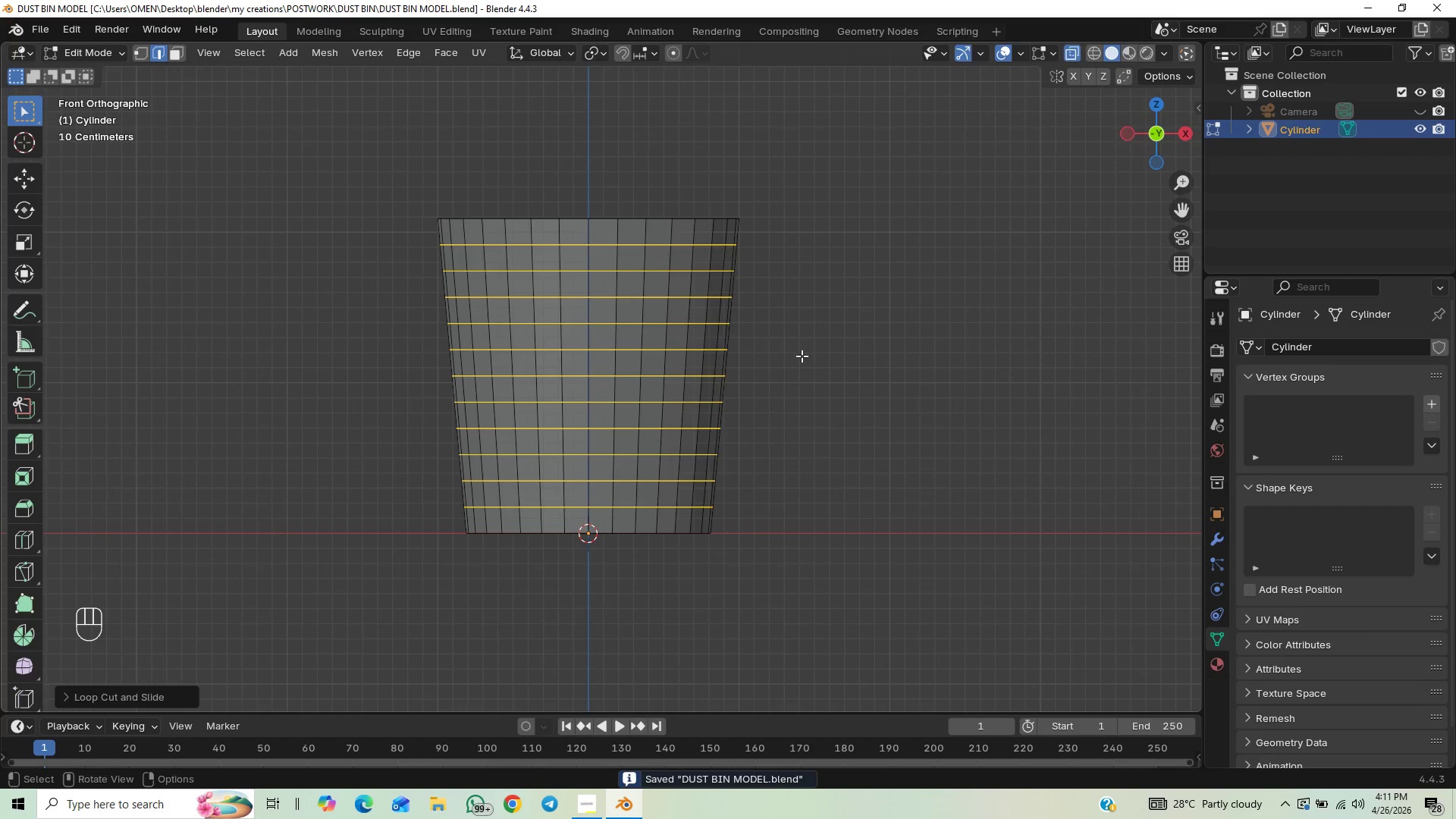 
key(Tab)
 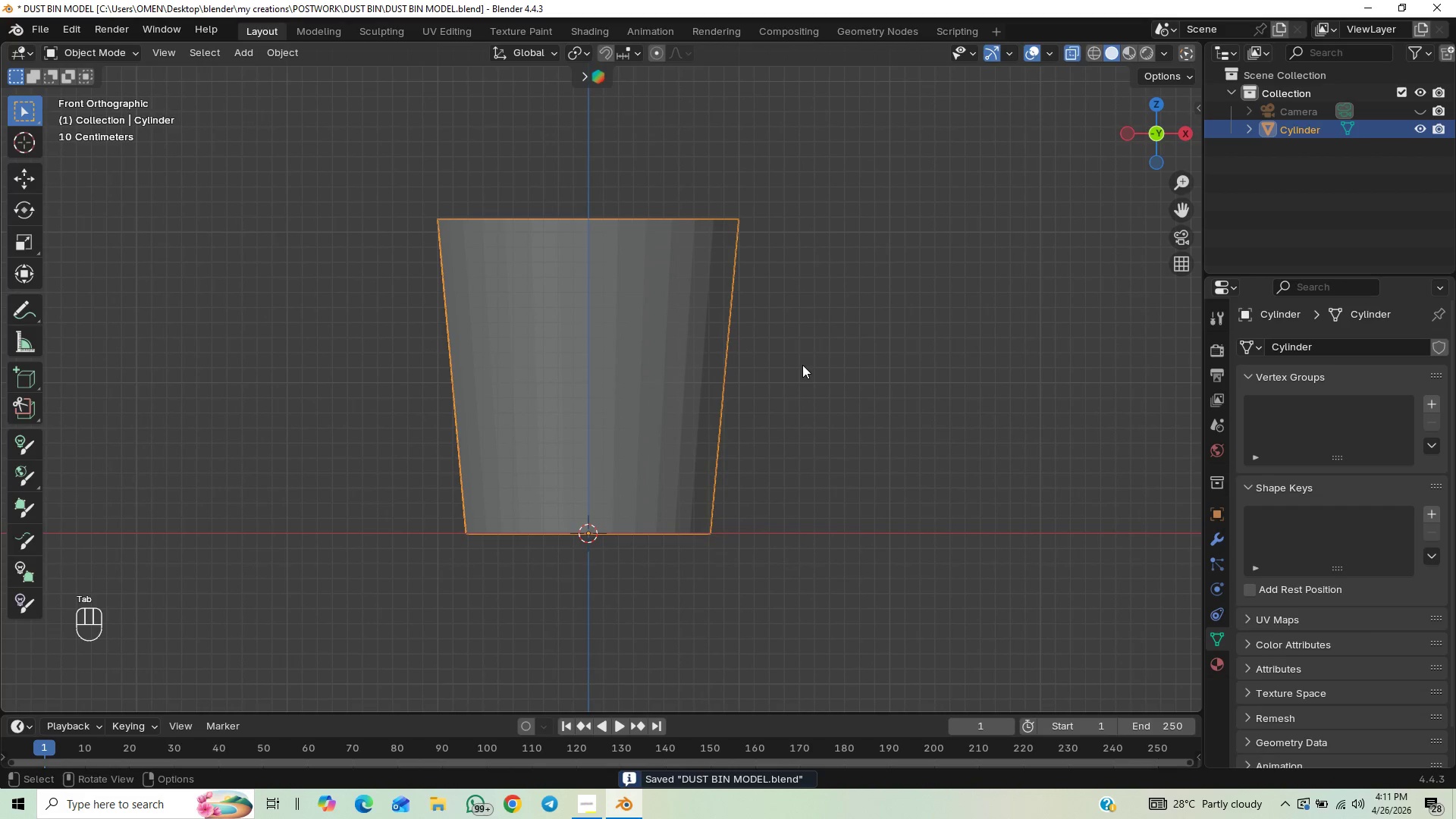 
key(Tab)
 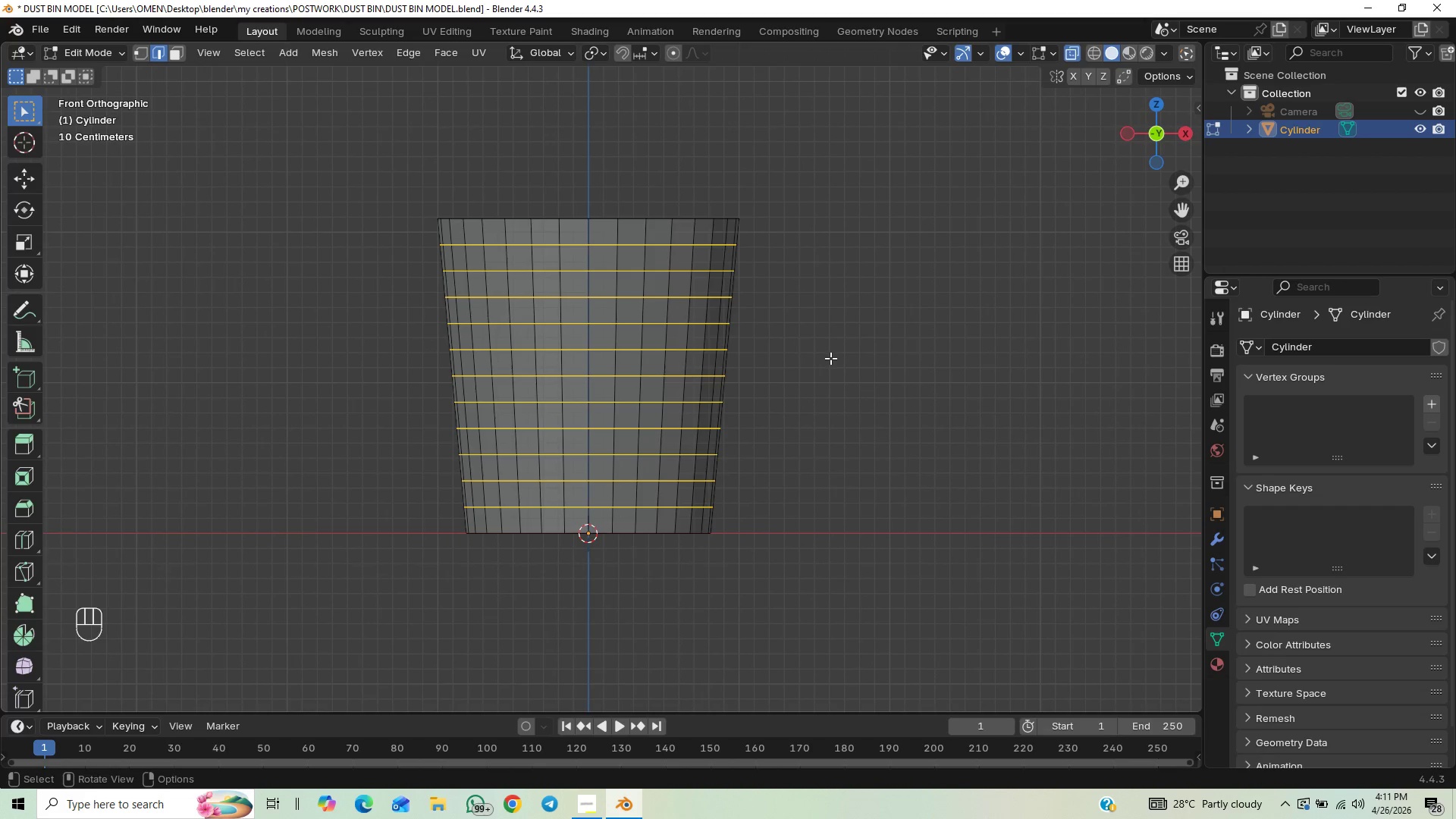 
scroll: coordinate [783, 377], scroll_direction: down, amount: 2.0
 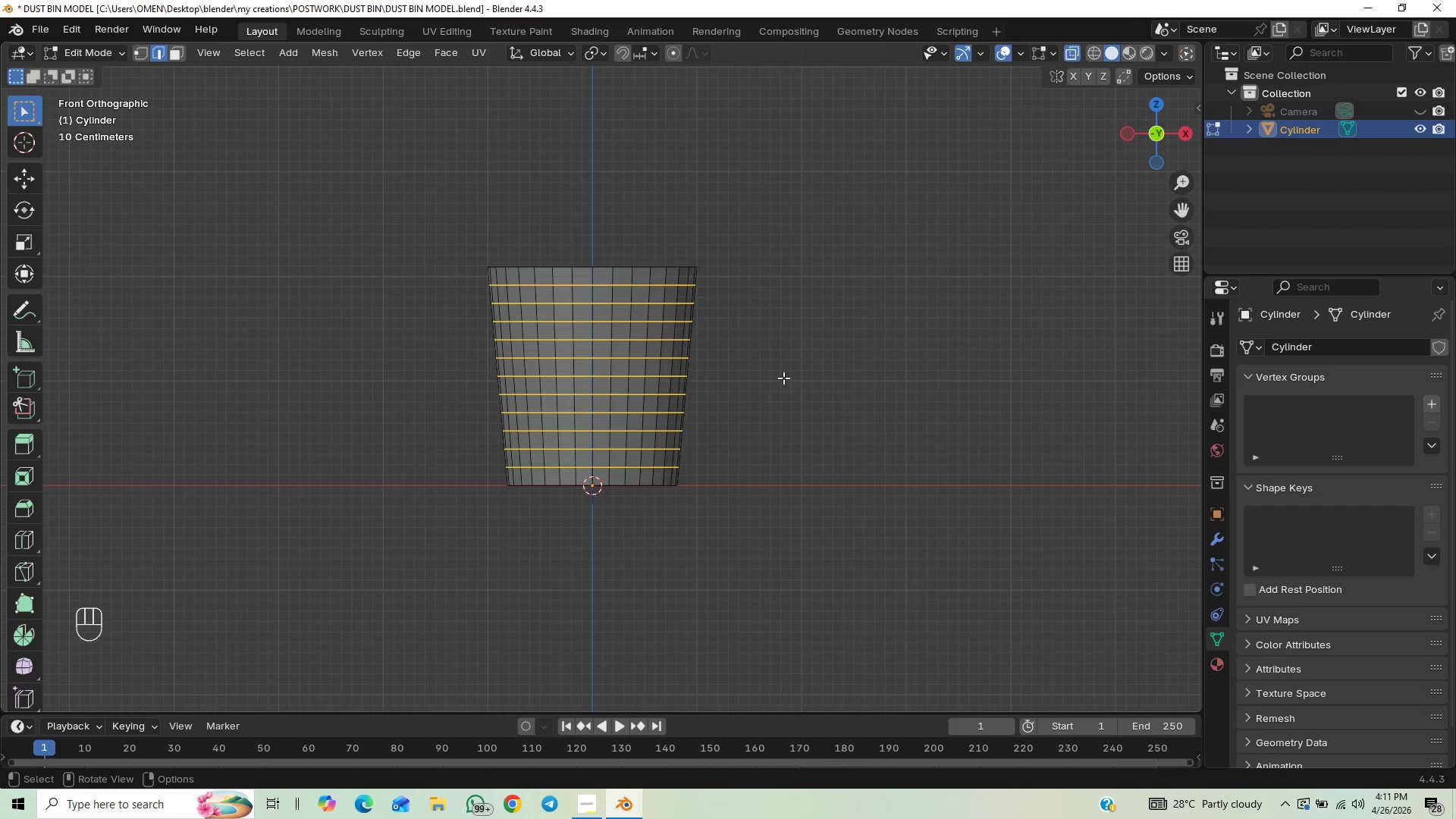 
scroll: coordinate [783, 378], scroll_direction: up, amount: 3.0
 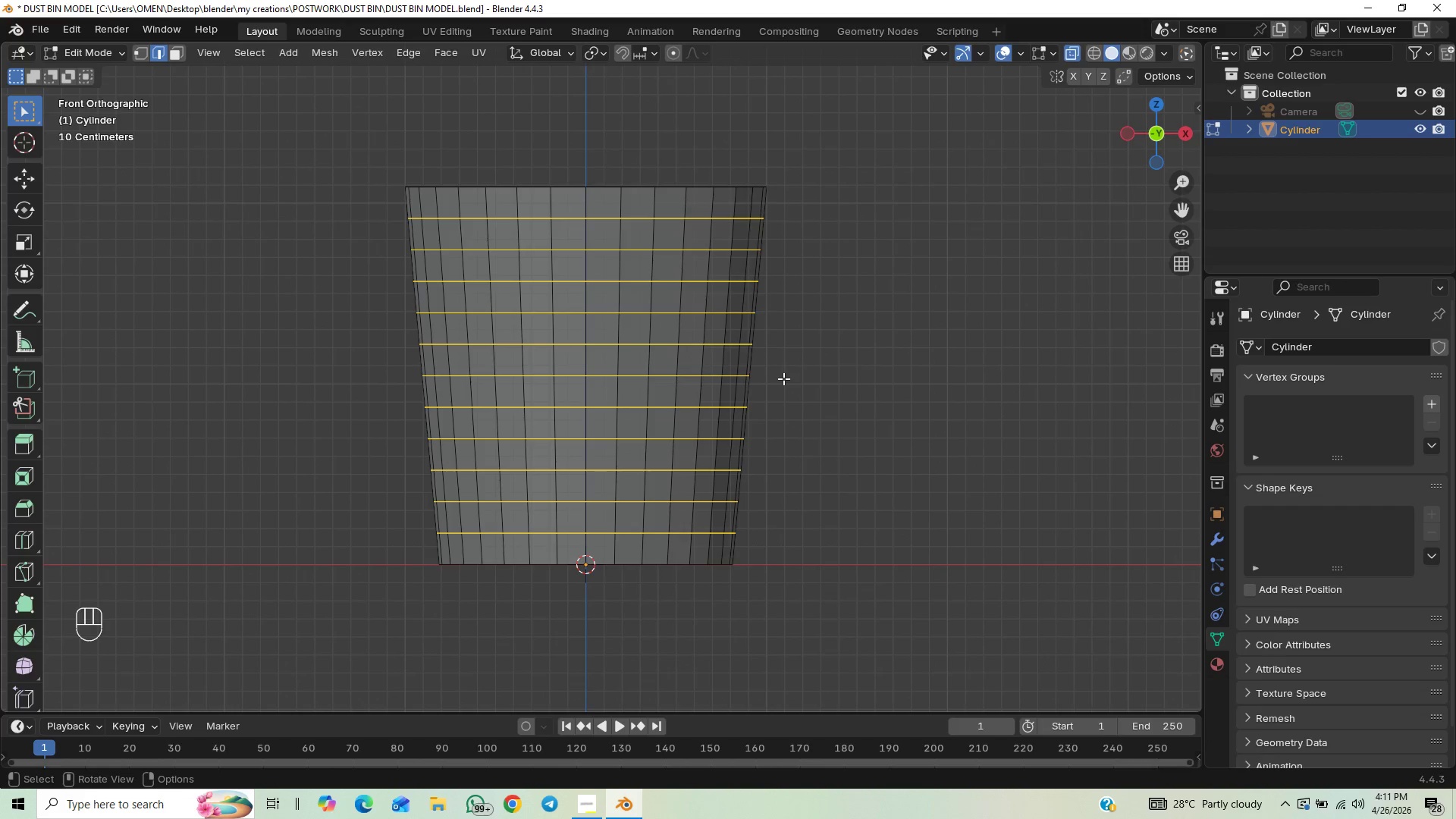 
key(3)
 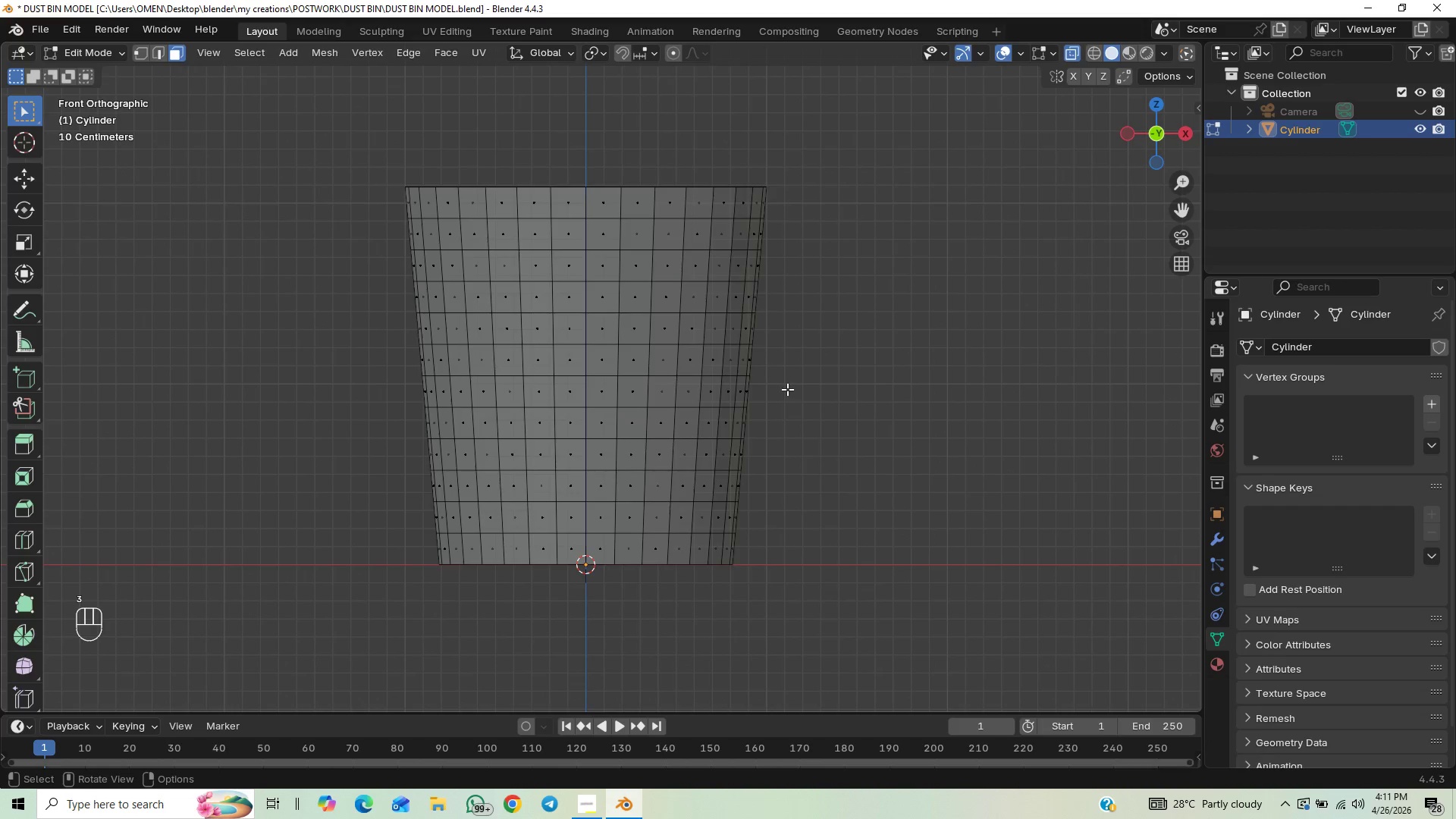 
scroll: coordinate [787, 390], scroll_direction: down, amount: 1.0
 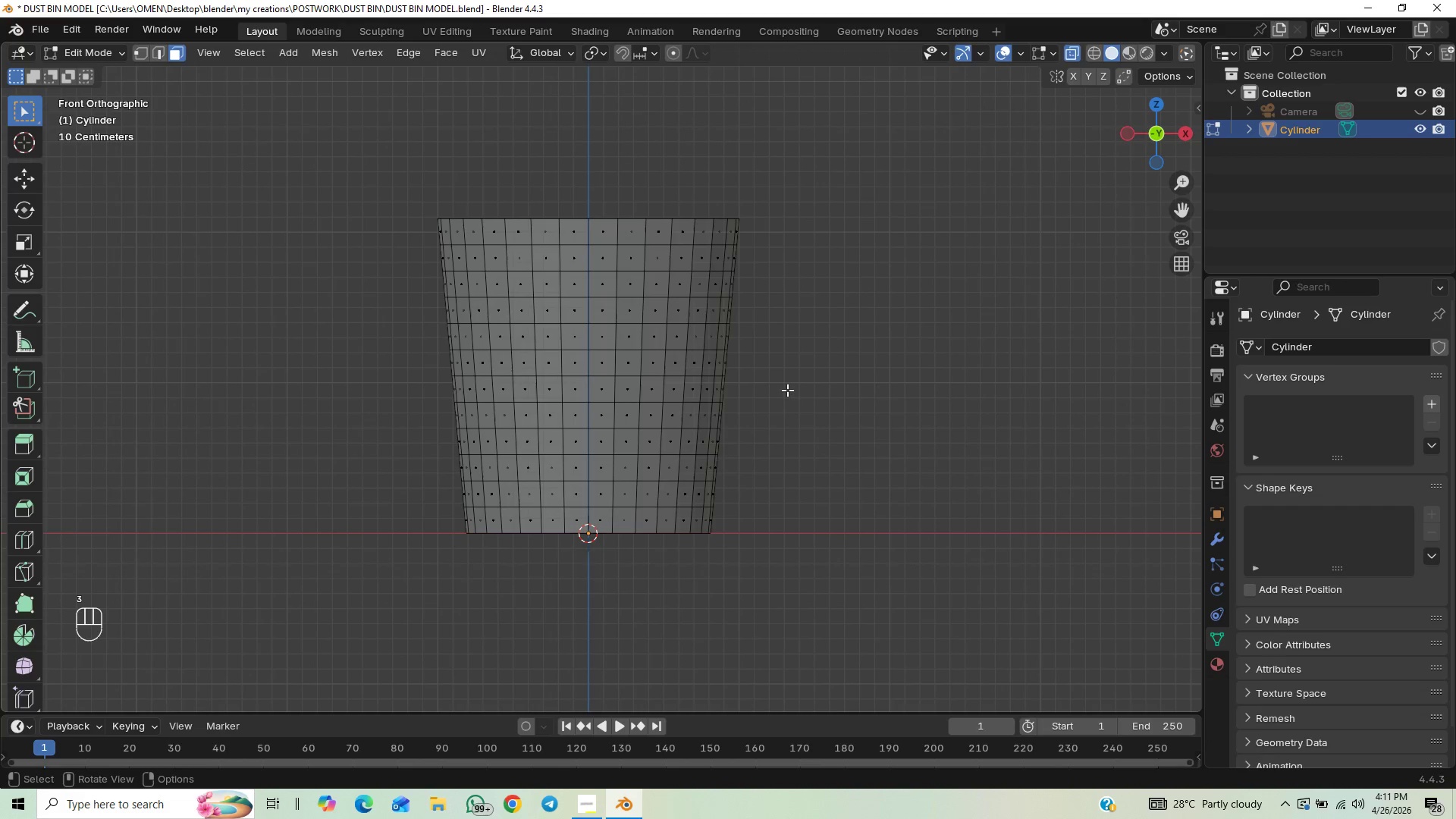 
key(Control+Z)
 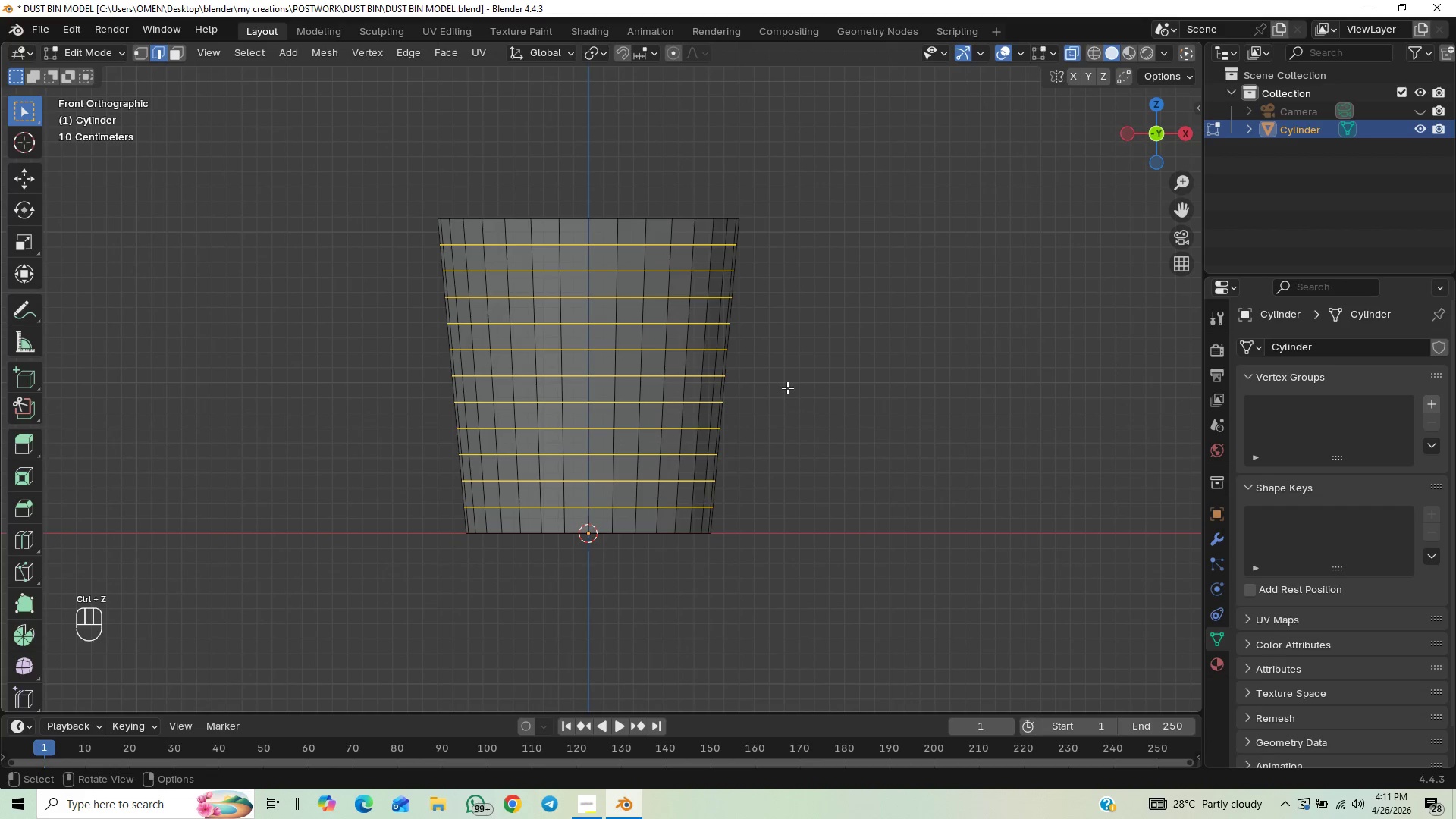 
hold_key(key=ControlLeft, duration=1.53)
 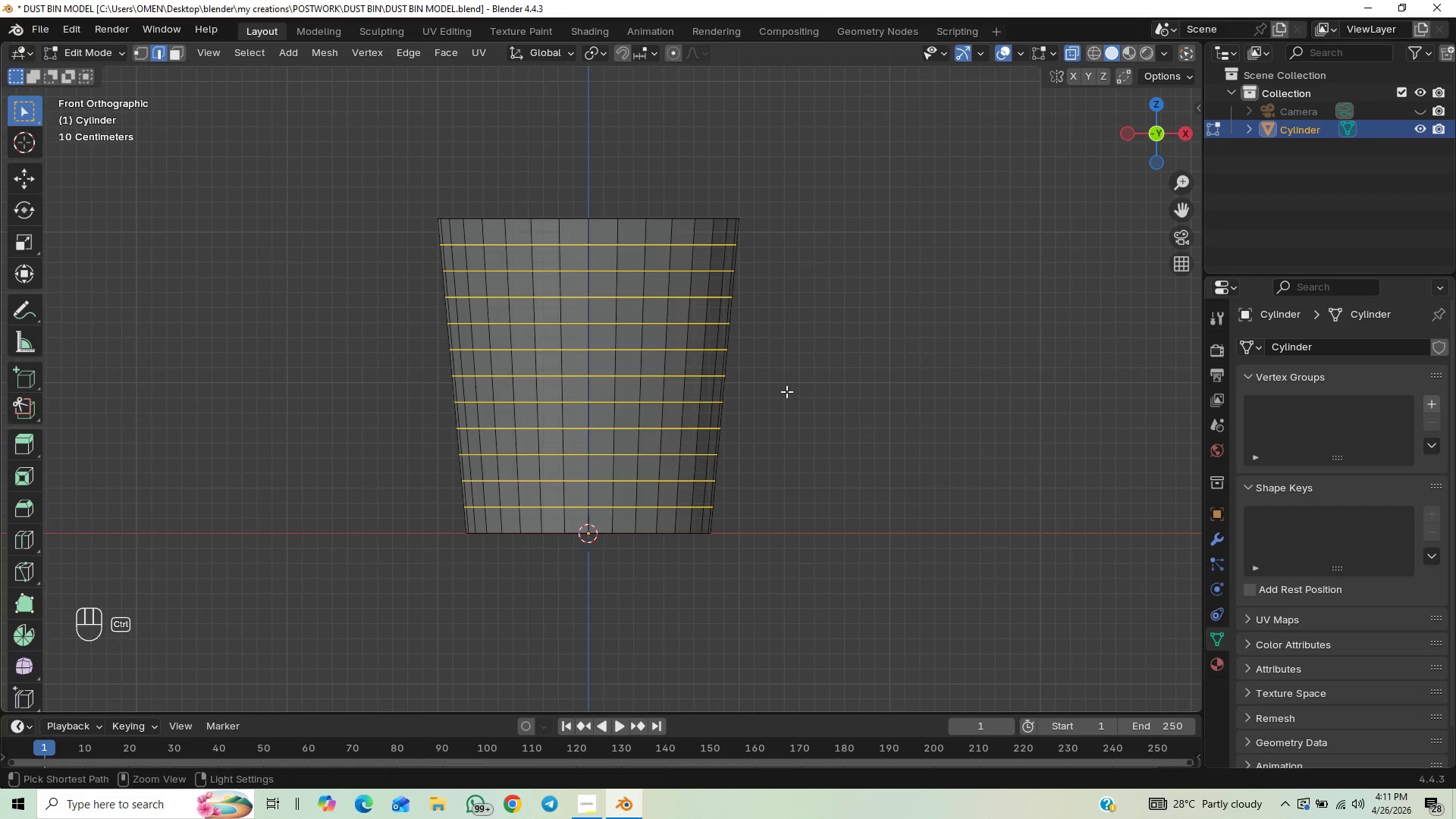 
key(Control+Z)
 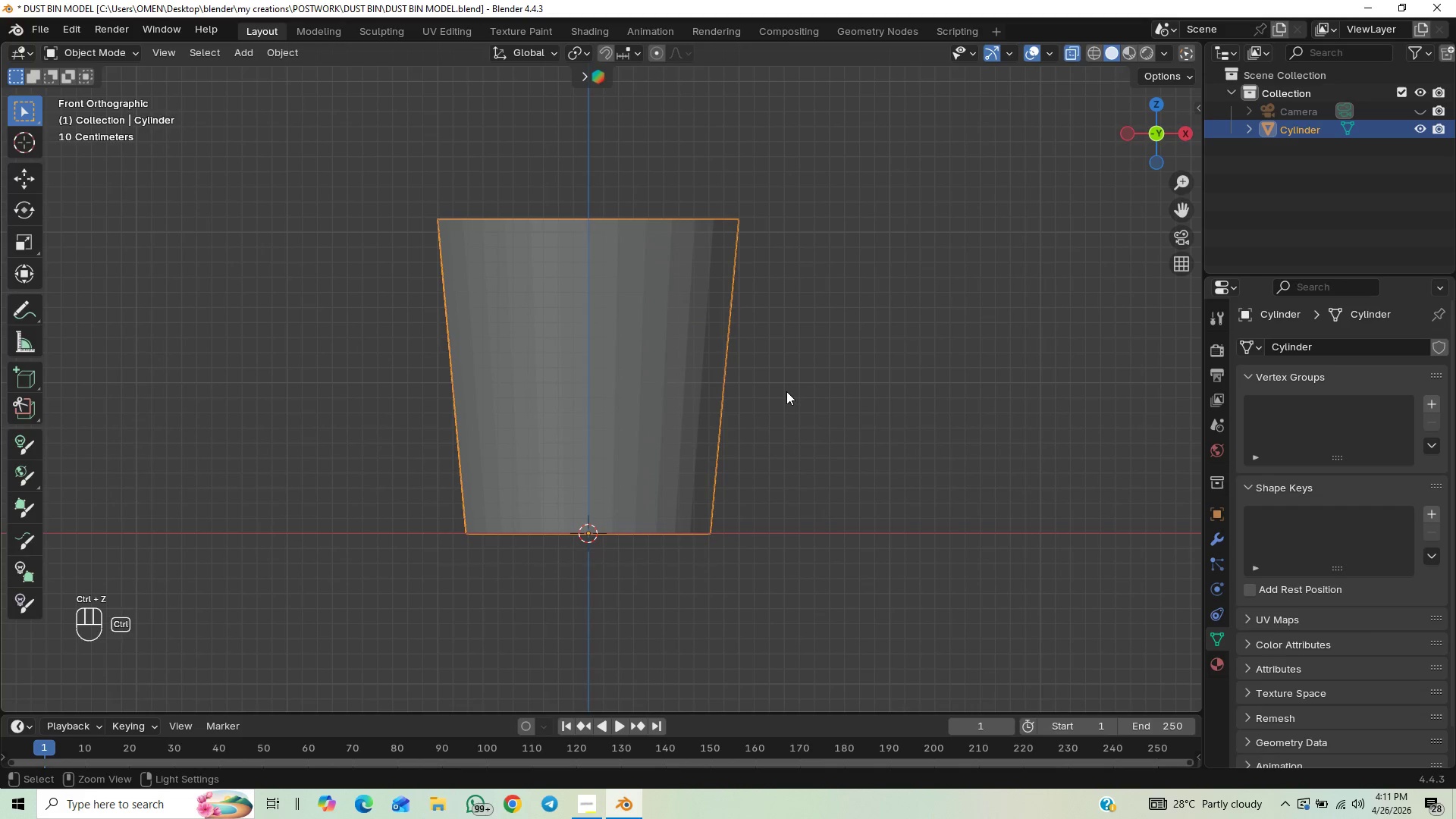 
key(Control+Z)
 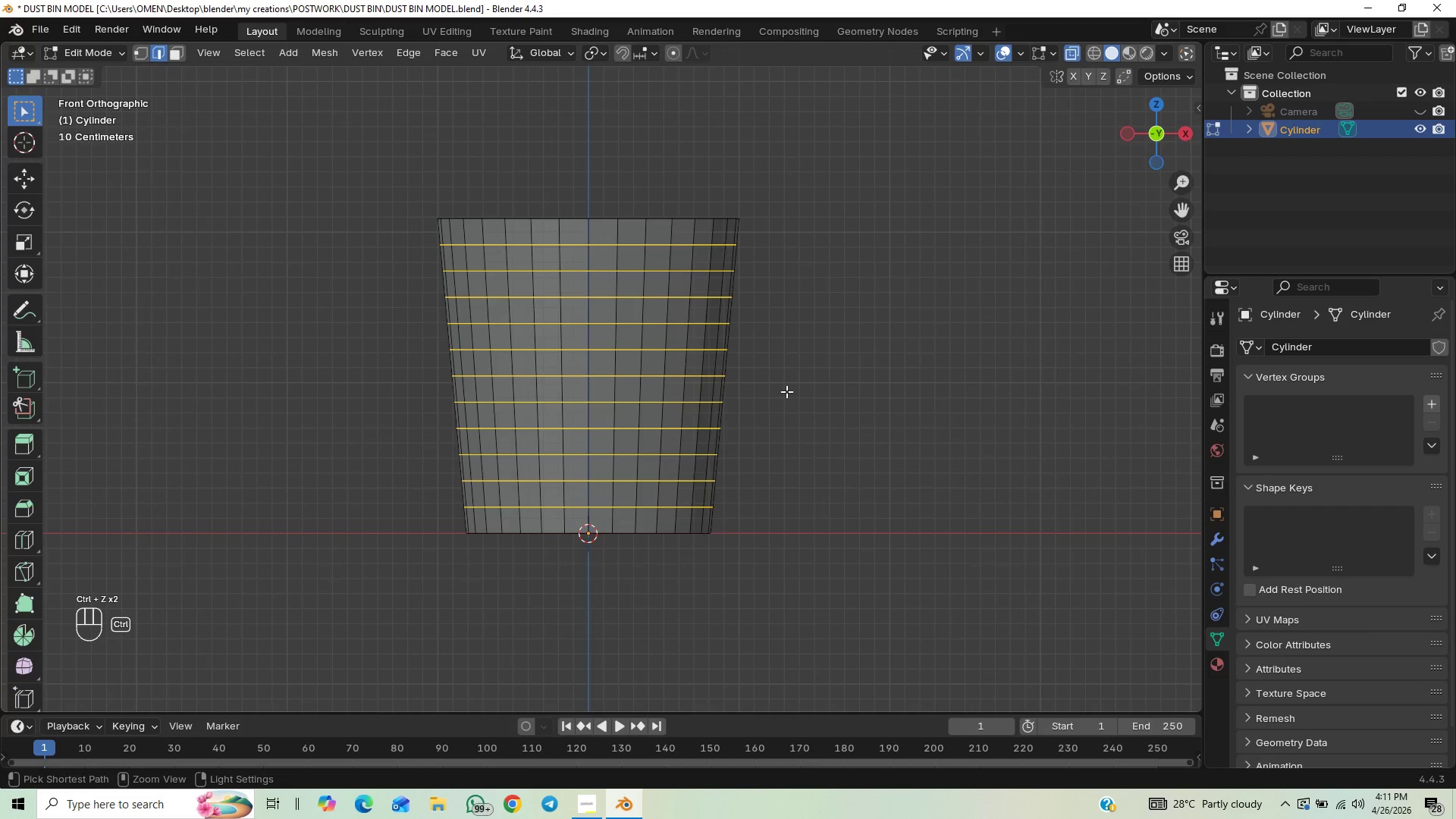 
key(Control+Z)
 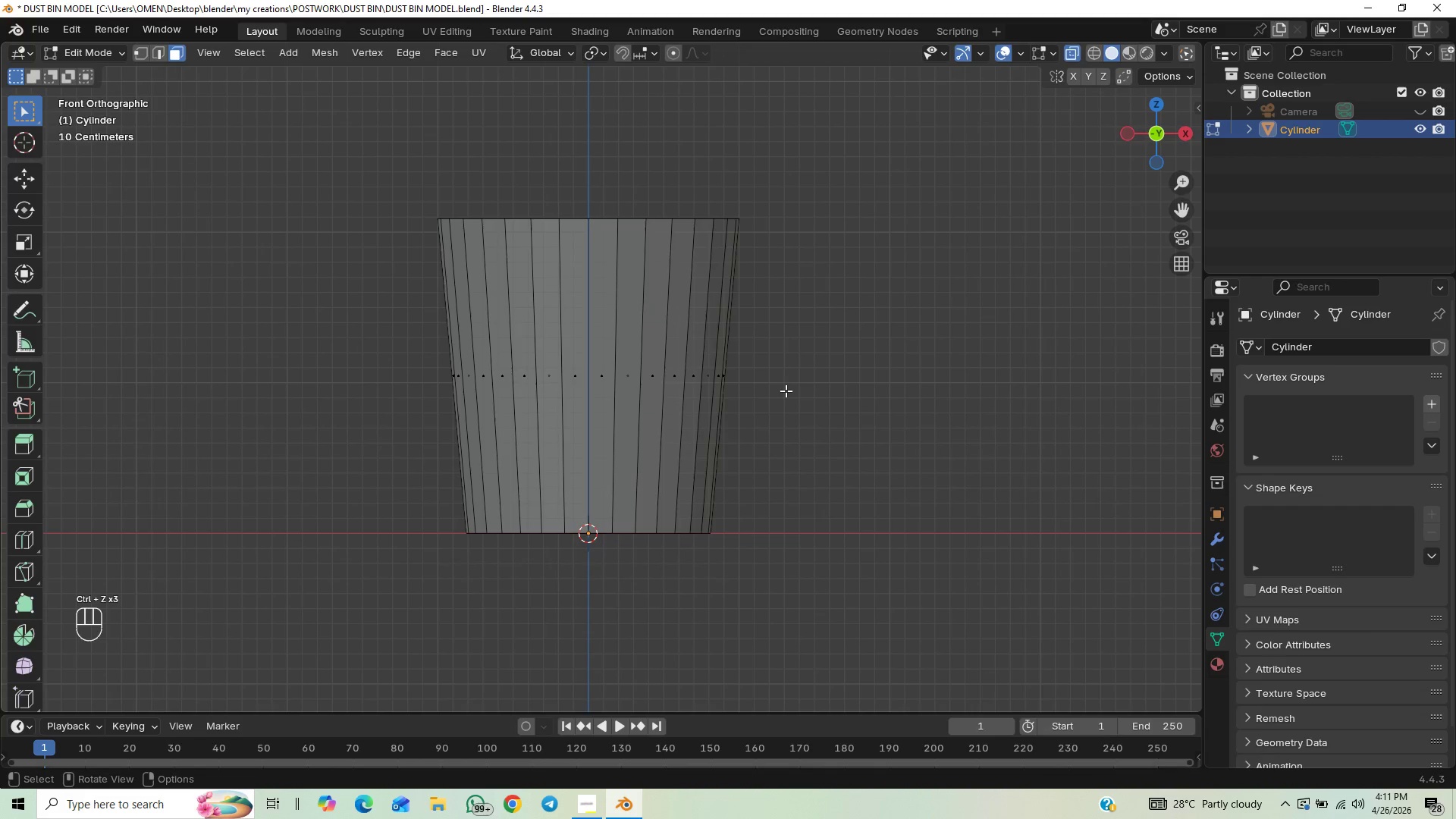 
key(3)
 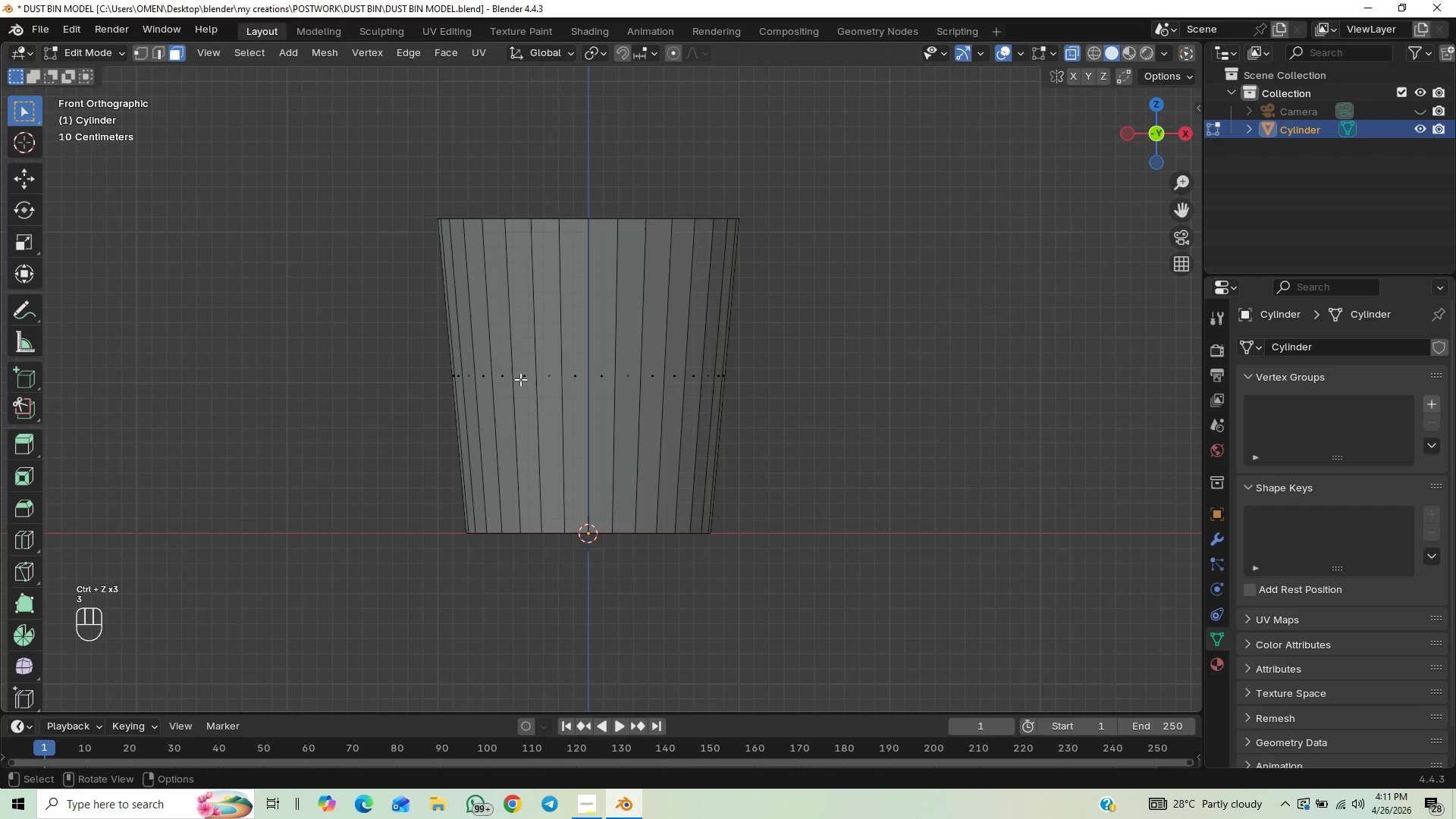 
key(Control+R)
 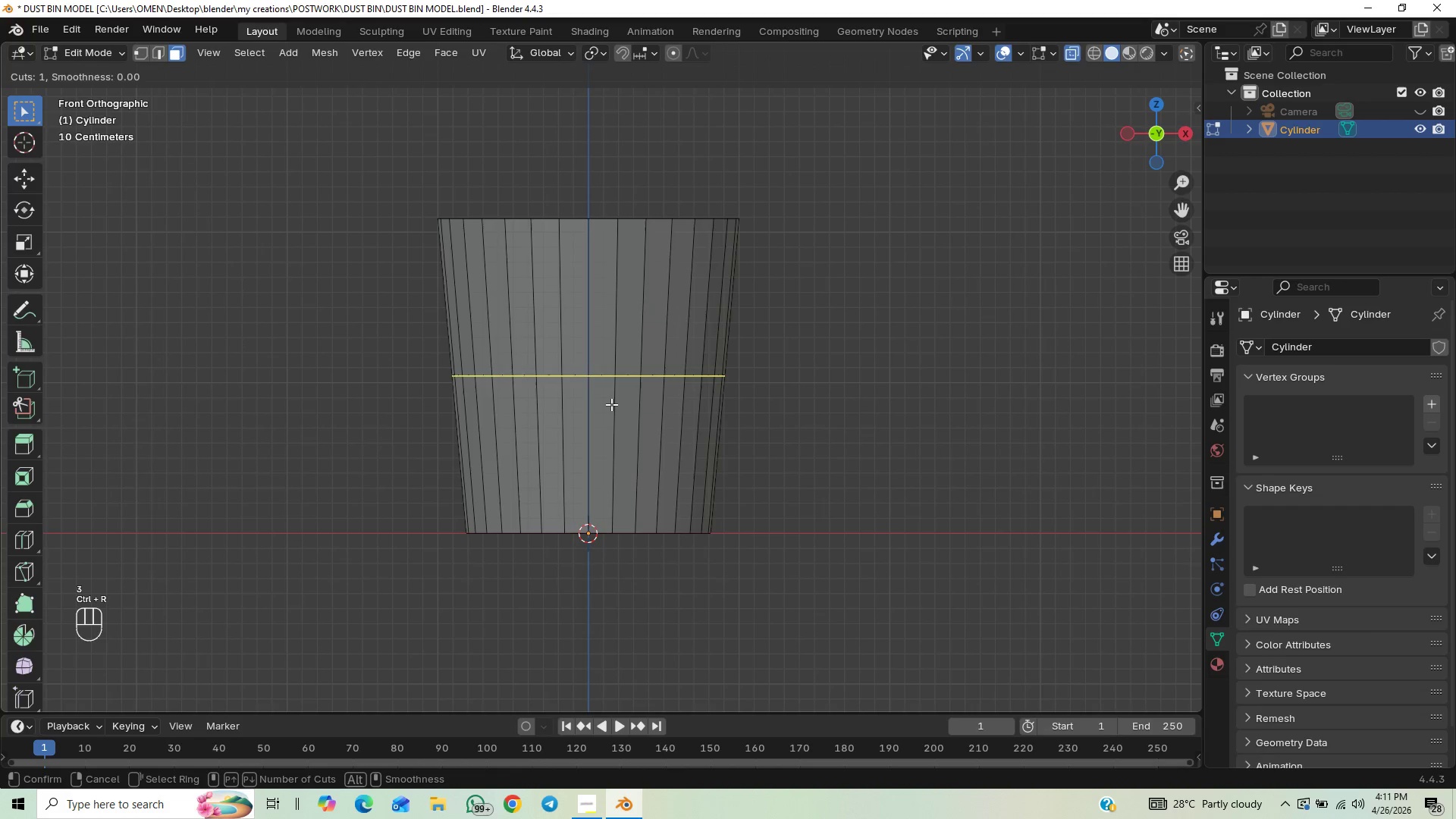 
scroll: coordinate [614, 407], scroll_direction: up, amount: 4.0
 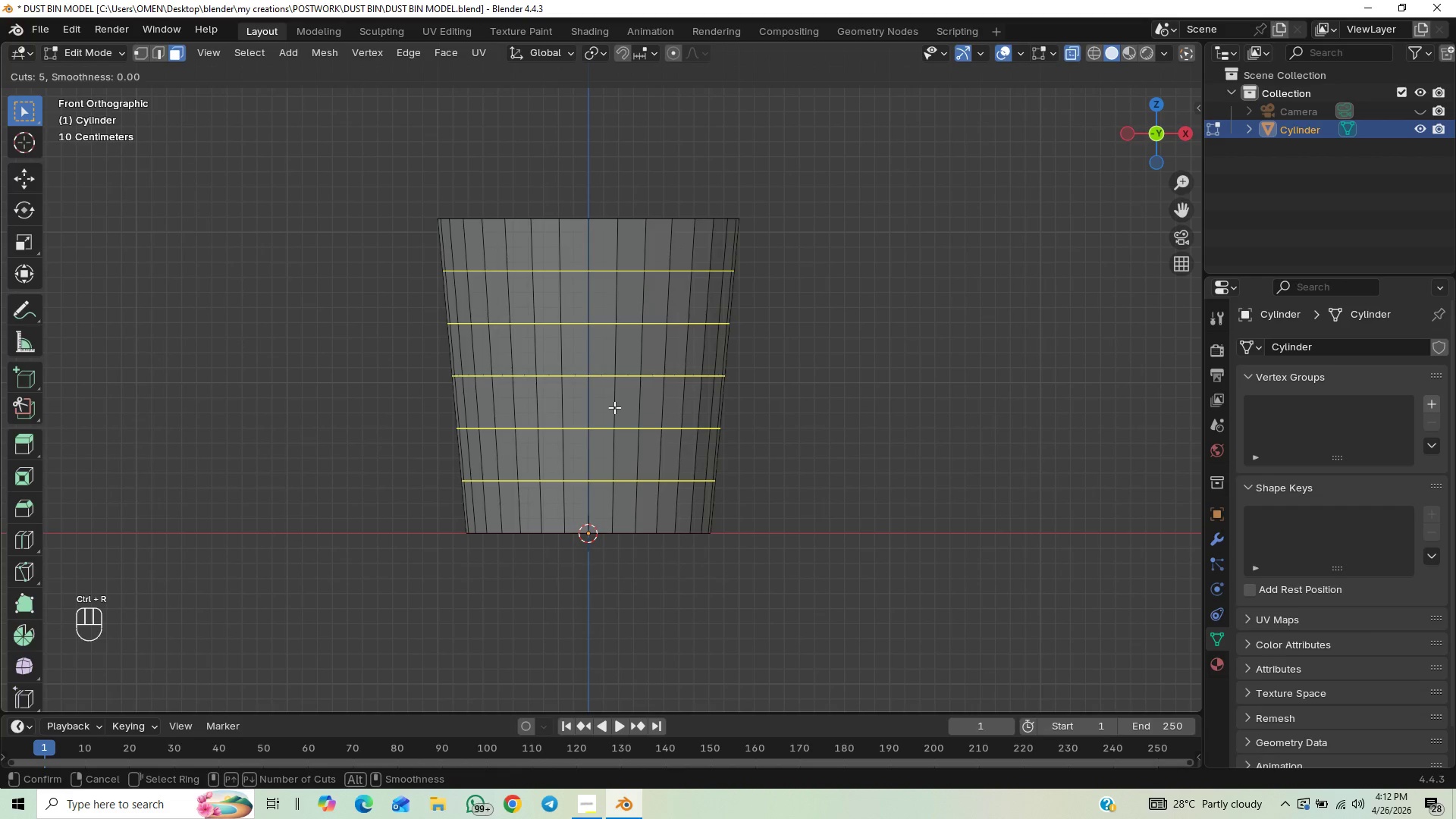 
type(11)
 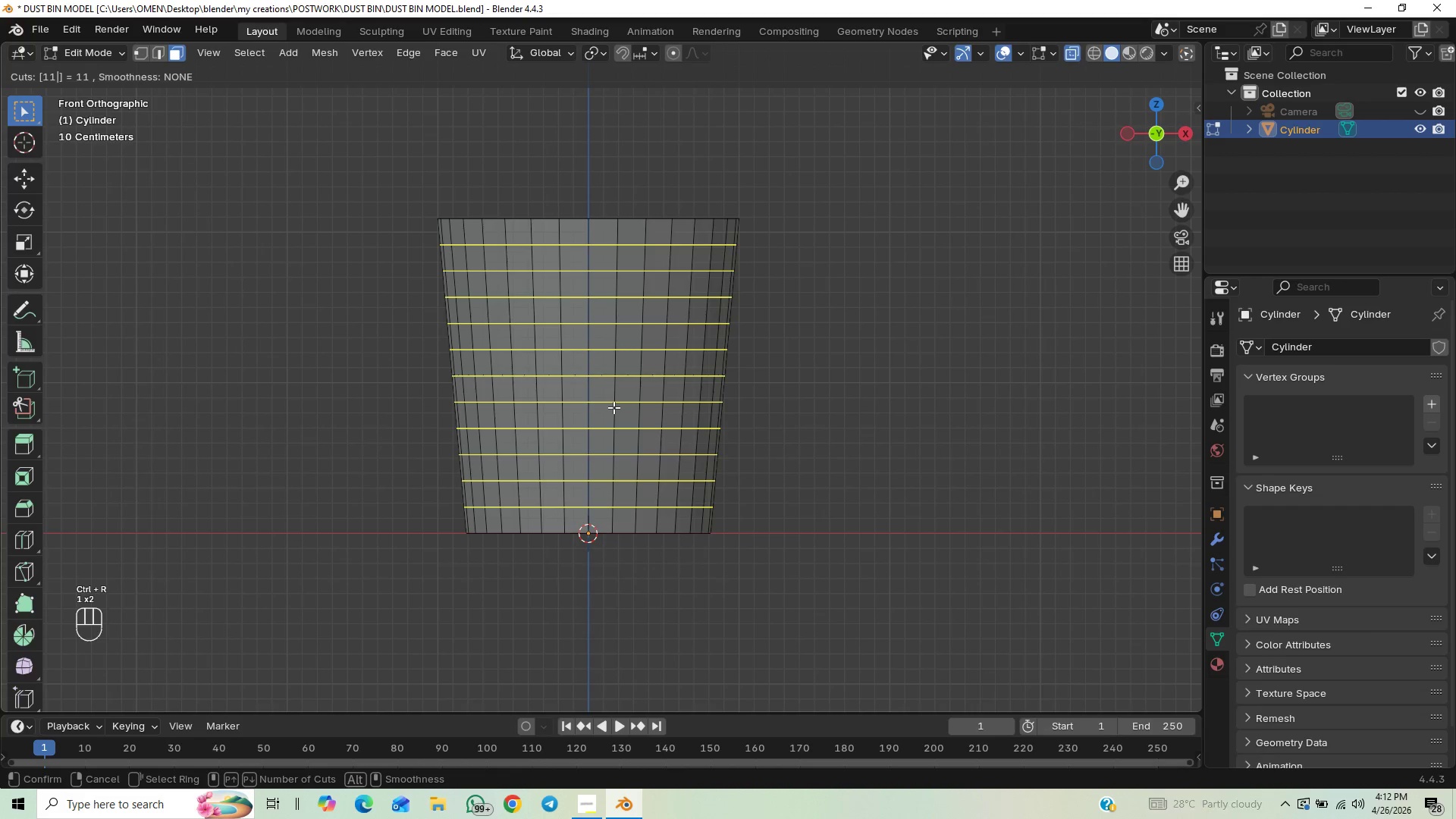 
key(Enter)
 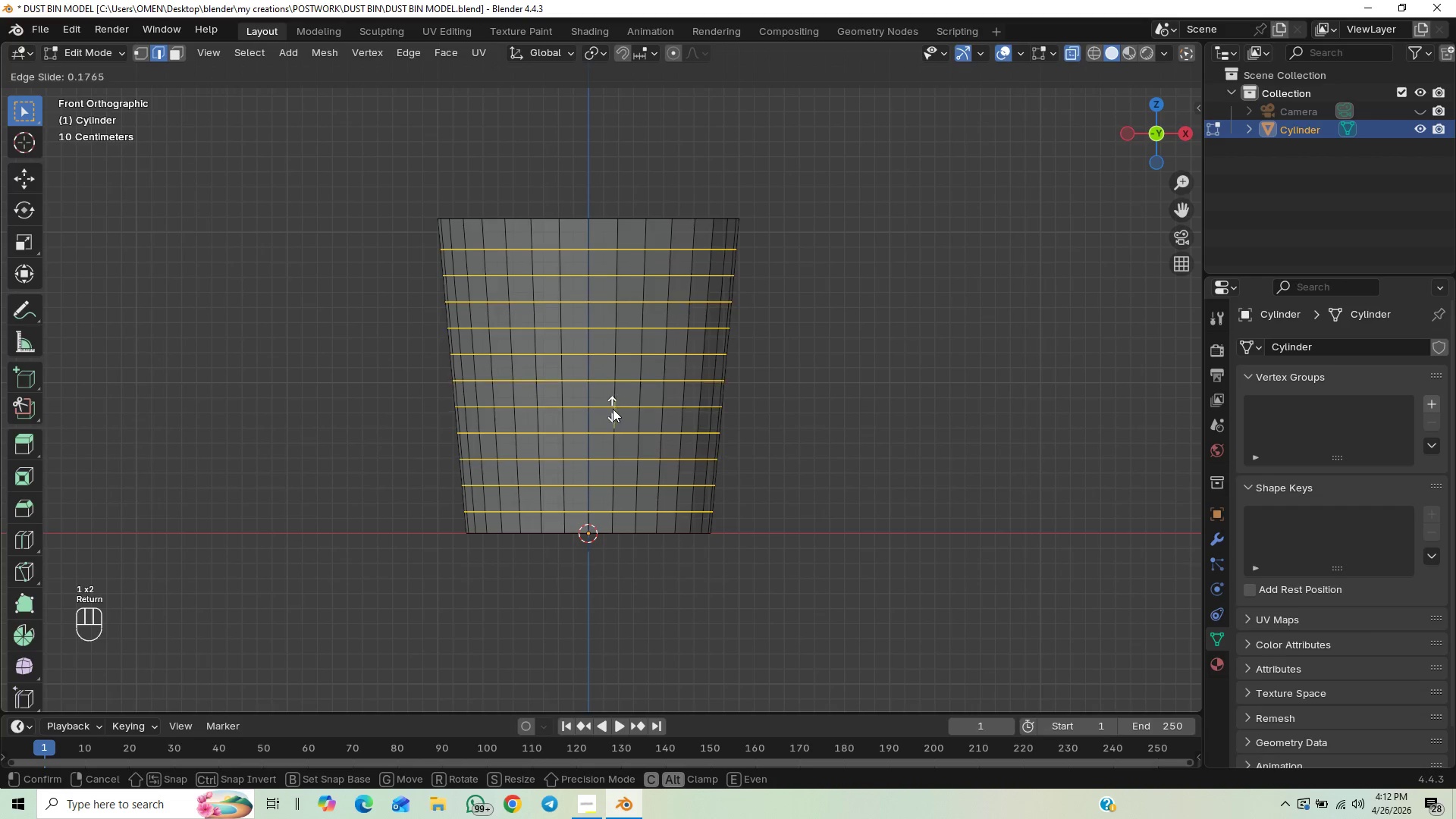 
right_click([613, 400])
 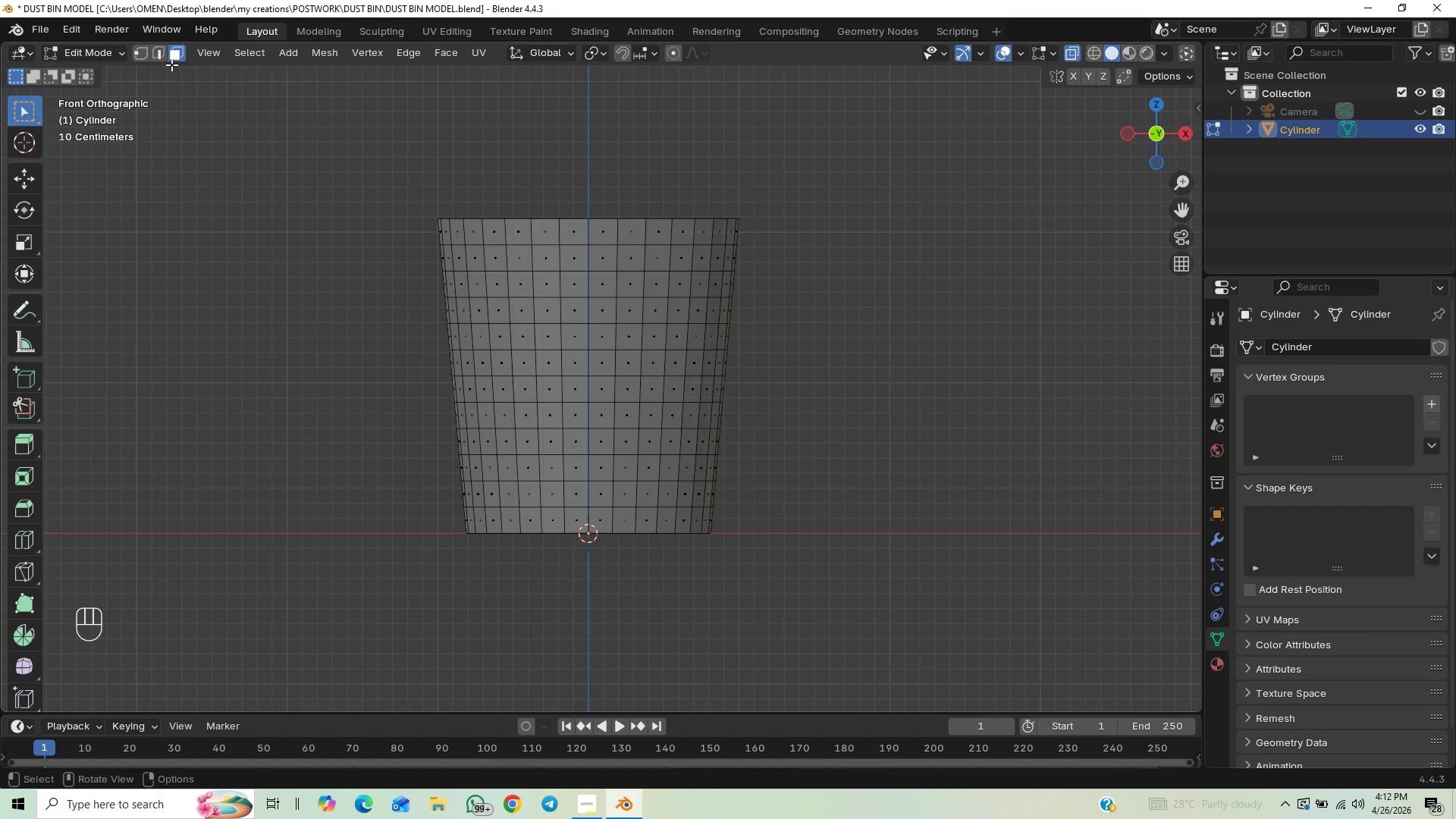 
left_click([160, 60])
 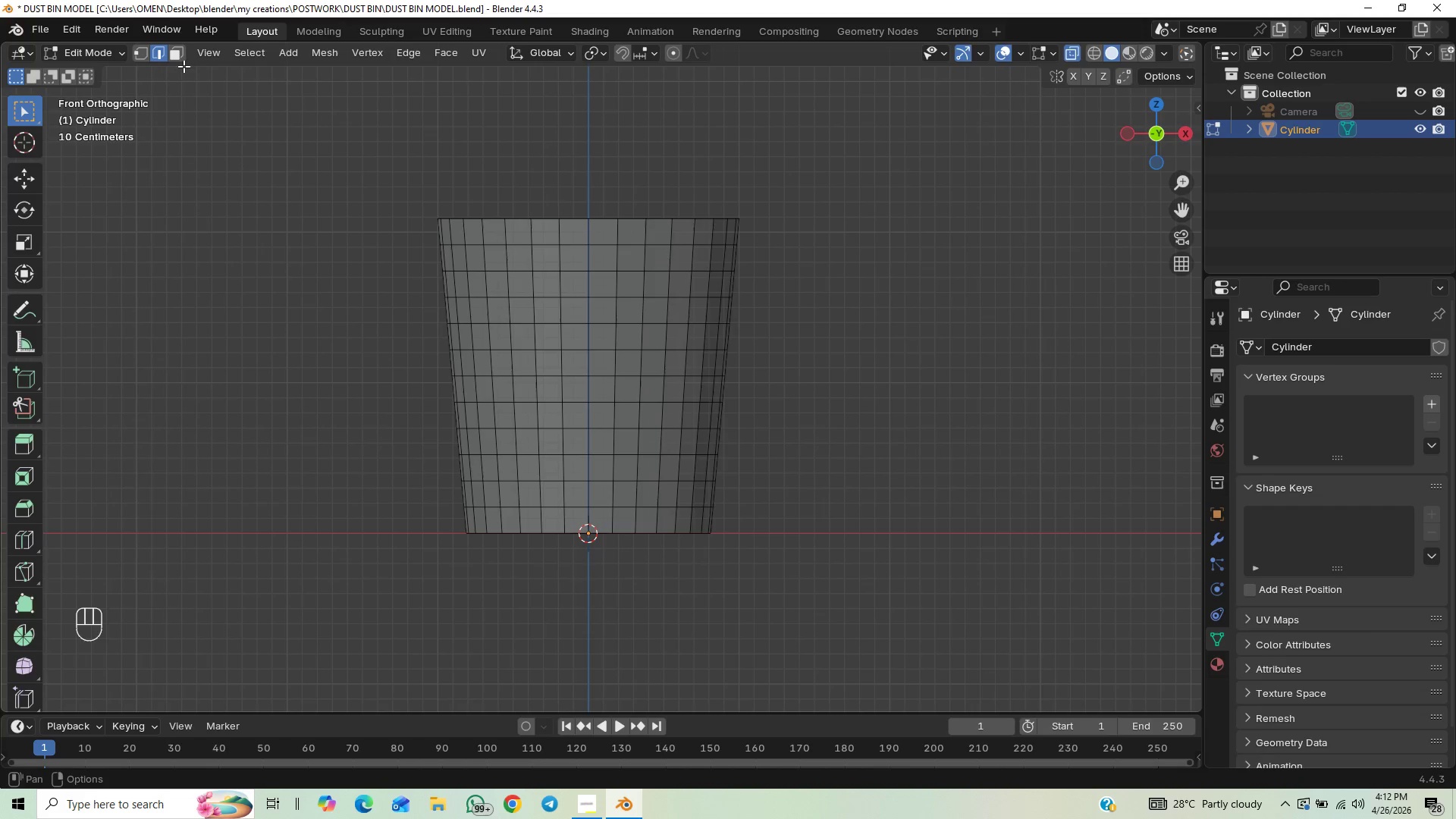 
key(Control+Z)
 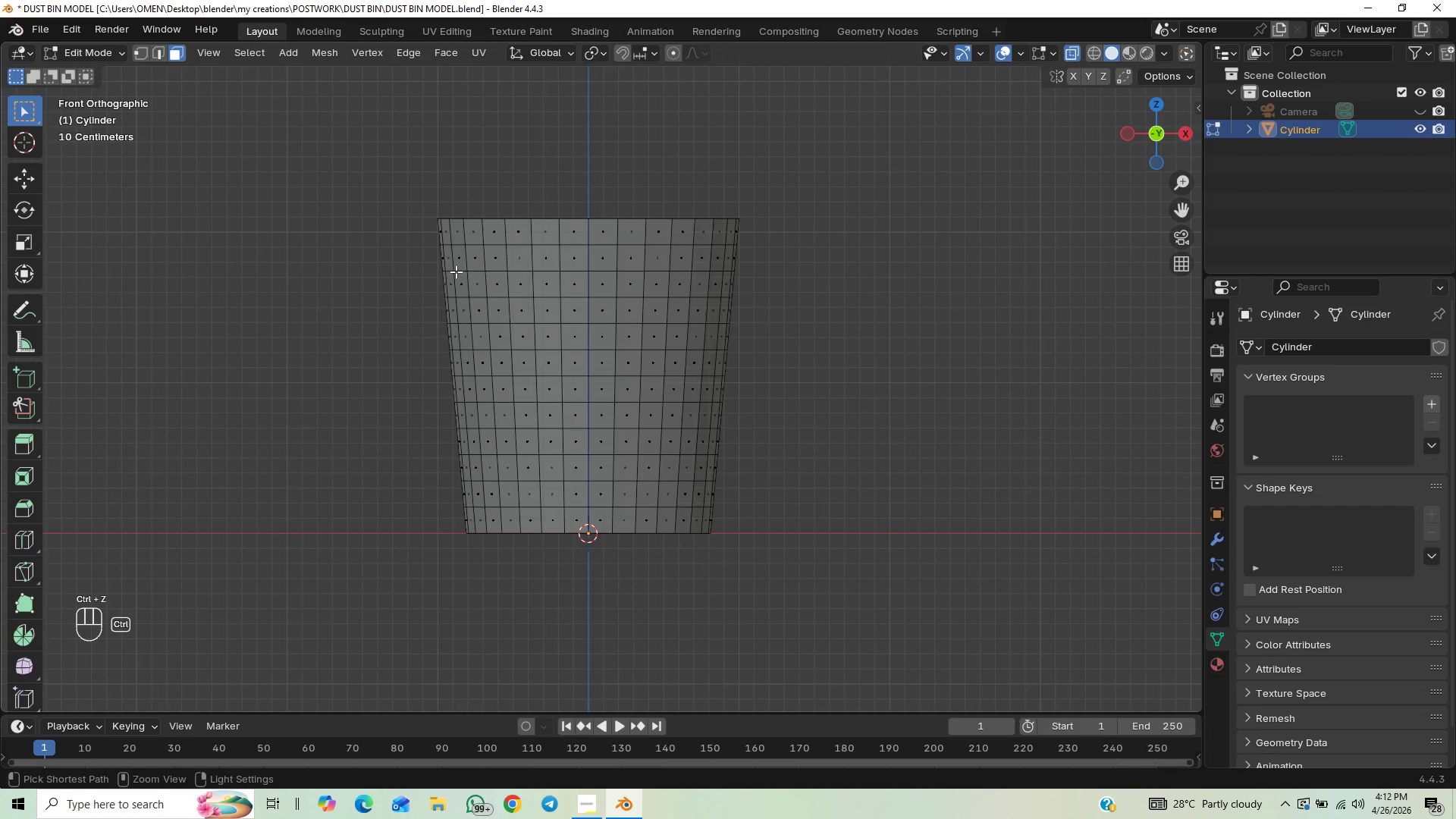 
key(Control+Z)
 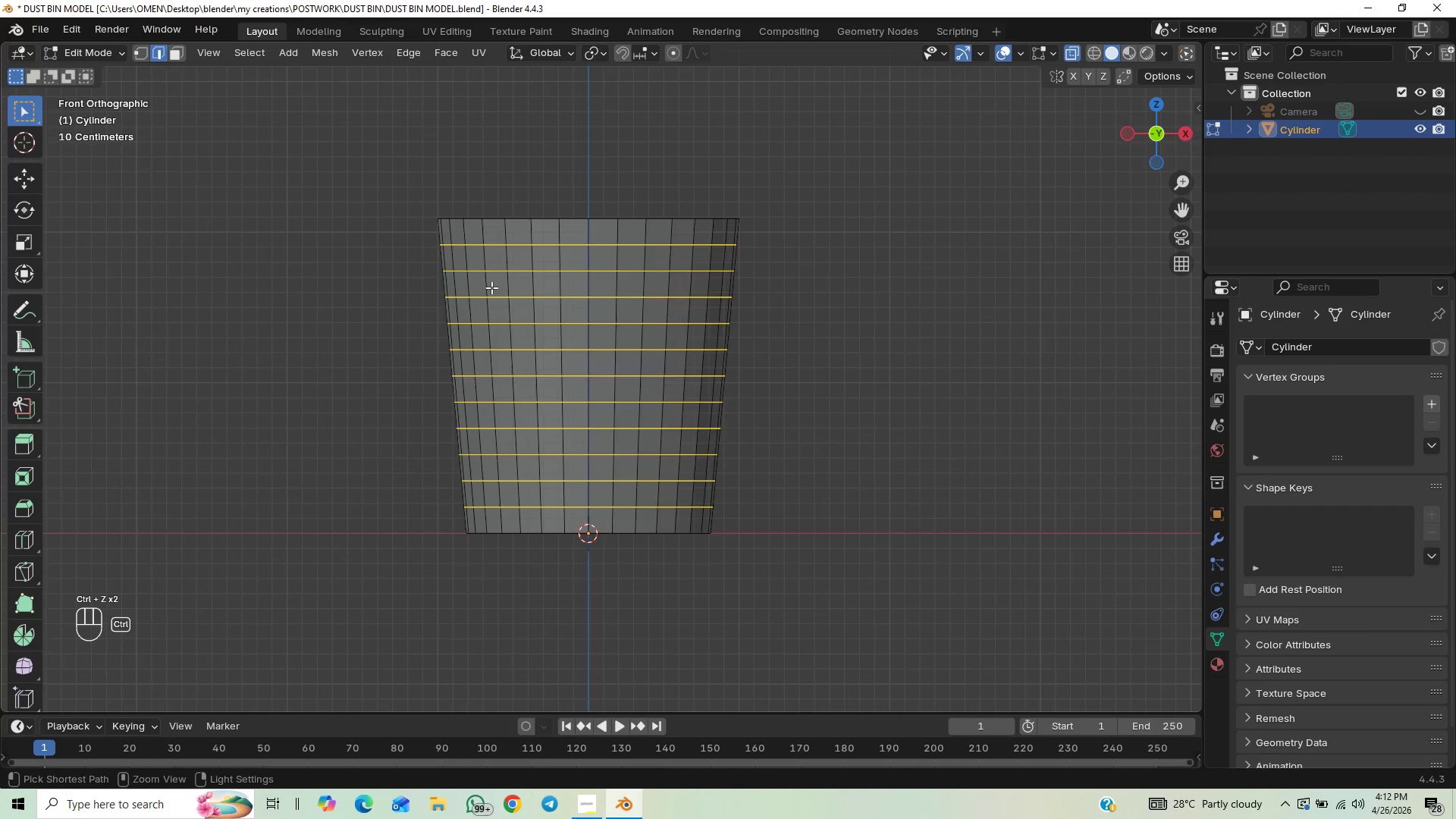 
key(Control+Z)
 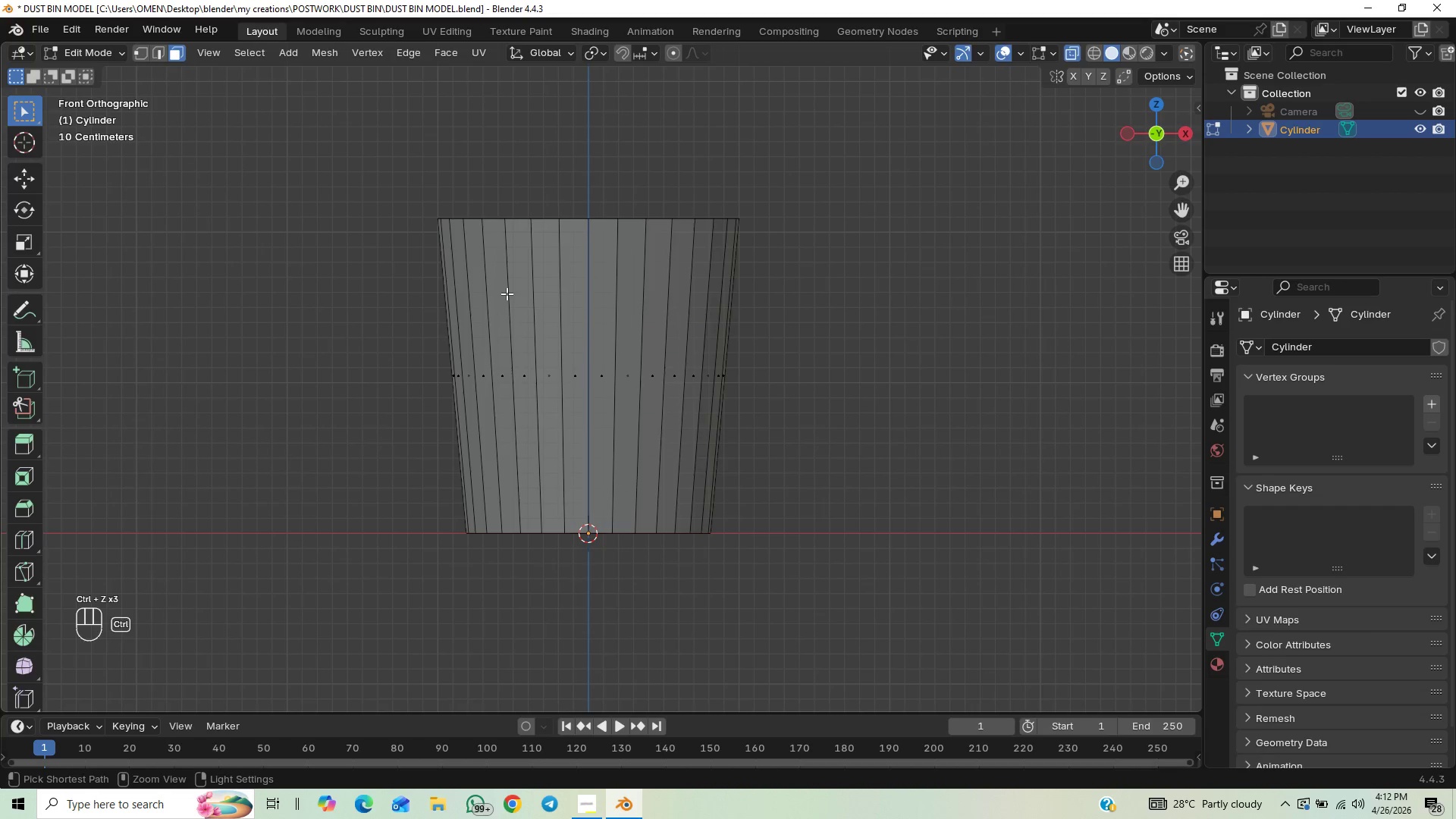 
key(Control+Z)
 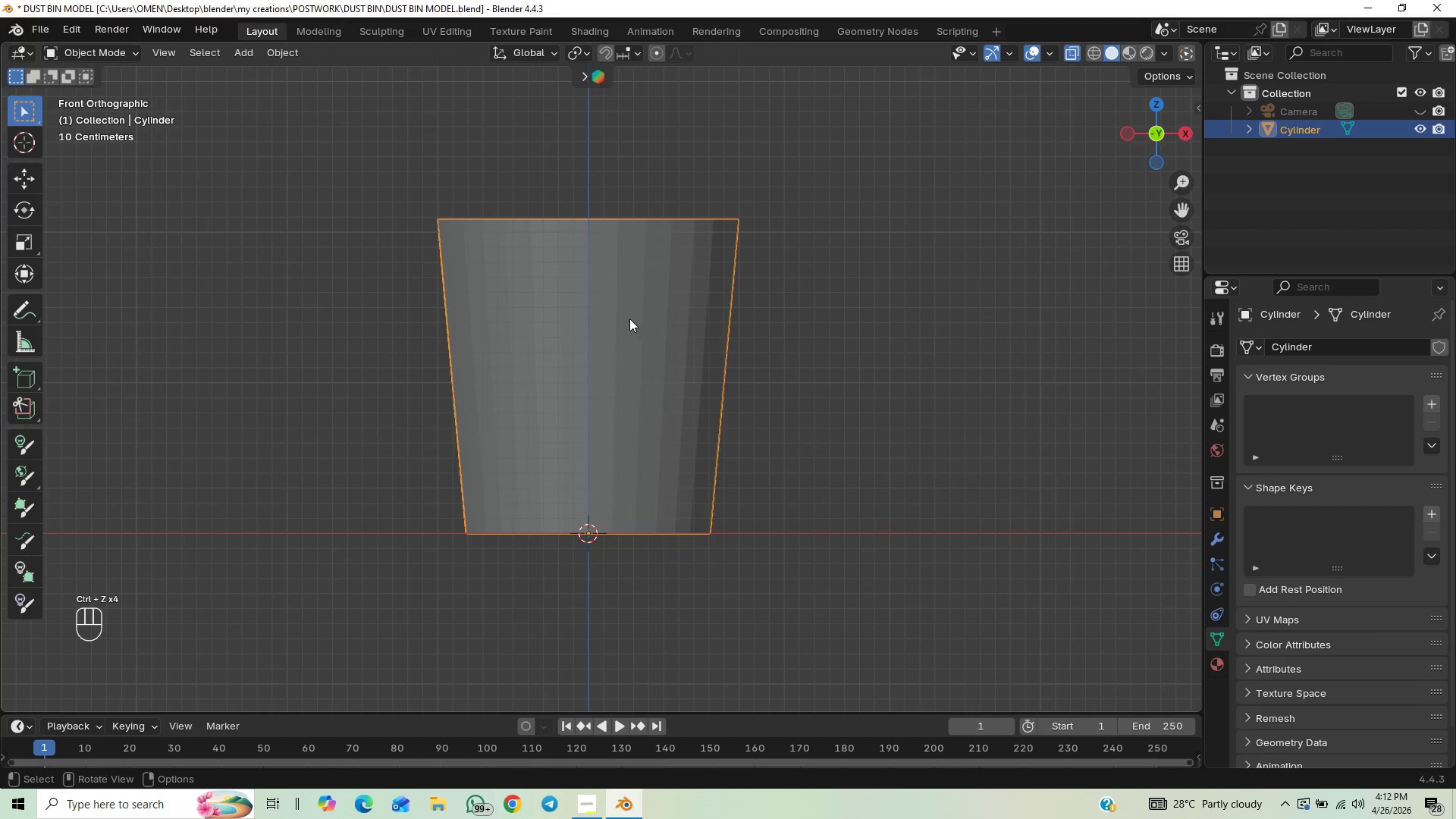 
key(Control+A)
 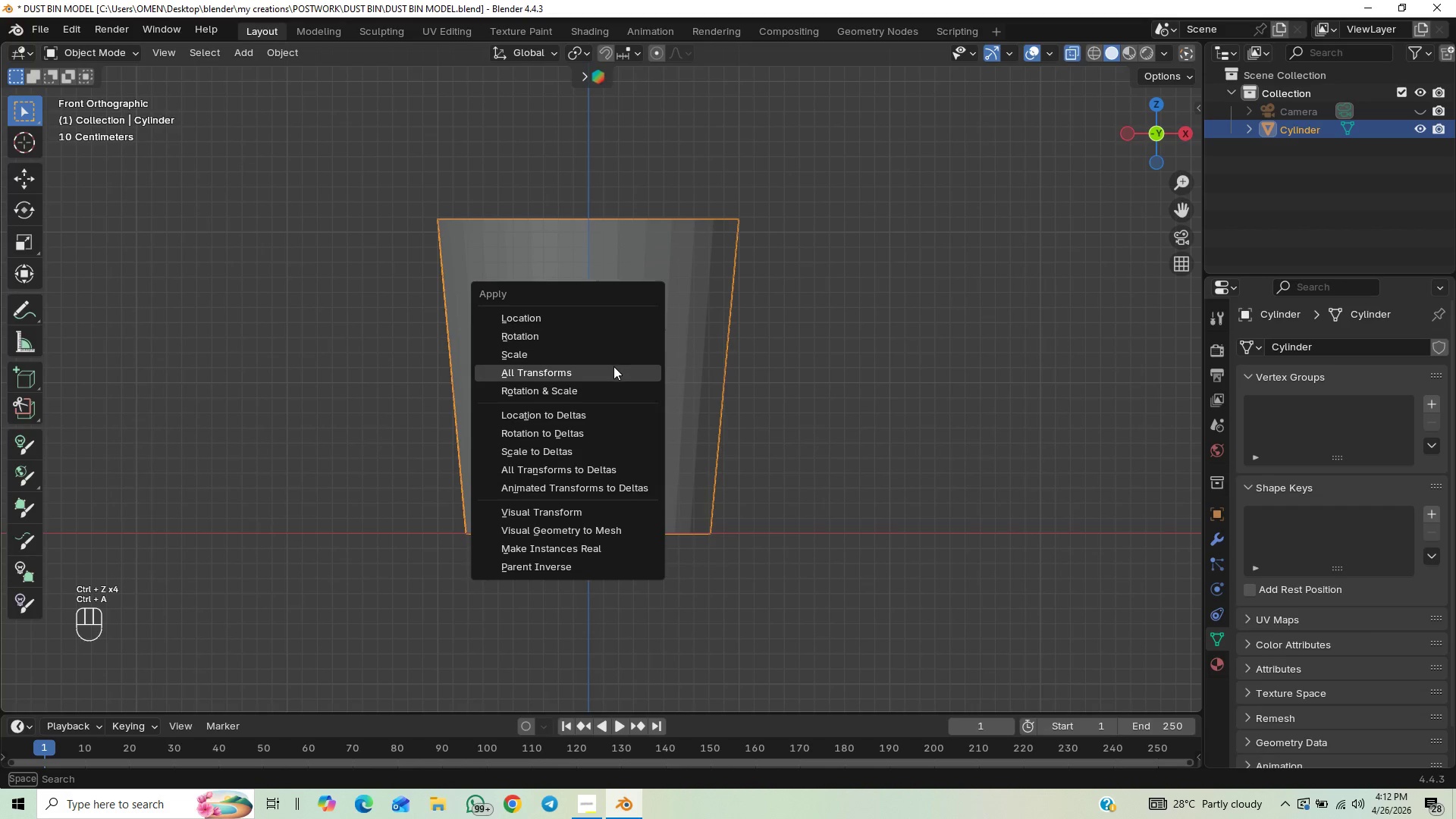 
left_click([613, 366])
 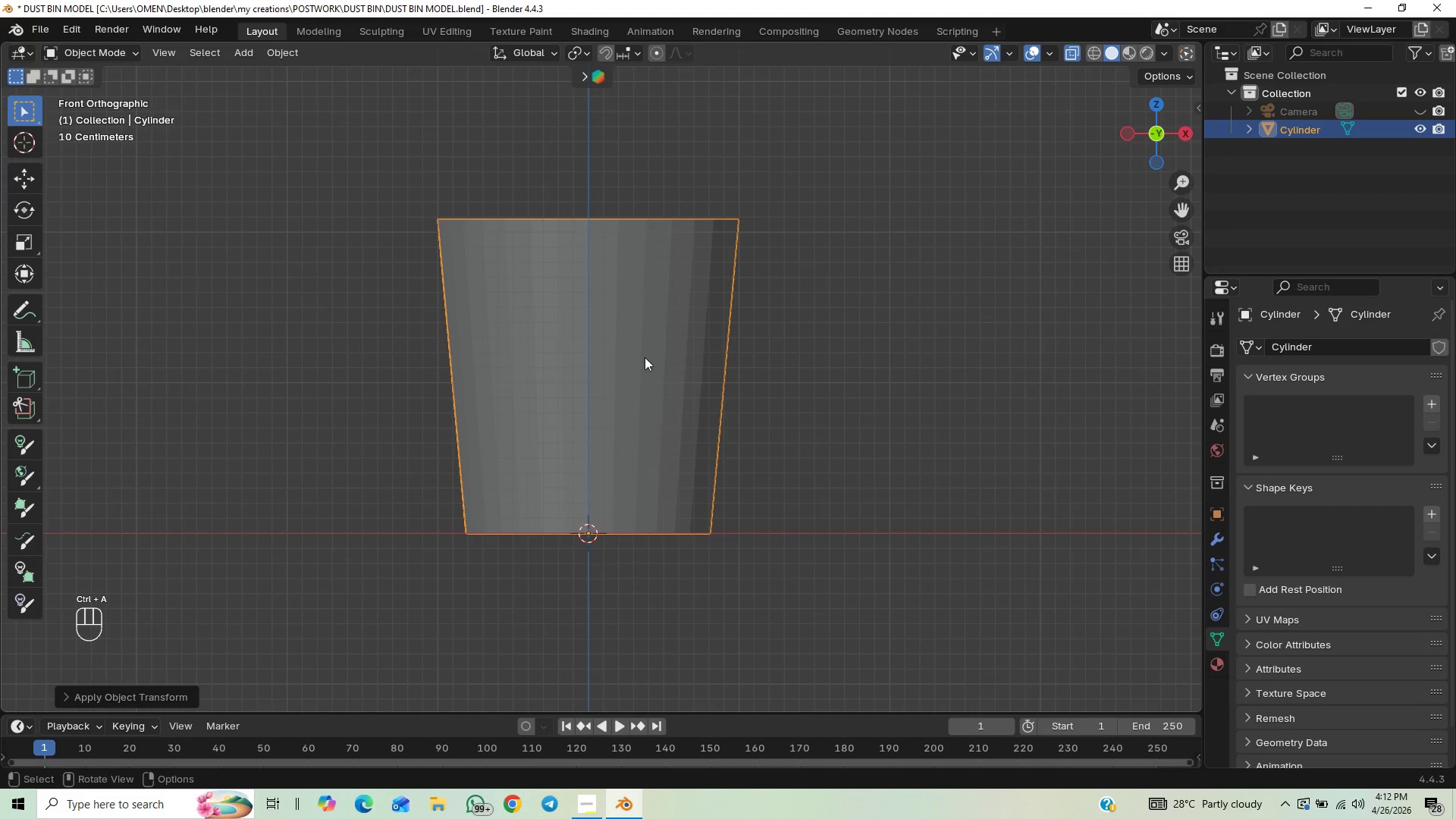 
key(Tab)
 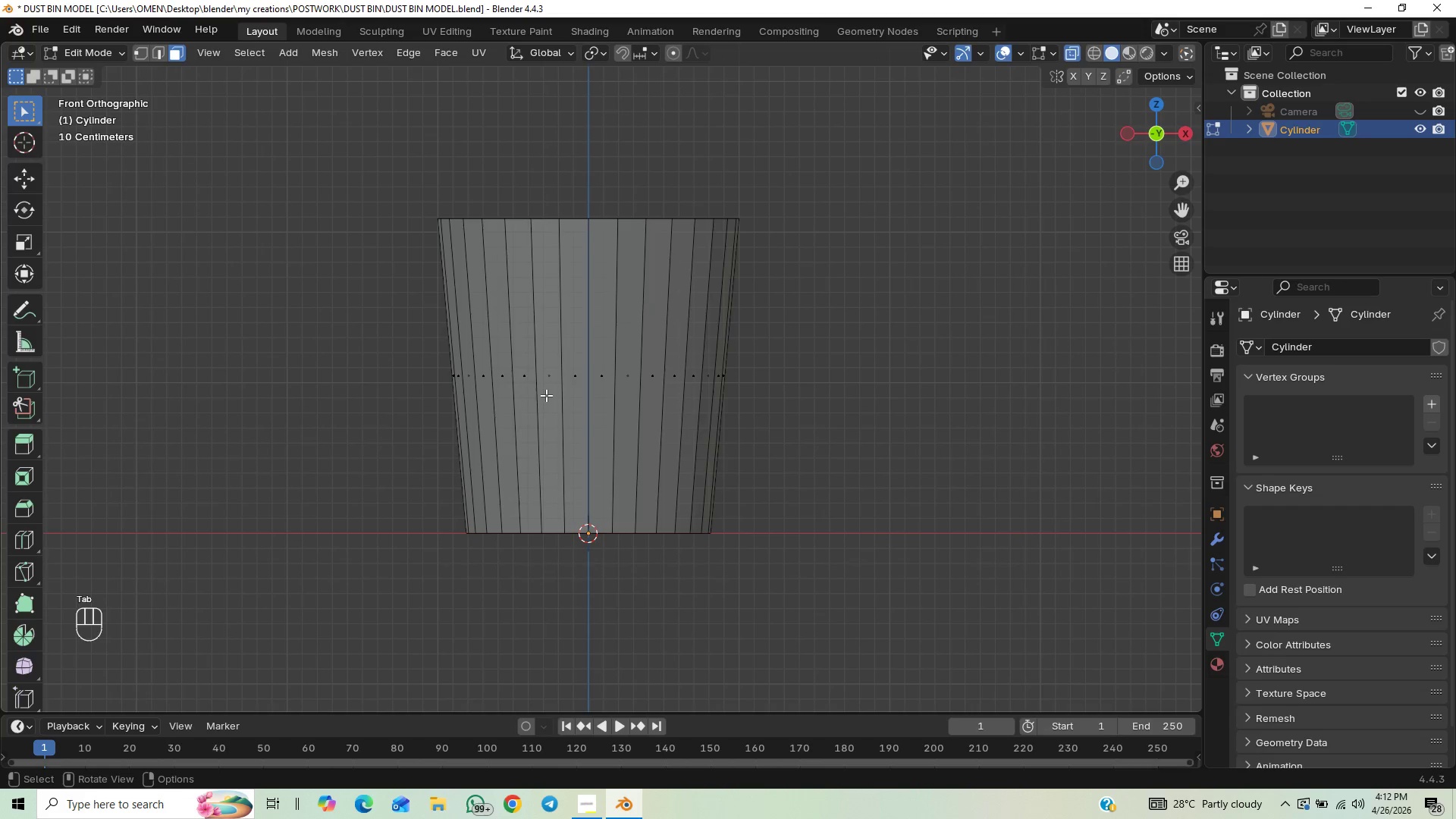 
hold_key(key=ControlLeft, duration=0.55)
 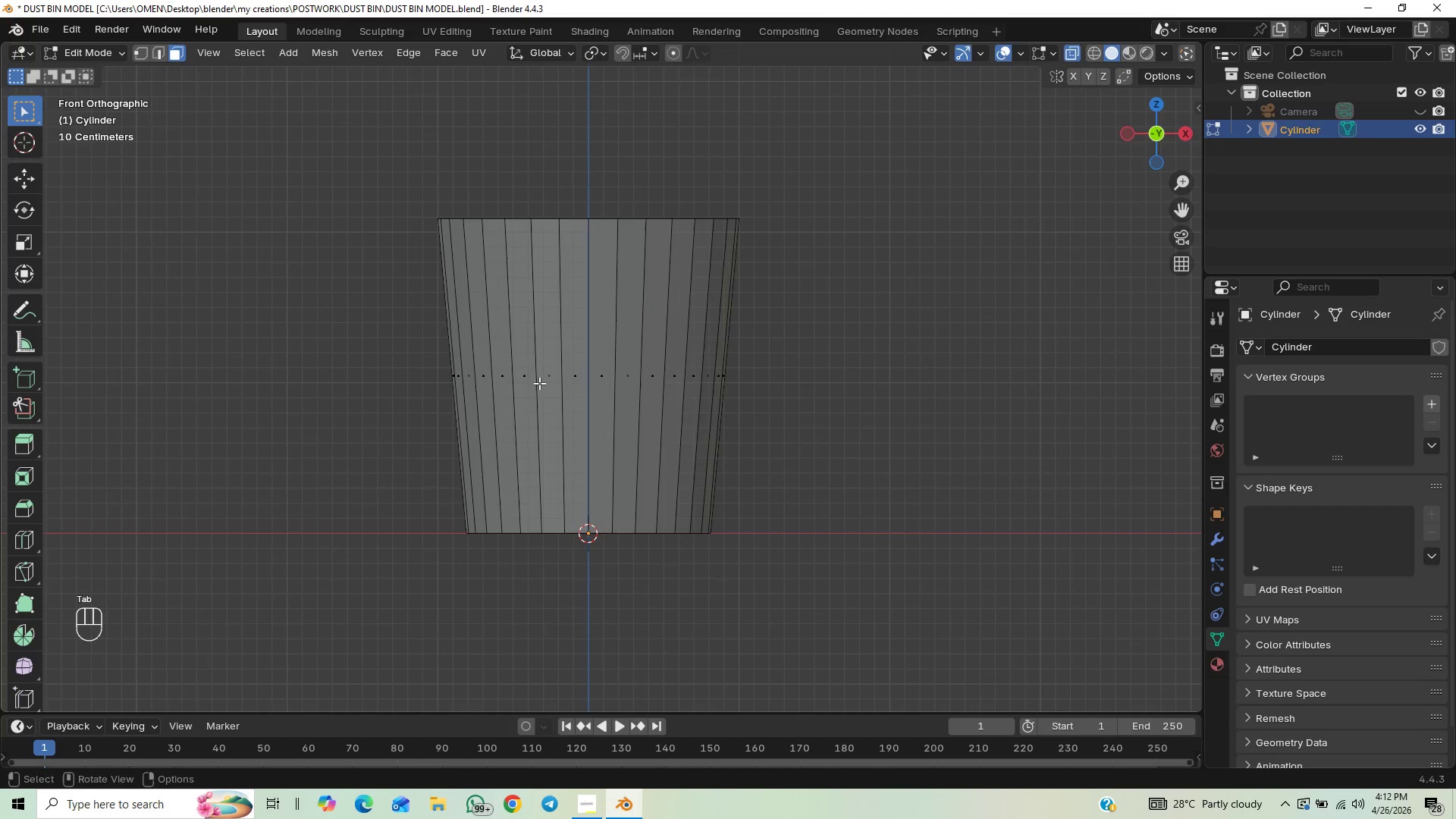 
key(Control+R)
 